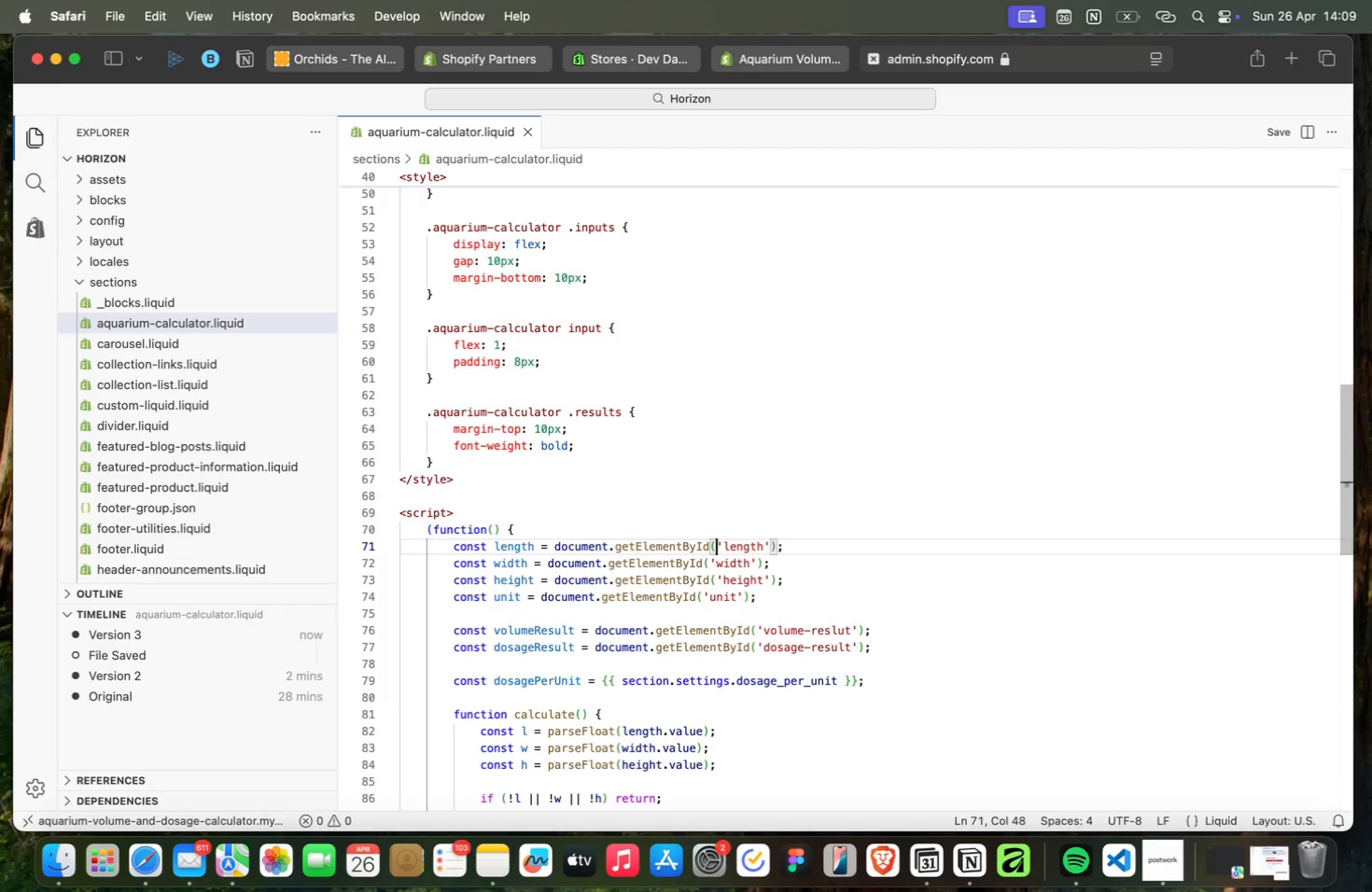 
key(ArrowDown)
 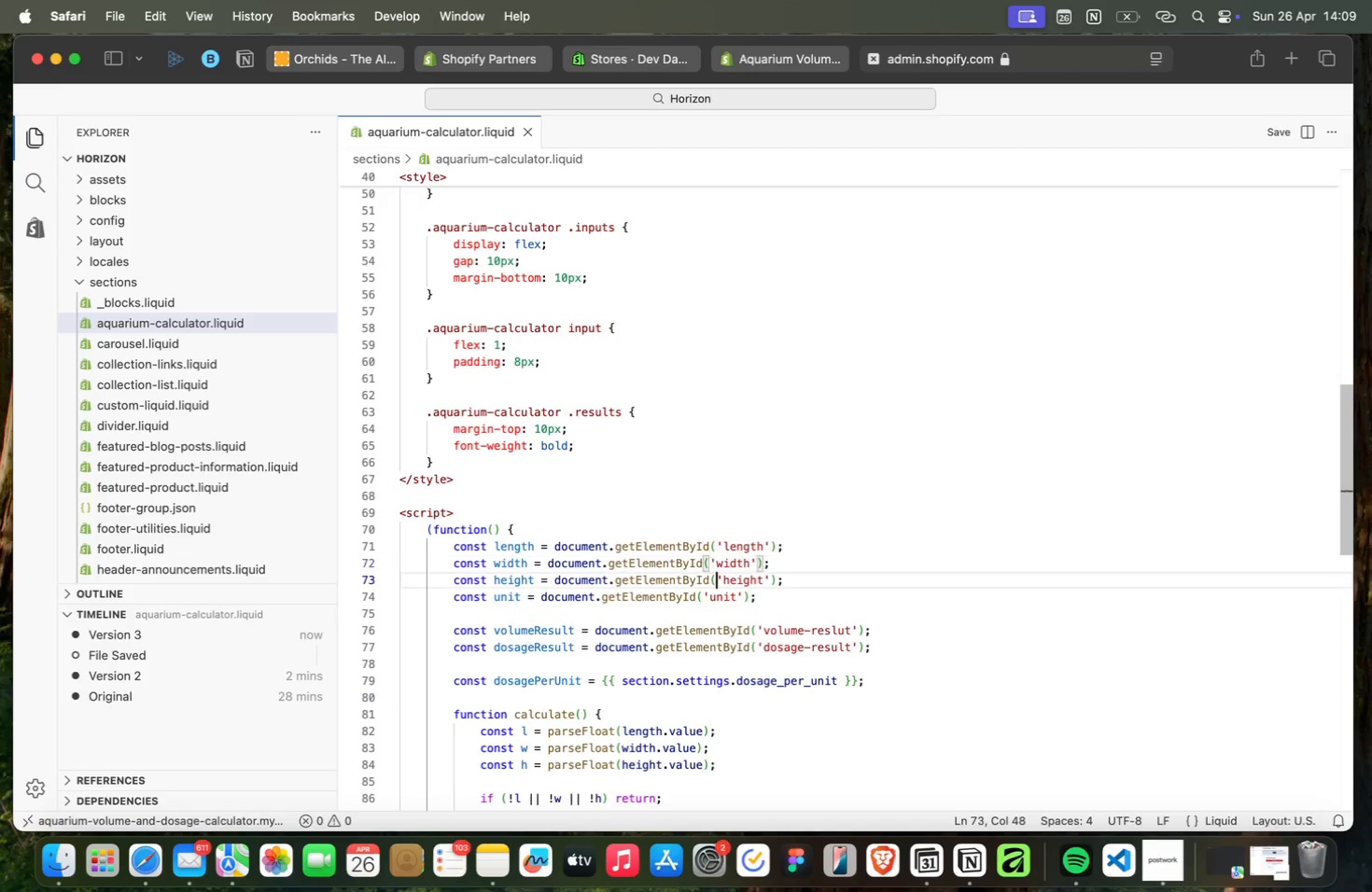 
key(ArrowDown)
 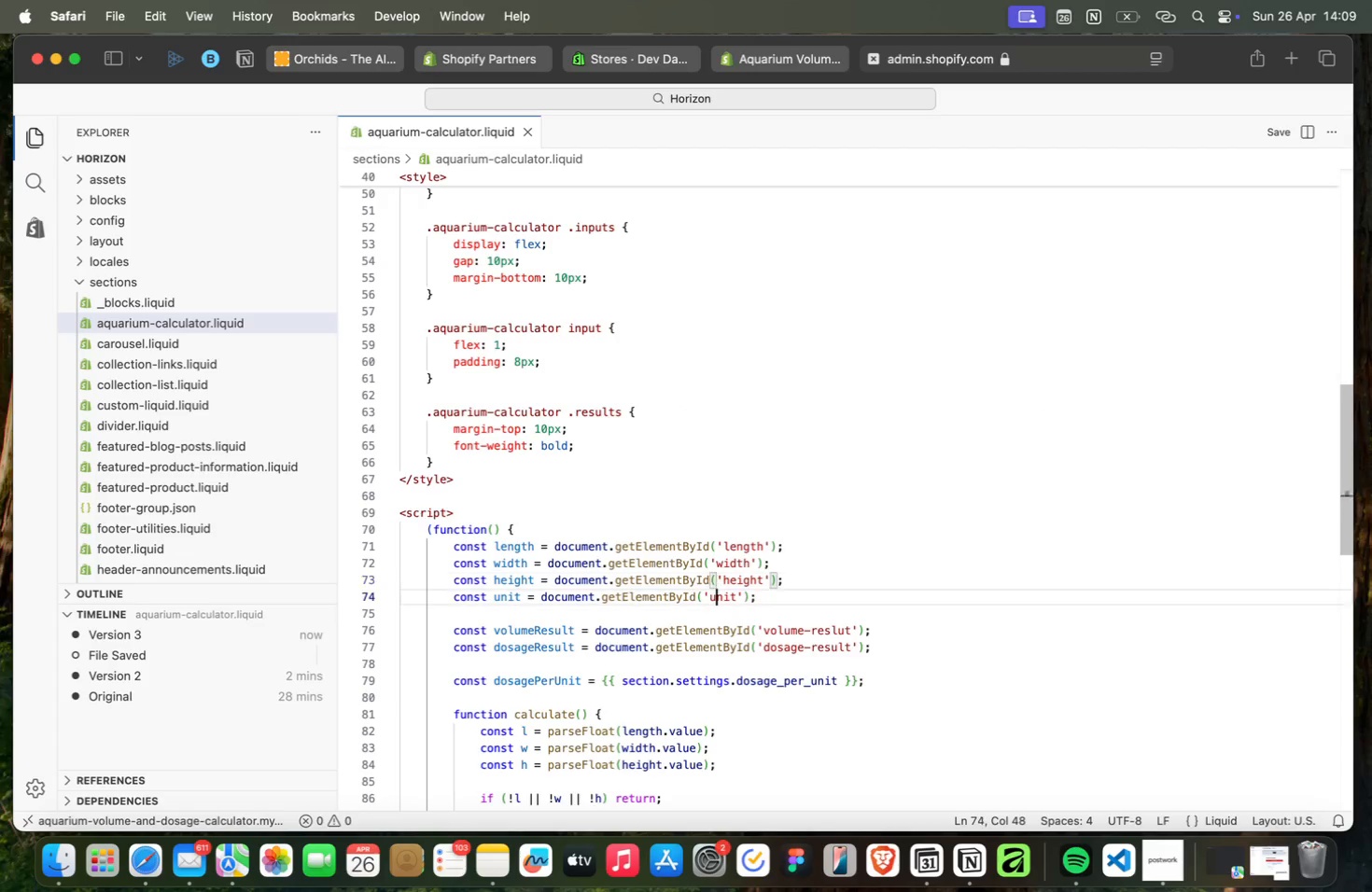 
key(ArrowDown)
 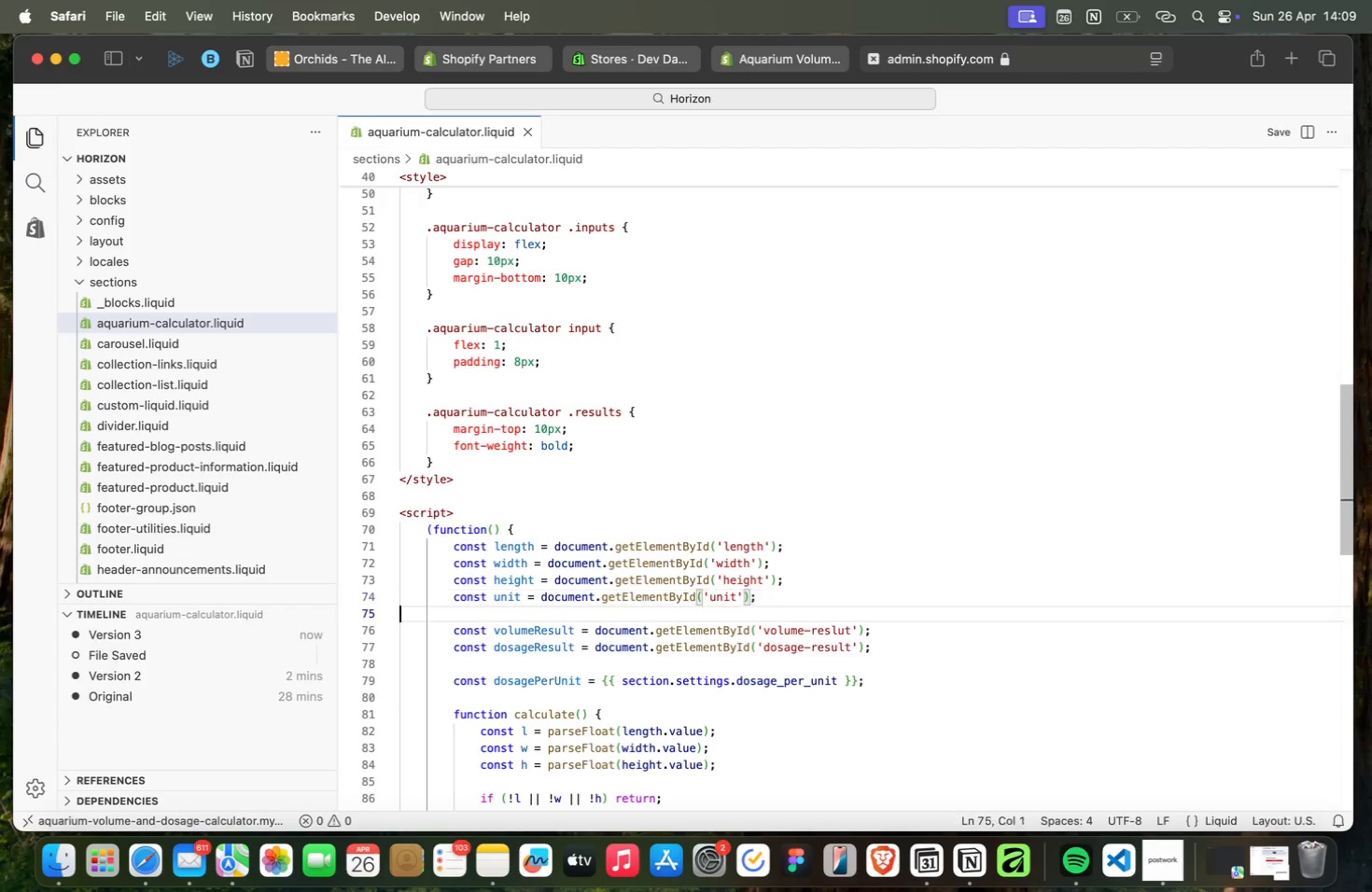 
key(ArrowDown)
 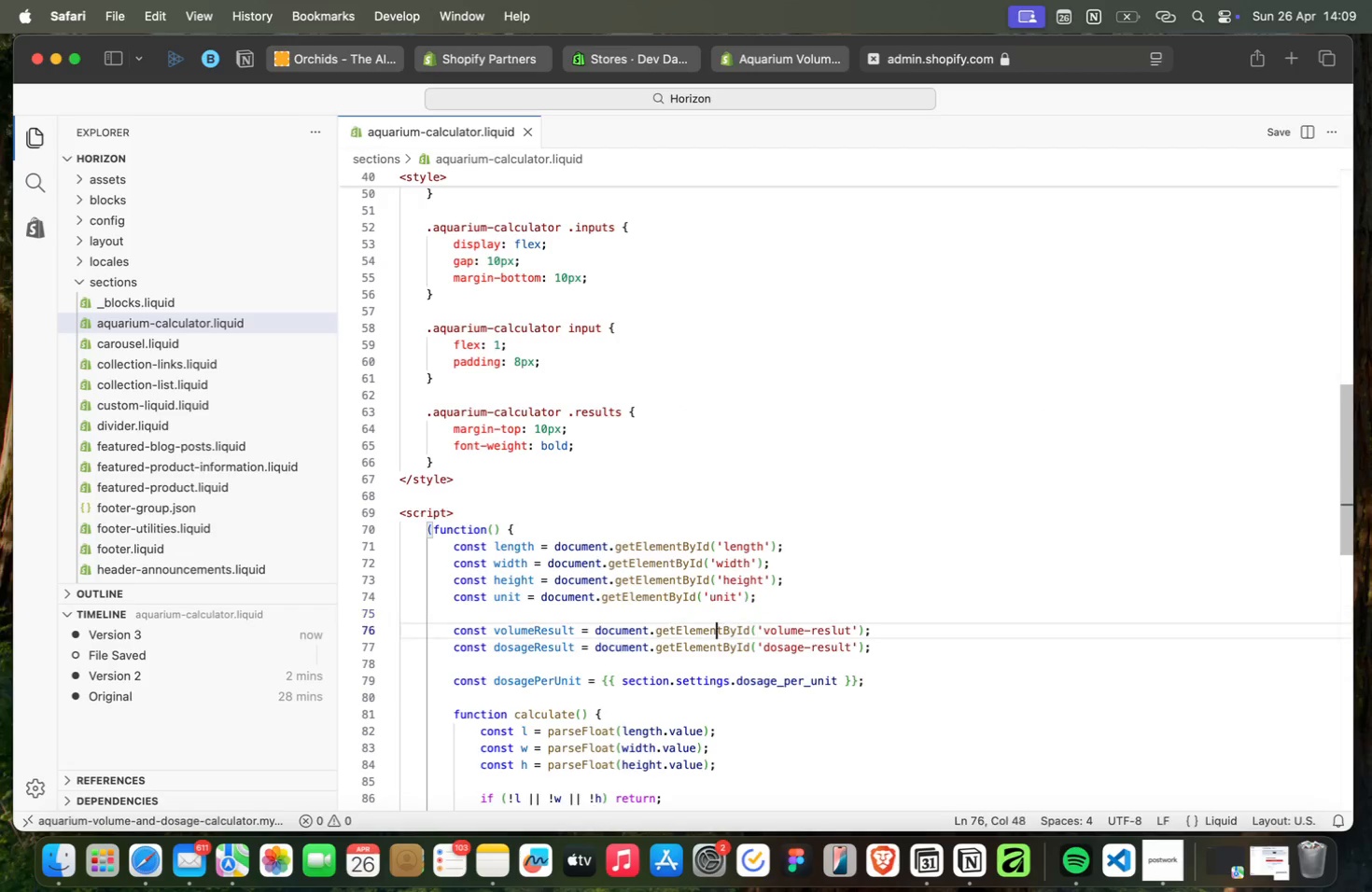 
key(ArrowDown)
 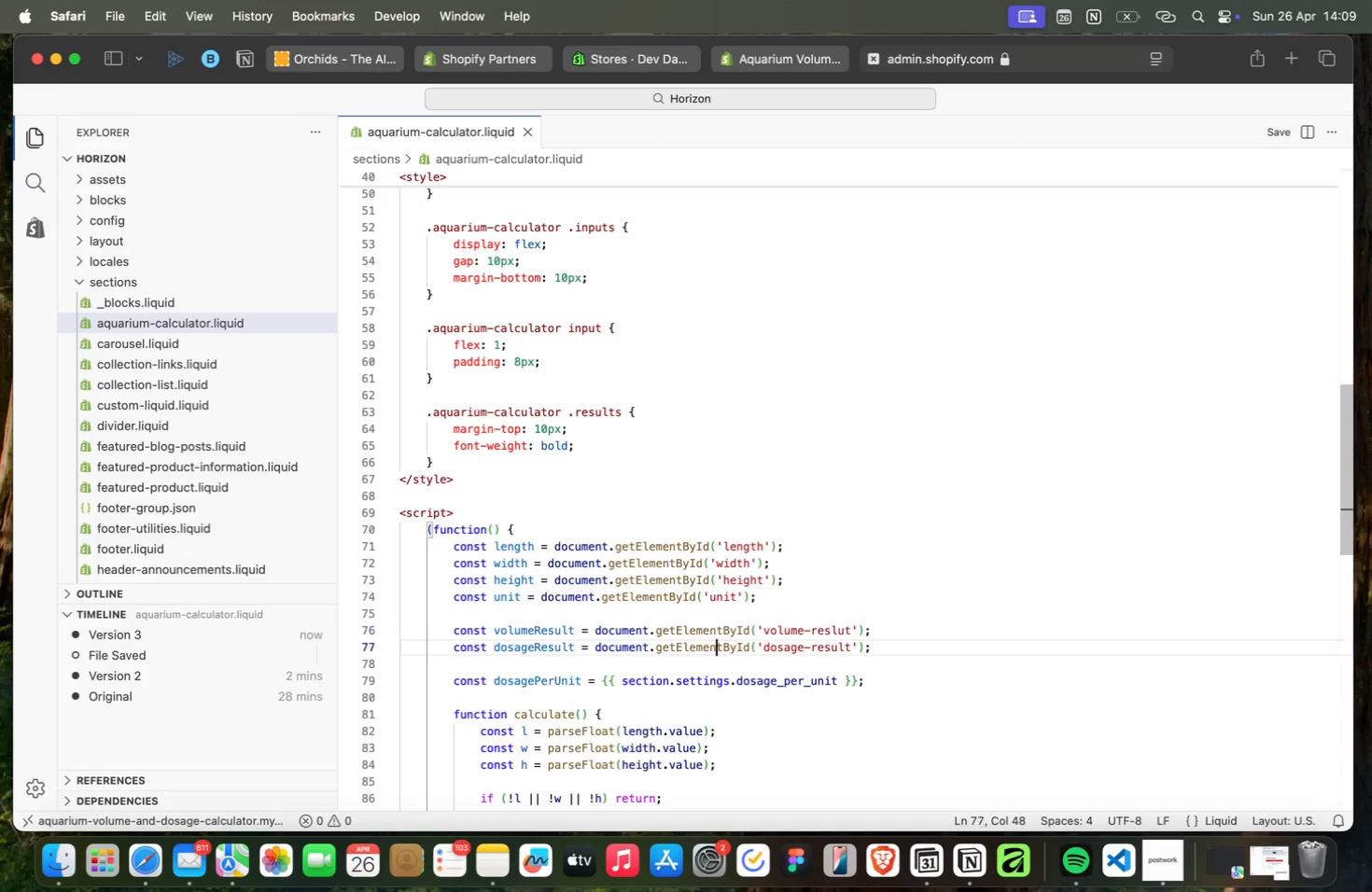 
key(ArrowDown)
 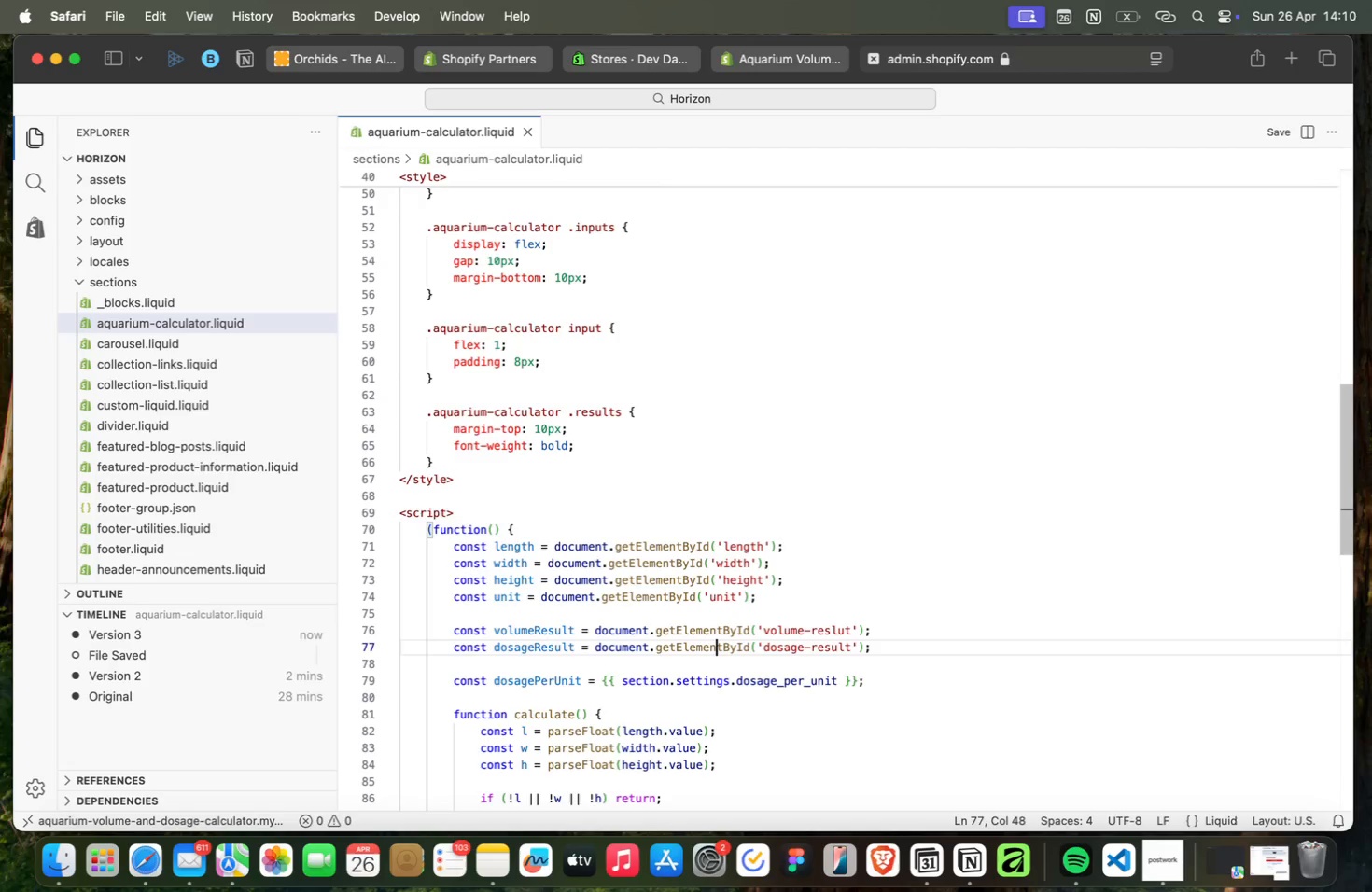 
wait(21.25)
 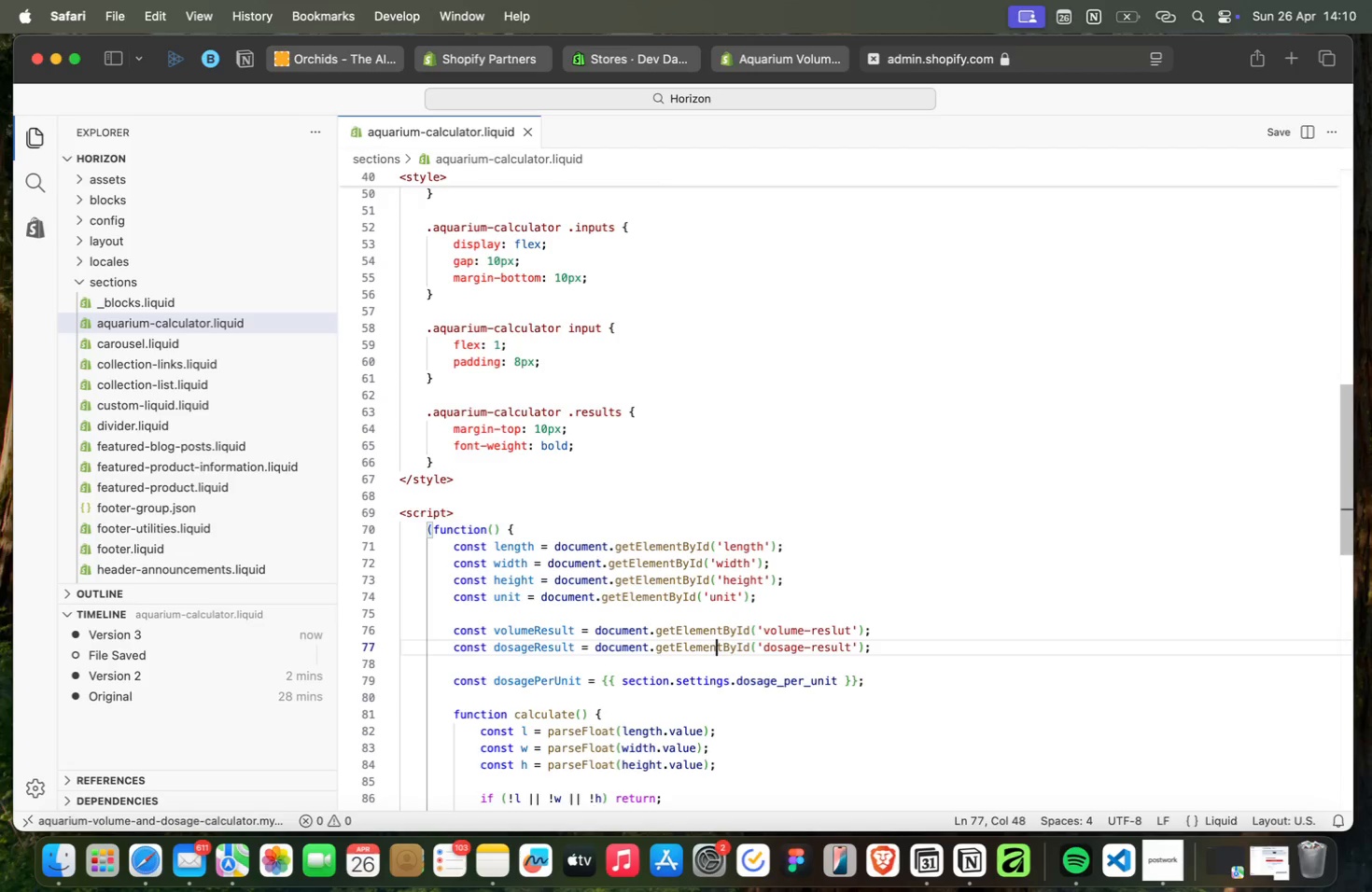 
key(ArrowDown)
 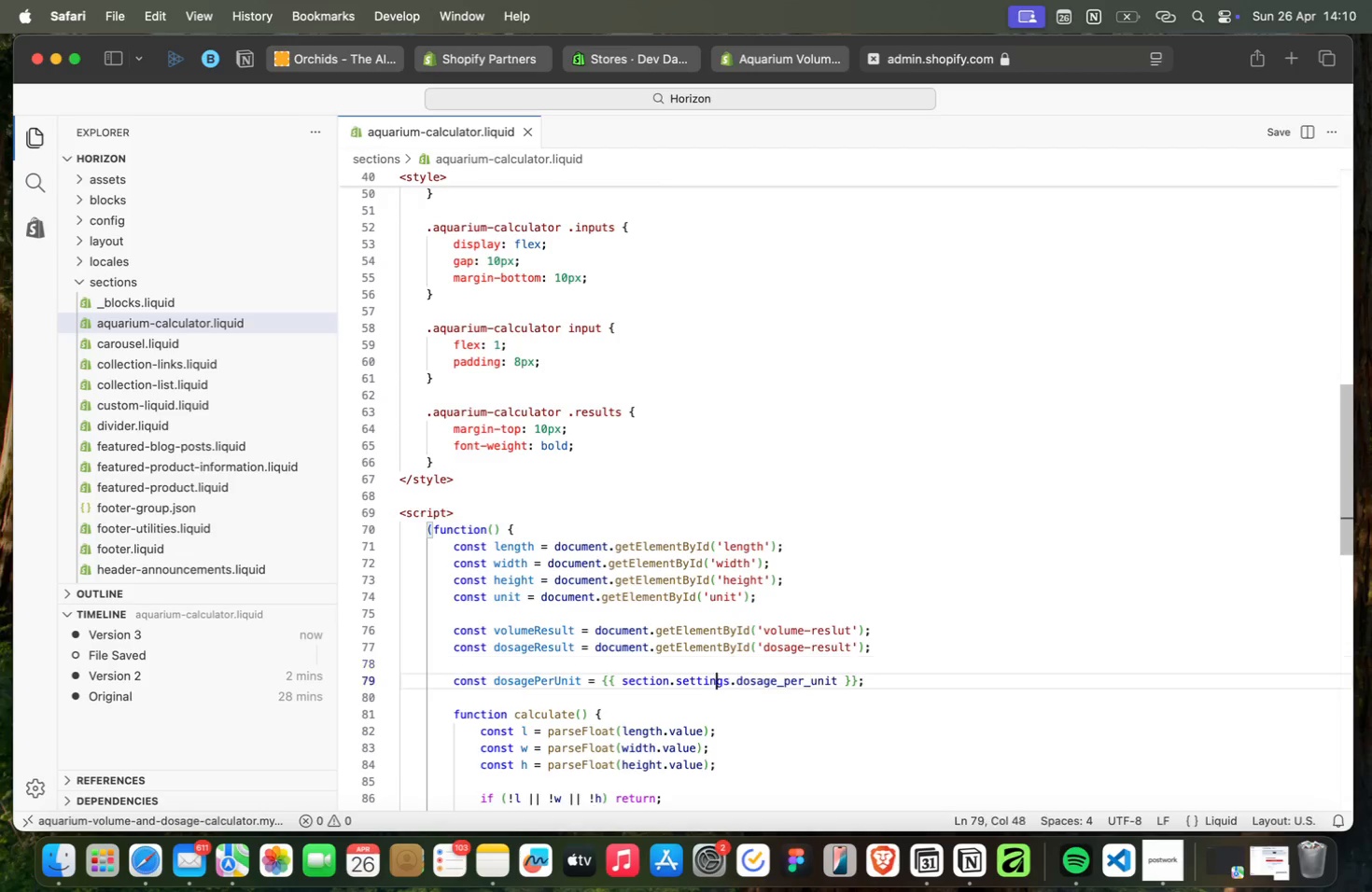 
key(ArrowDown)
 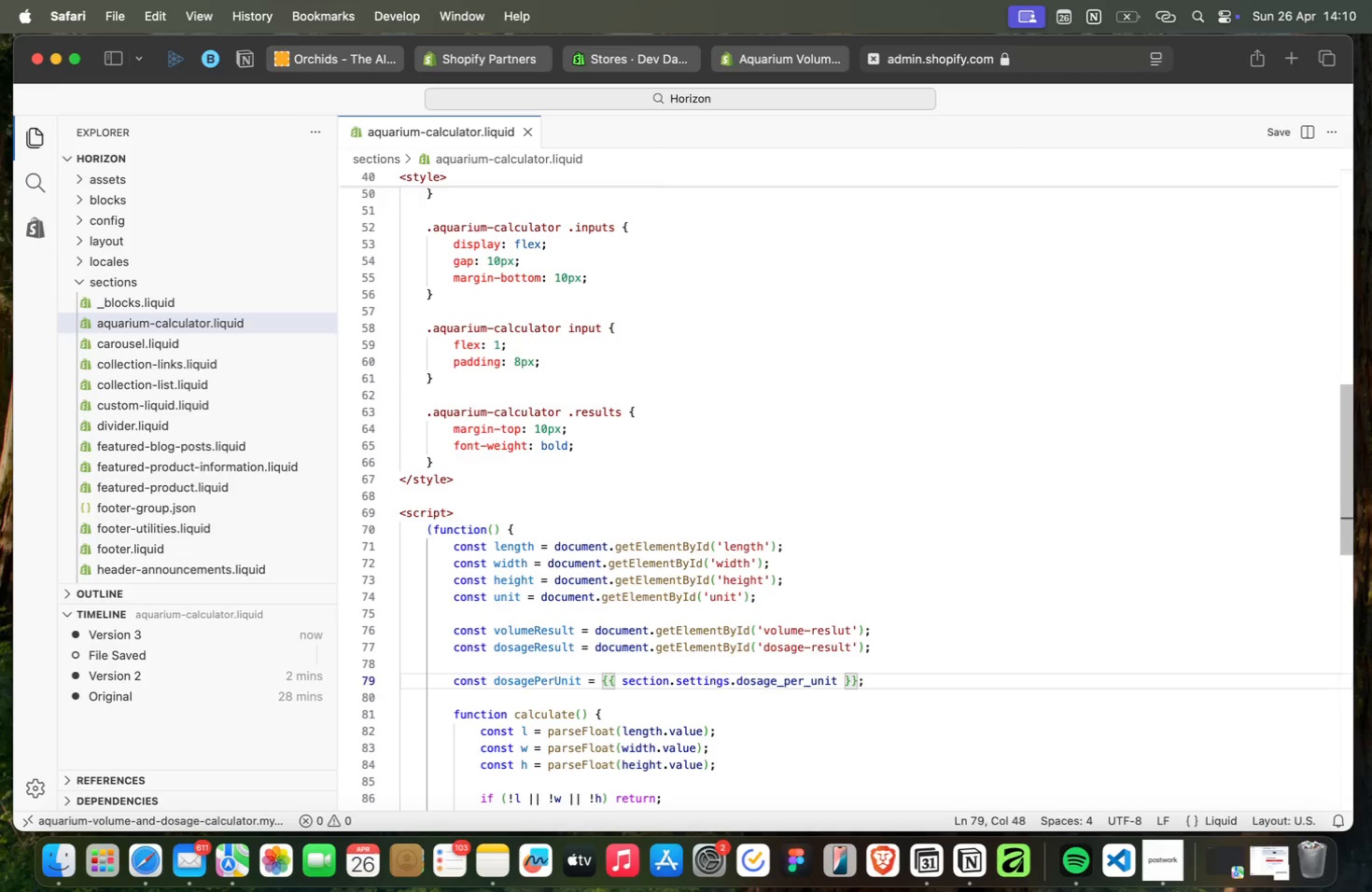 
key(ArrowDown)
 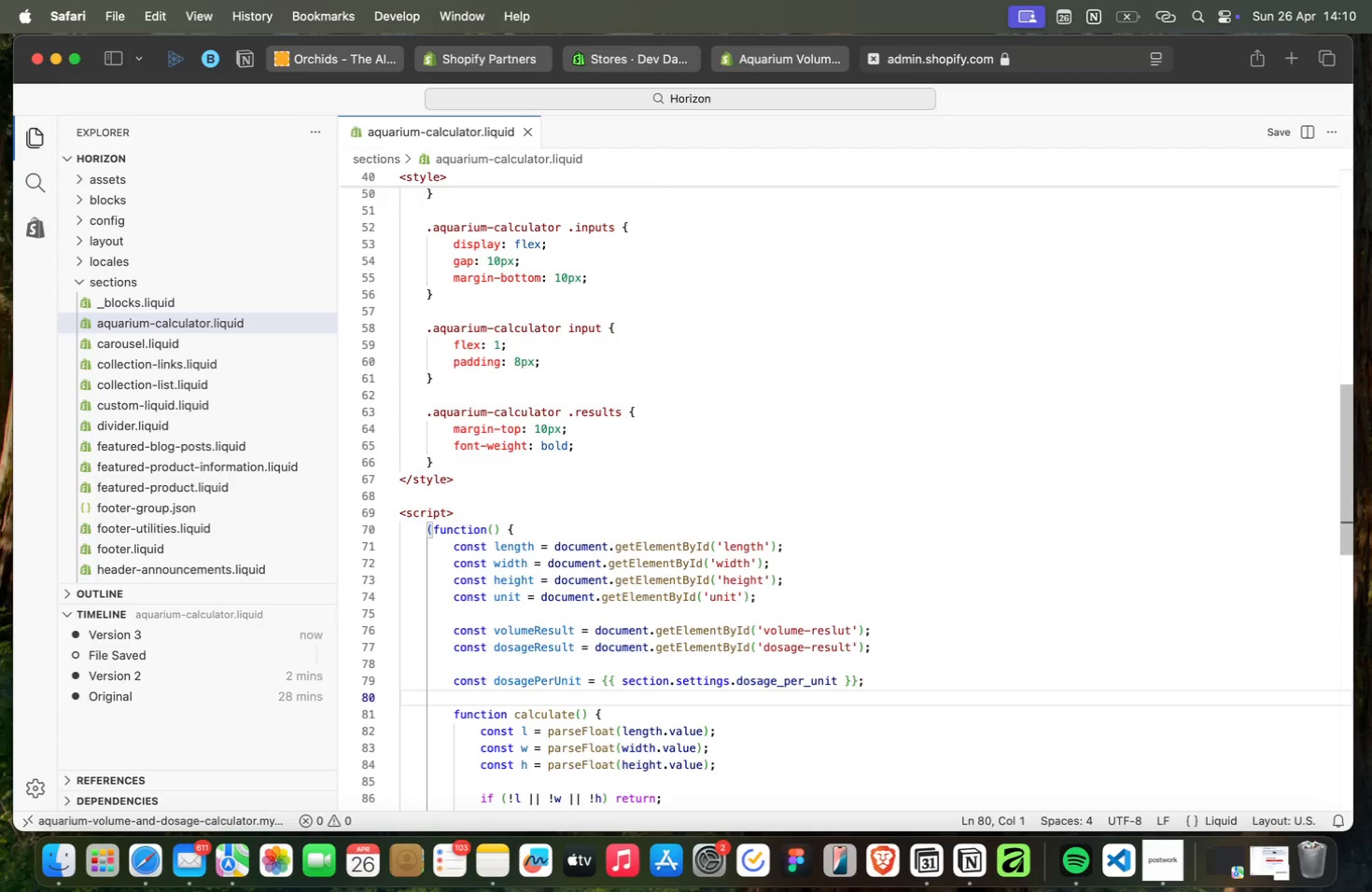 
key(ArrowDown)
 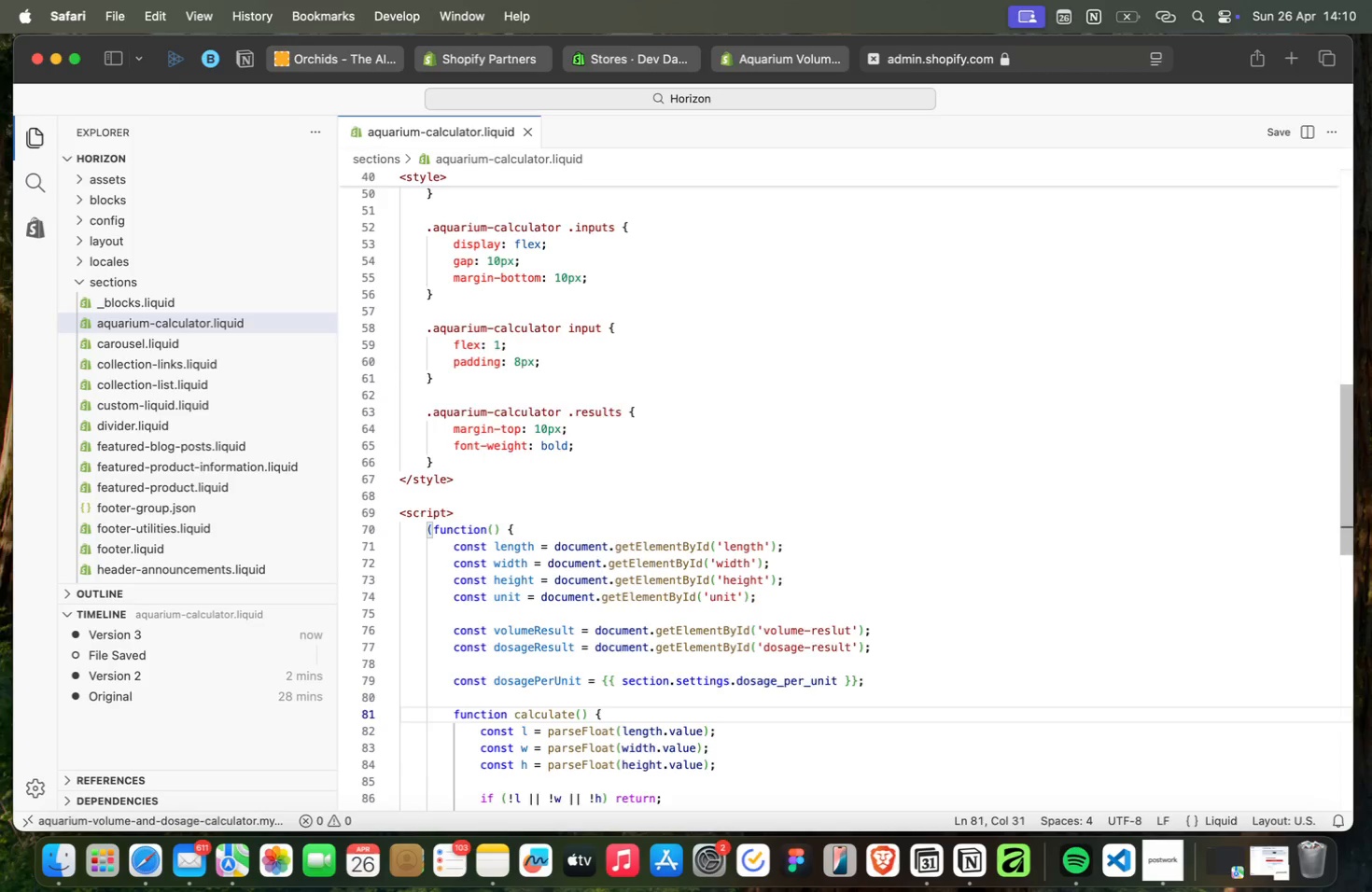 
key(ArrowDown)
 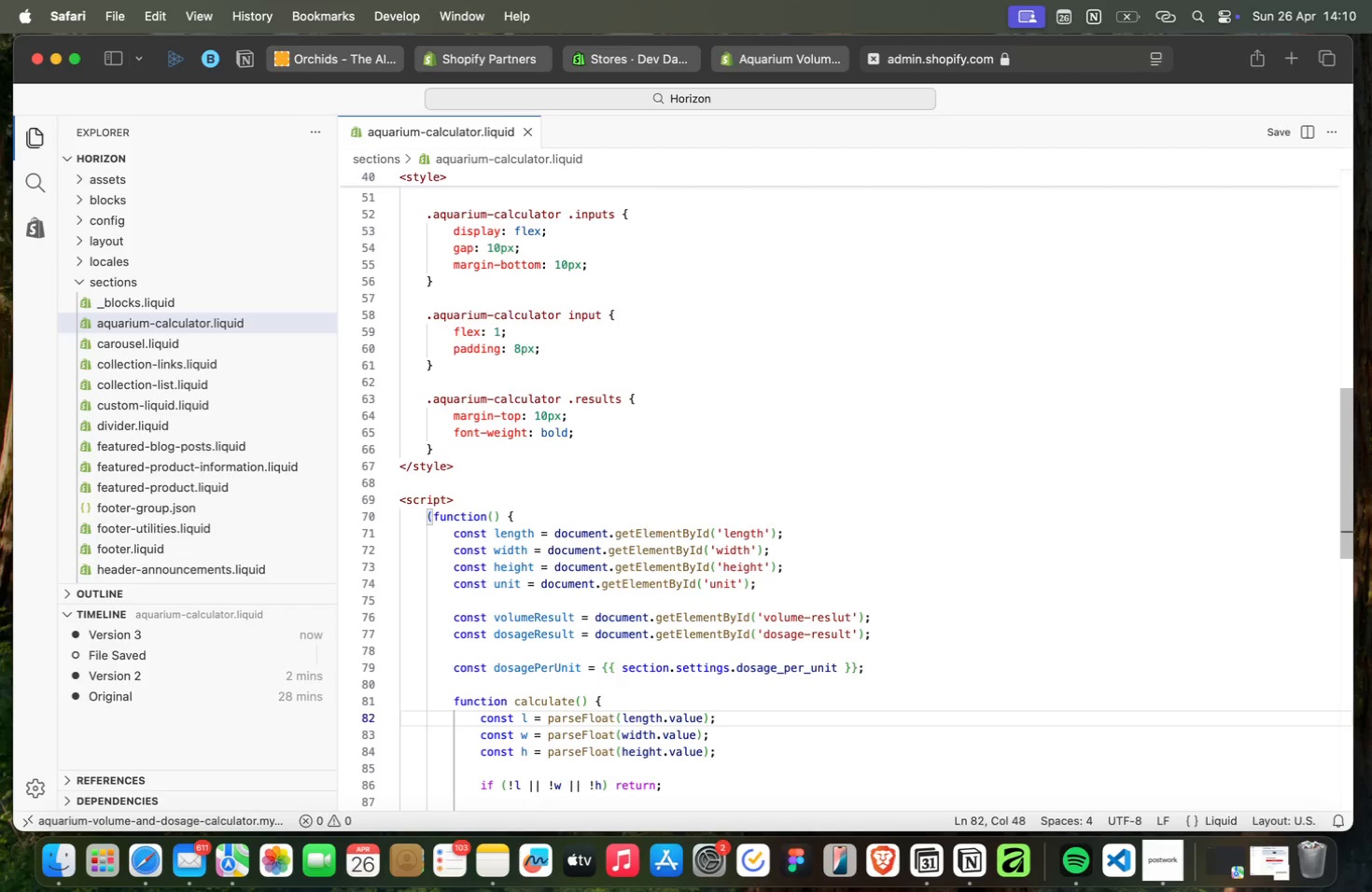 
key(ArrowDown)
 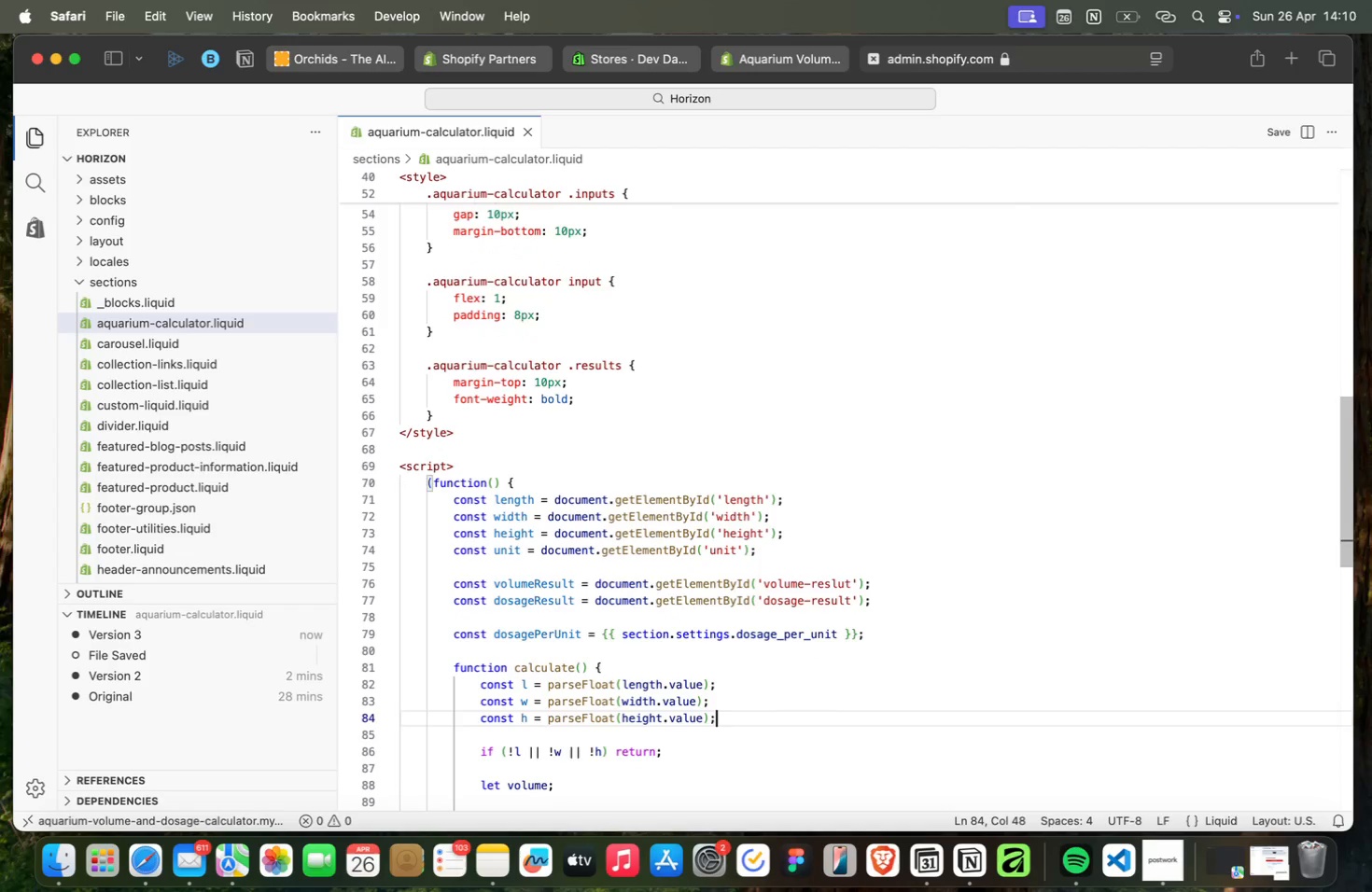 
key(ArrowDown)
 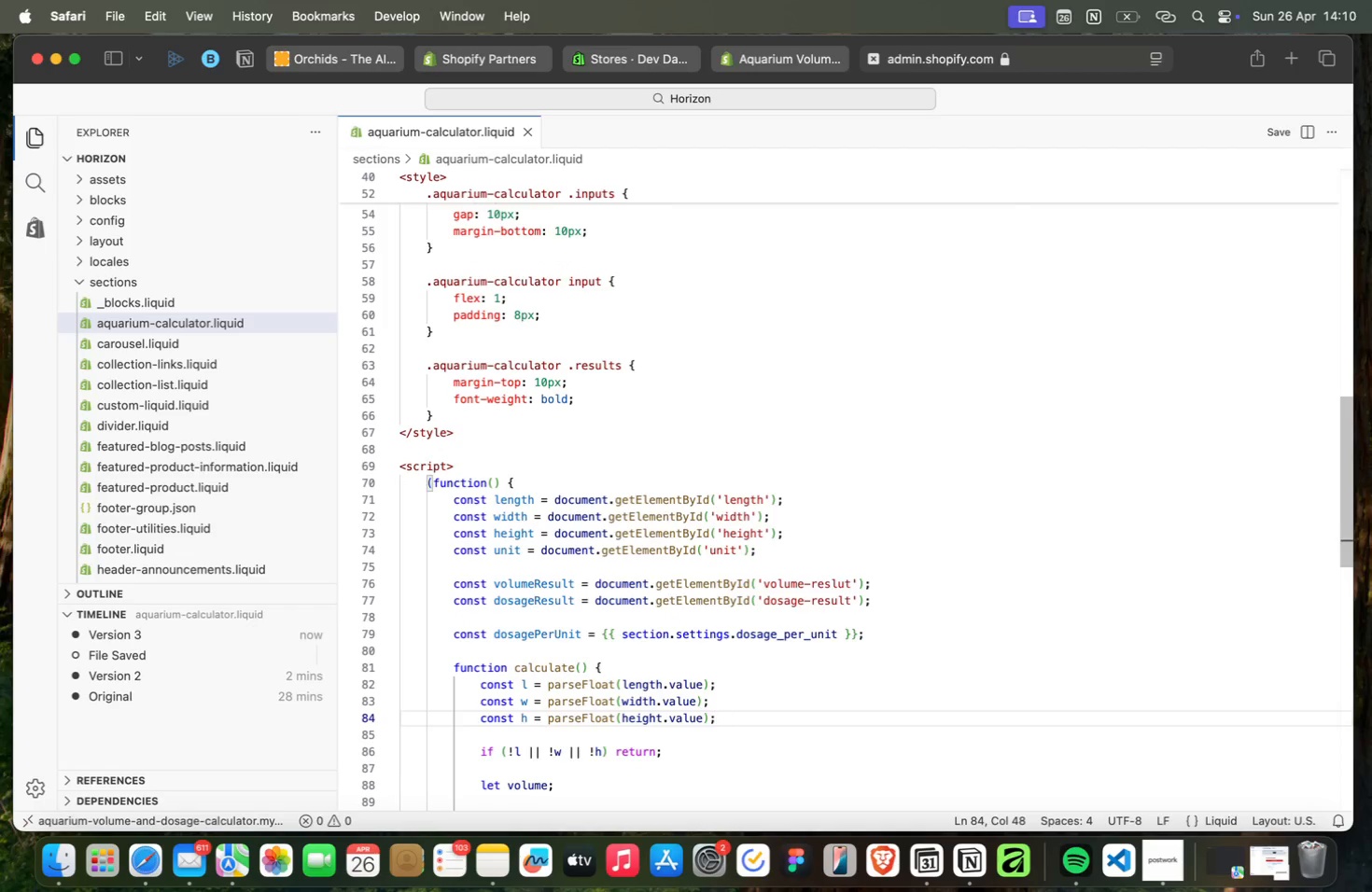 
key(ArrowDown)
 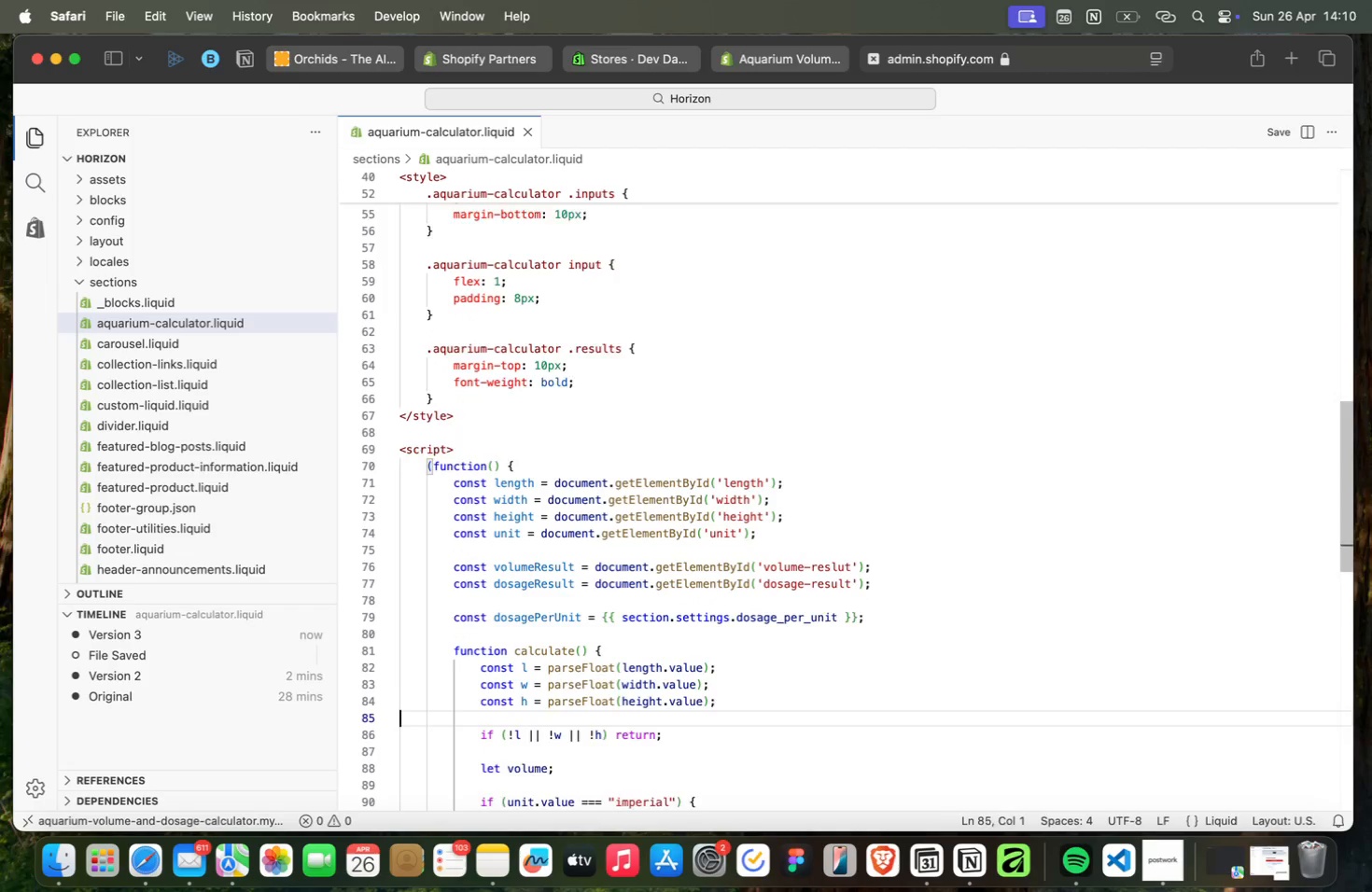 
key(ArrowDown)
 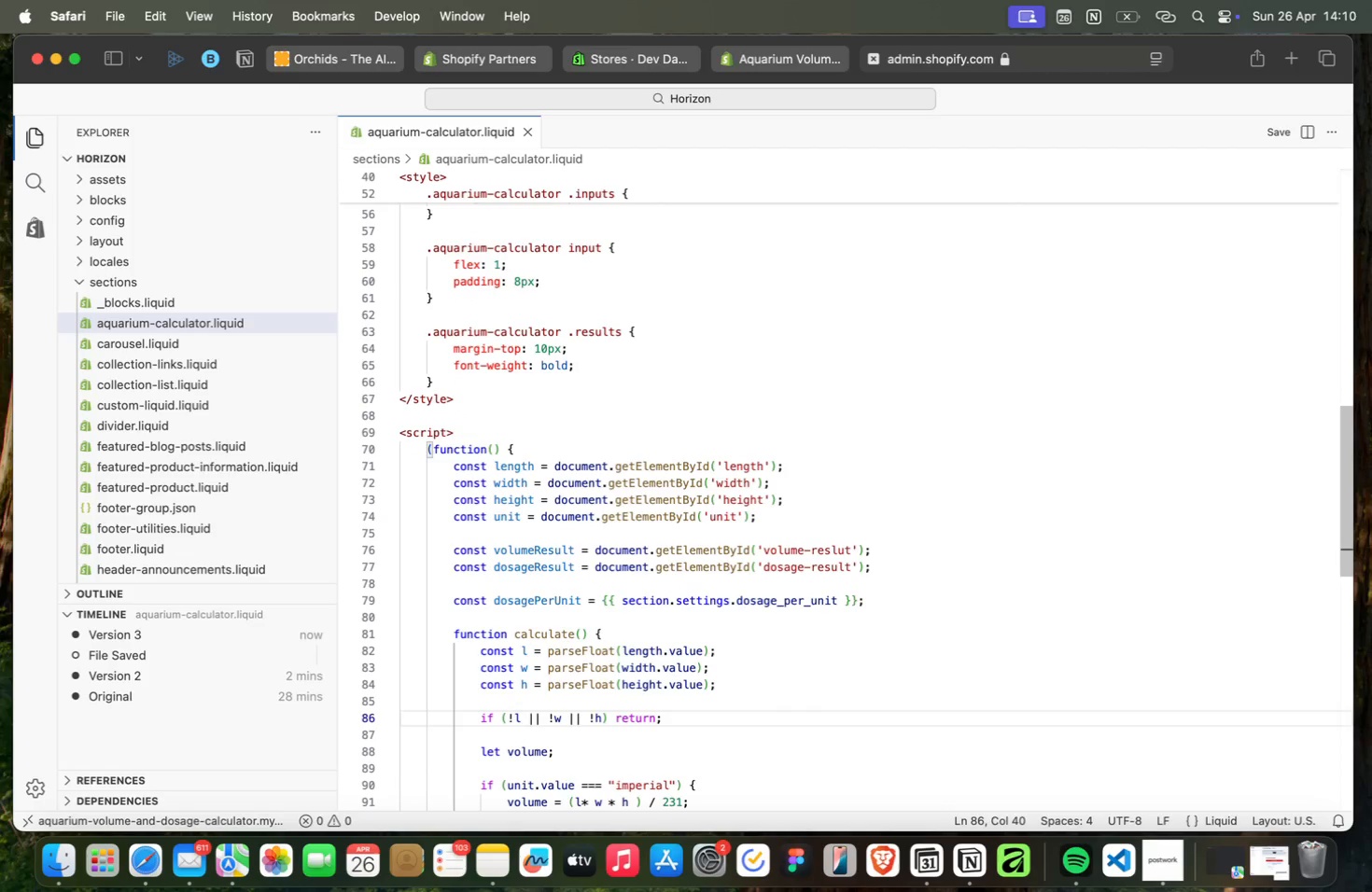 
key(ArrowUp)
 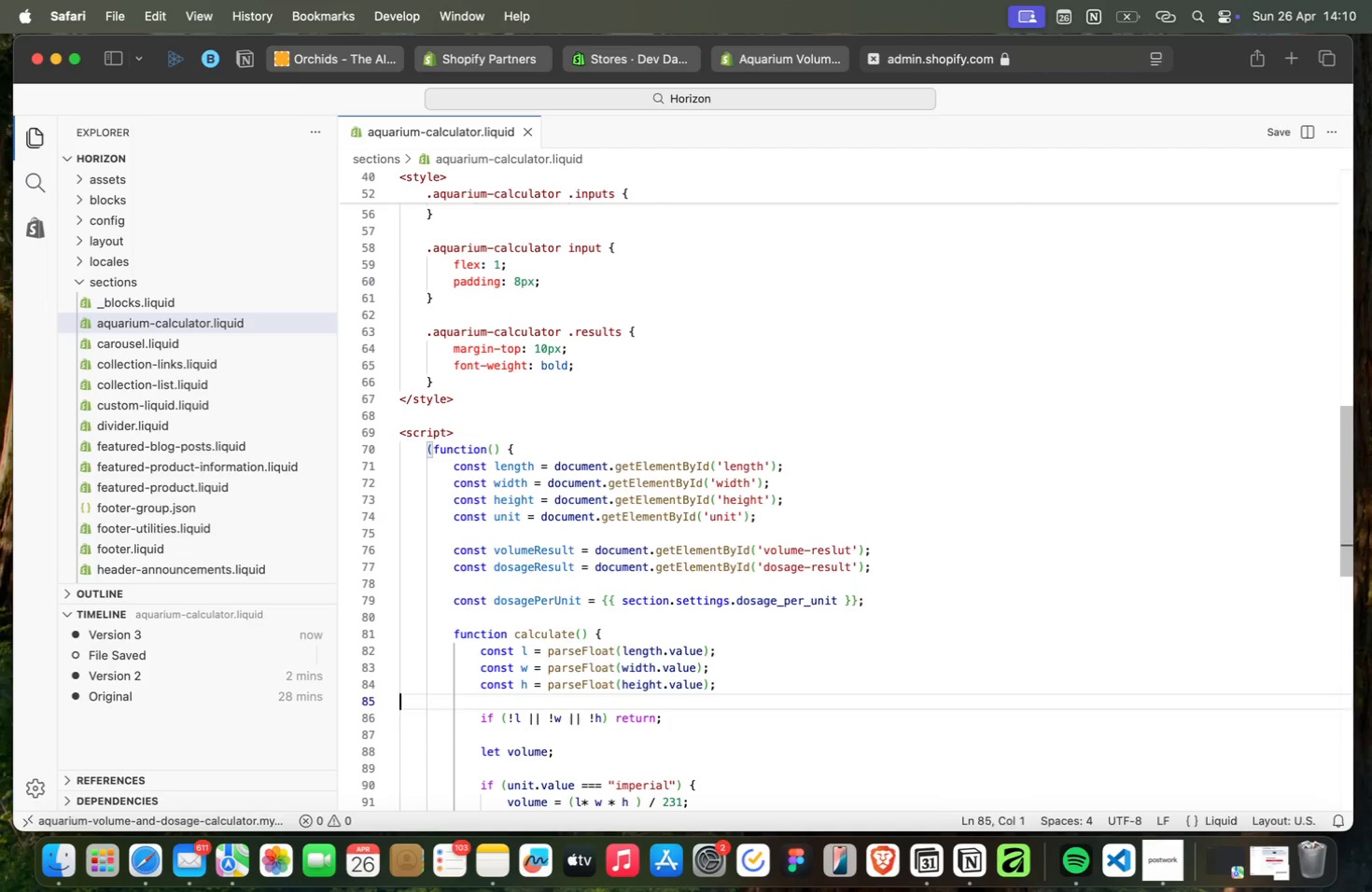 
key(ArrowUp)
 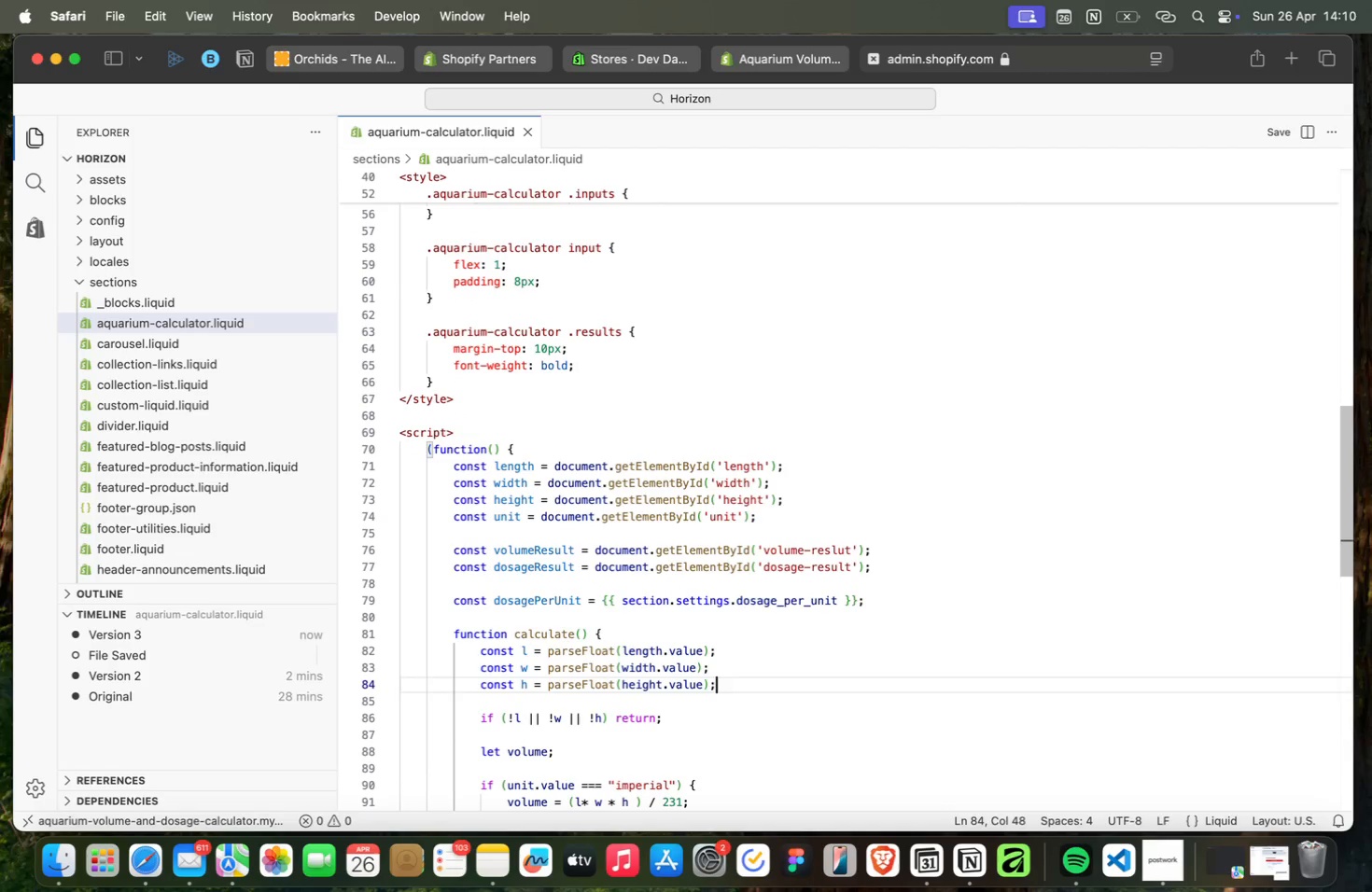 
key(ArrowUp)
 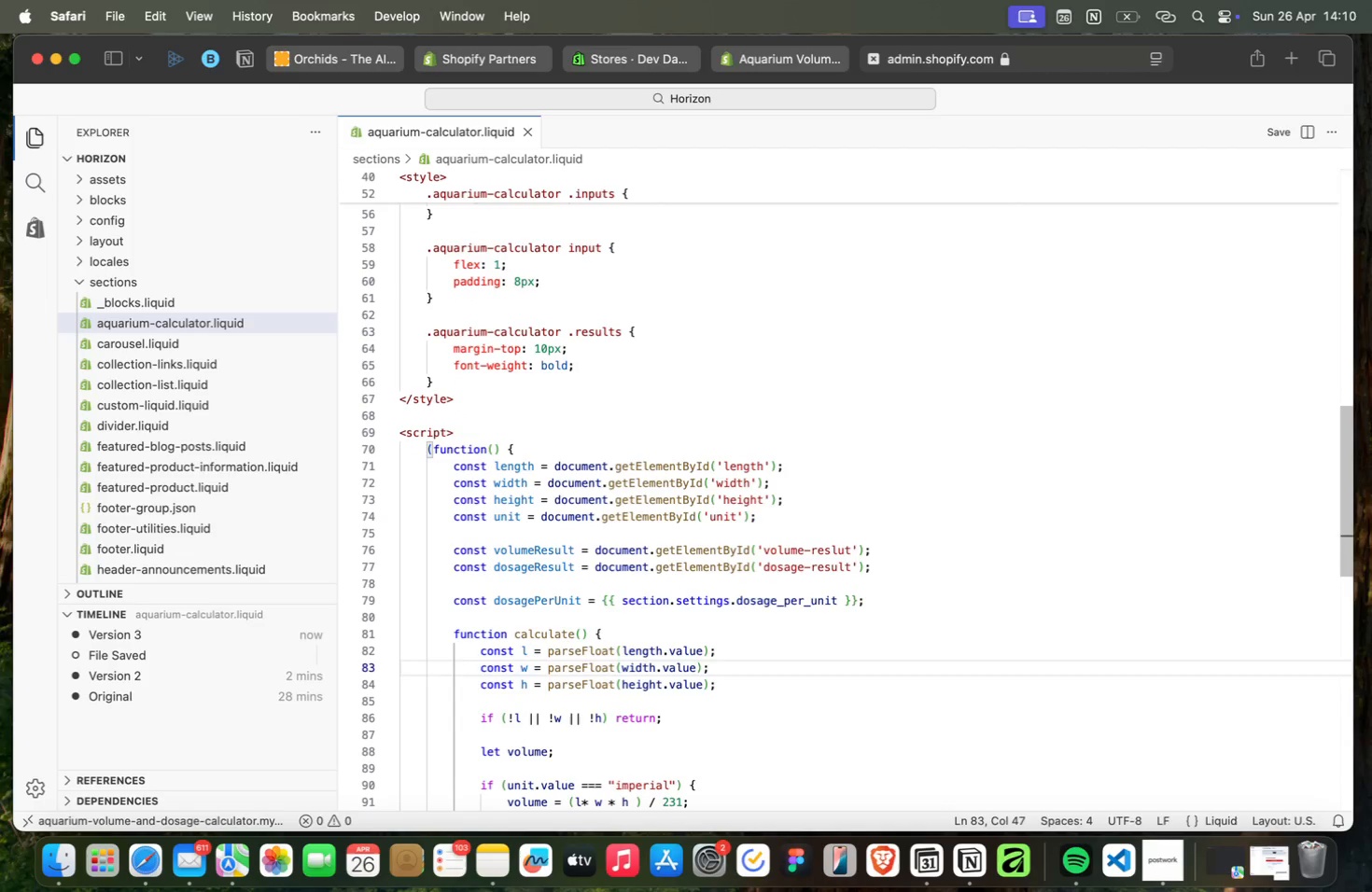 
key(ArrowUp)
 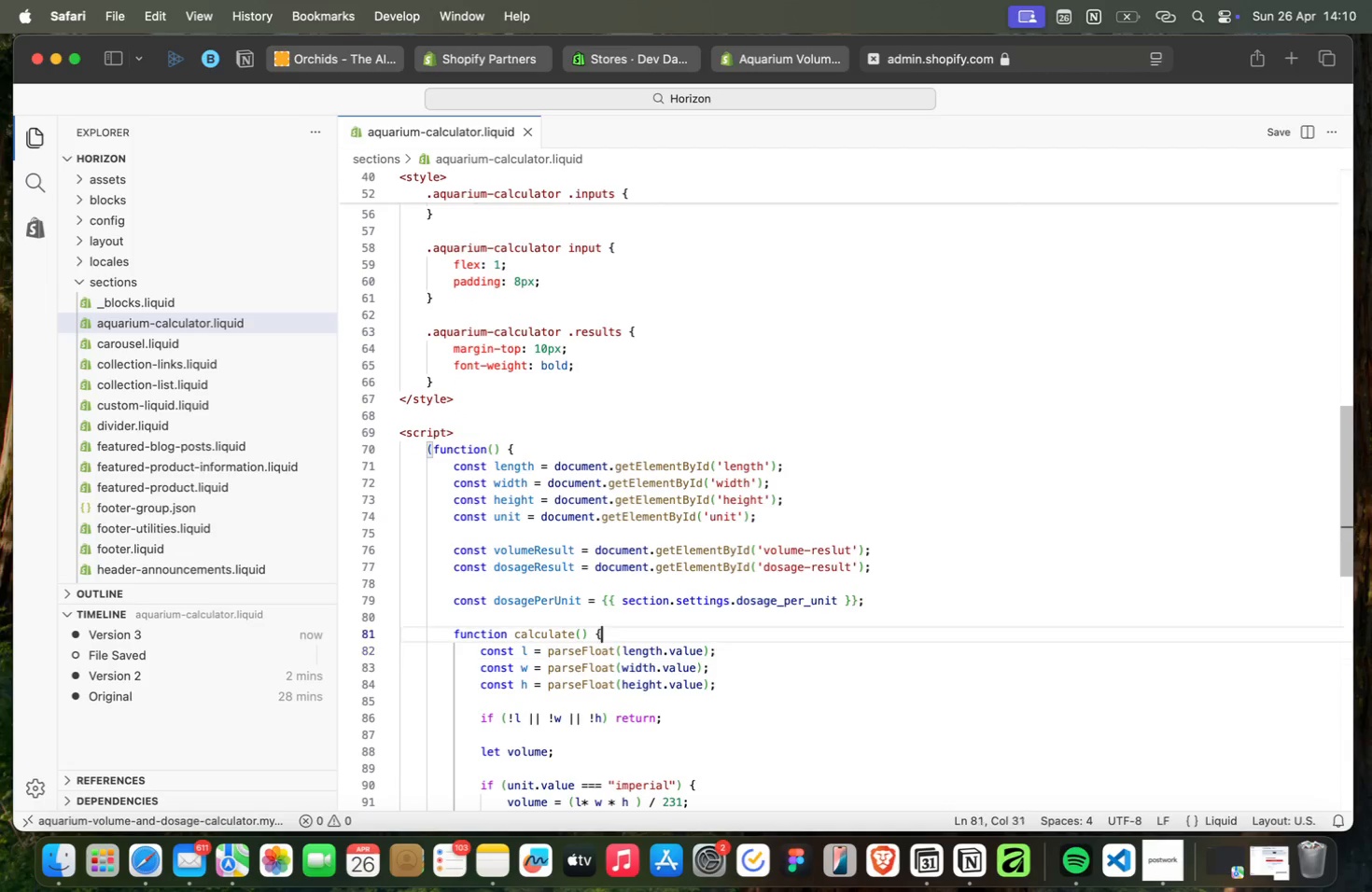 
key(ArrowUp)
 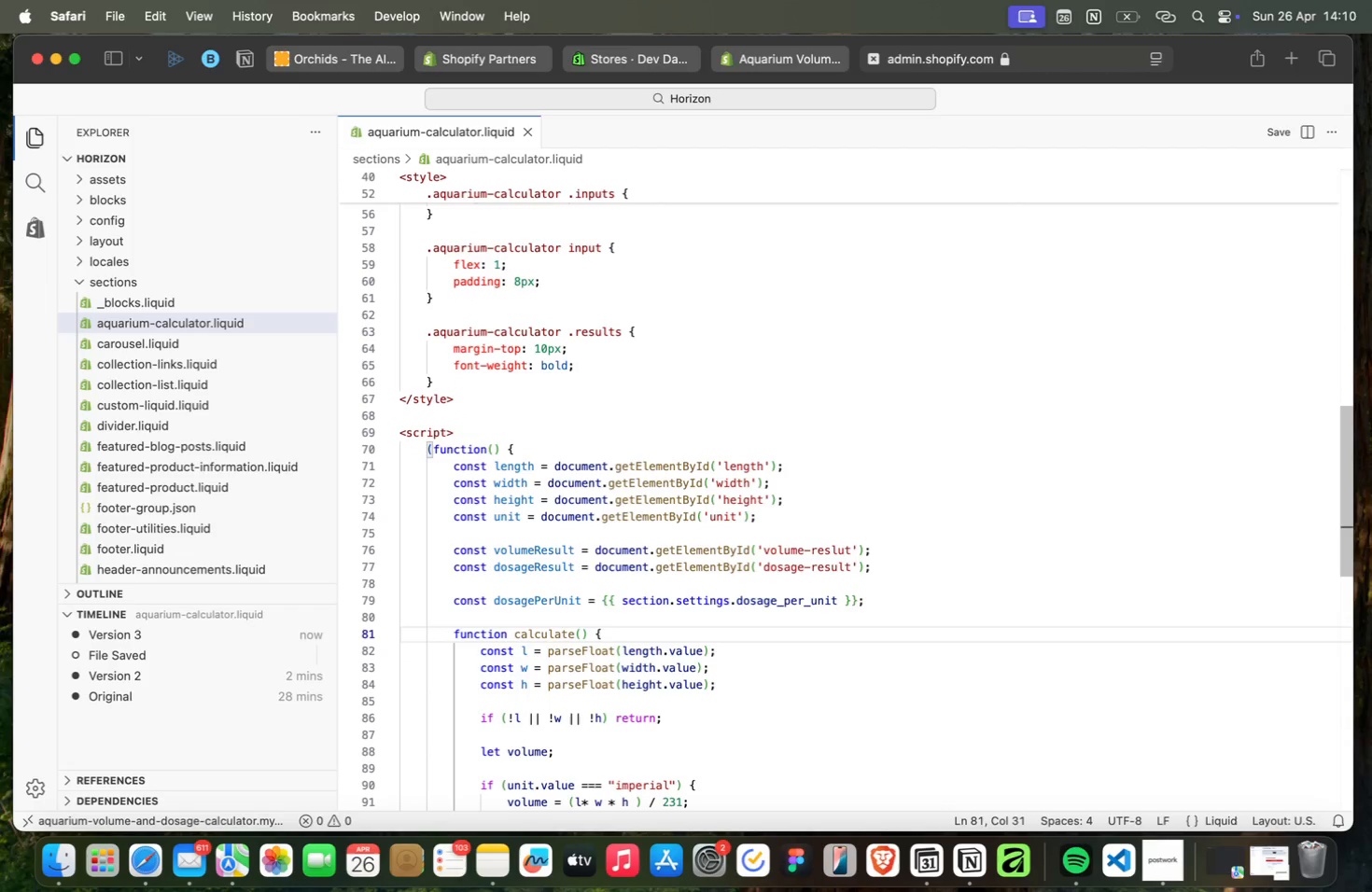 
key(ArrowDown)
 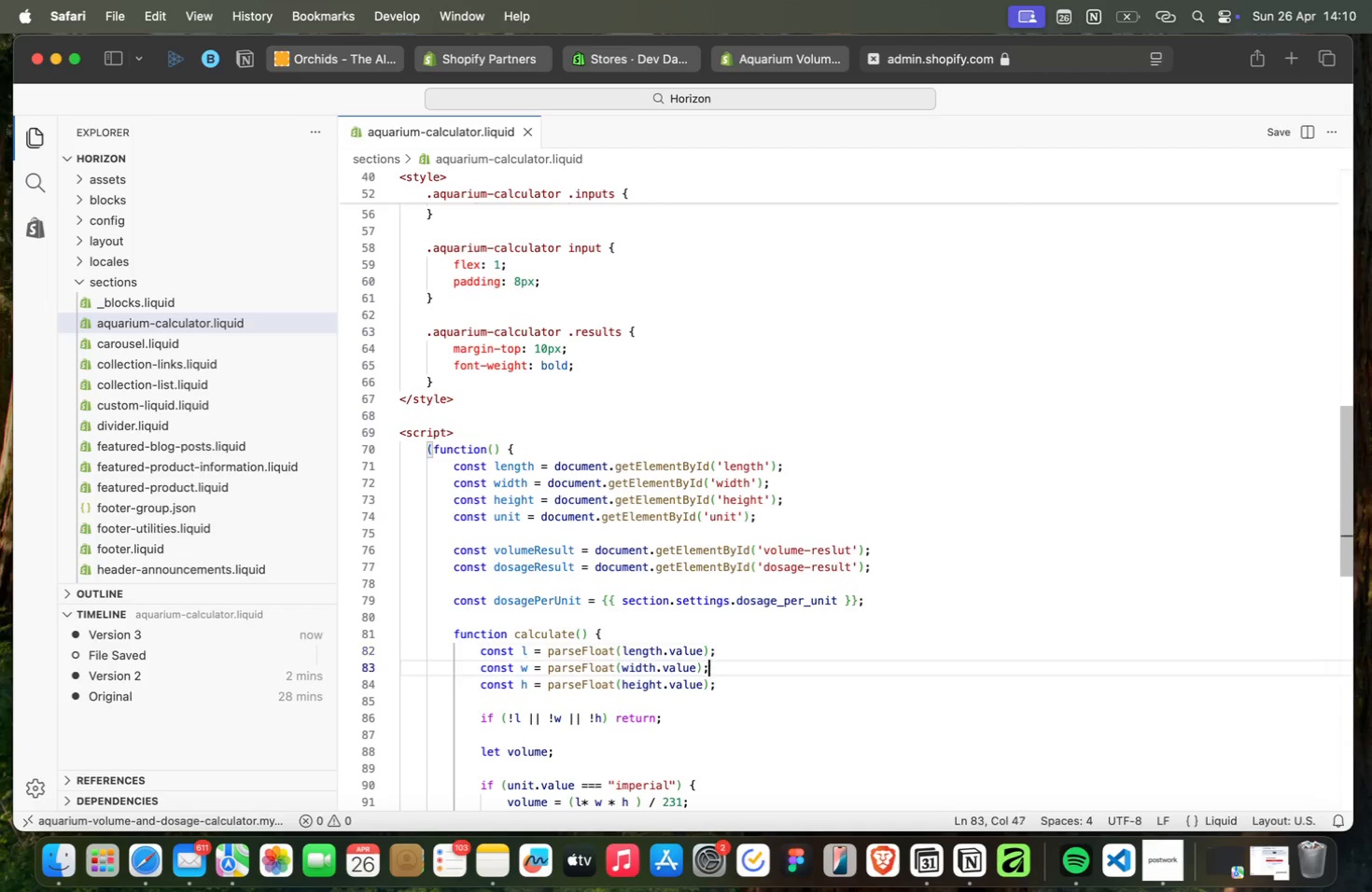 
key(ArrowDown)
 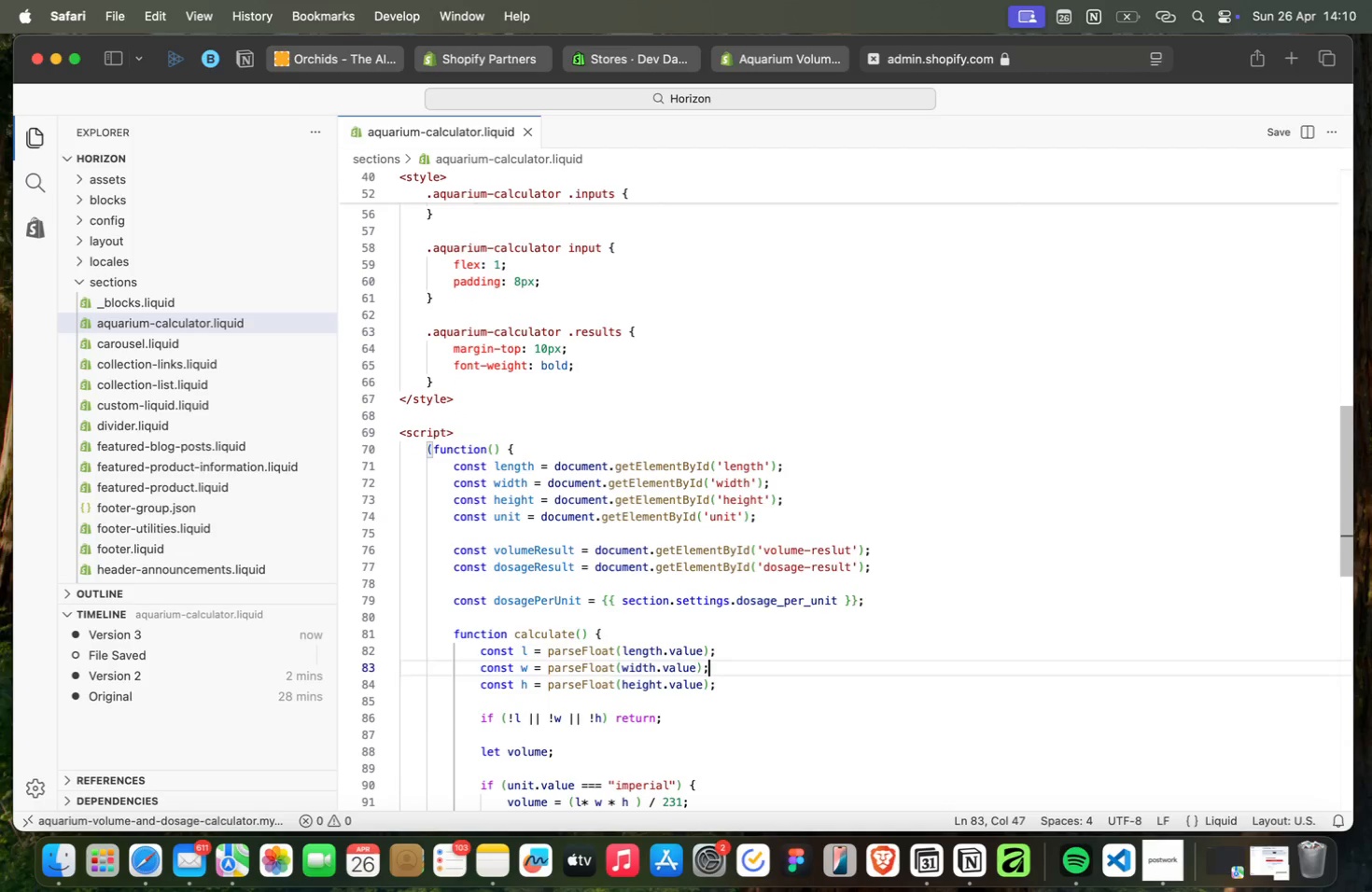 
key(ArrowDown)
 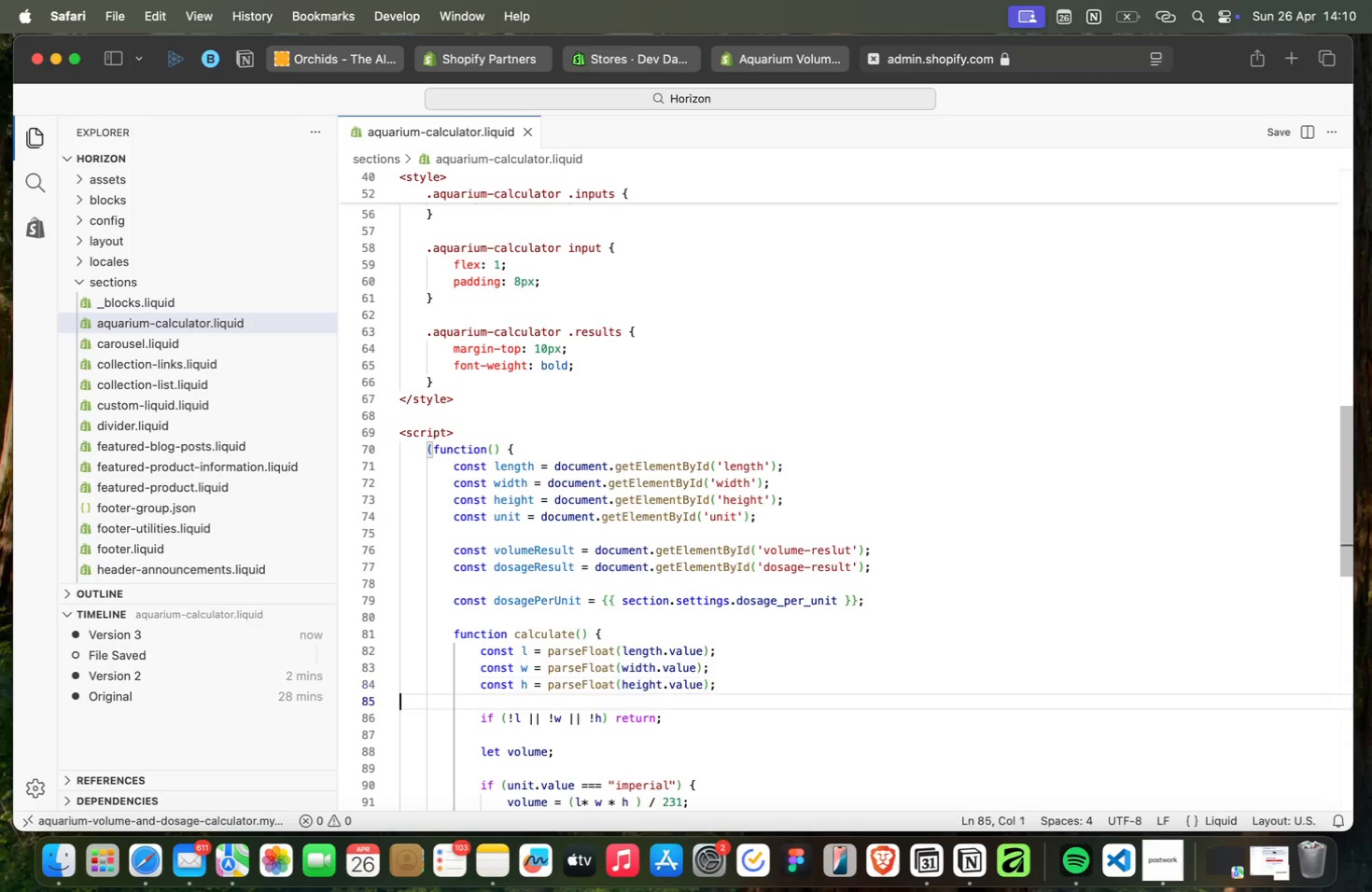 
key(ArrowDown)
 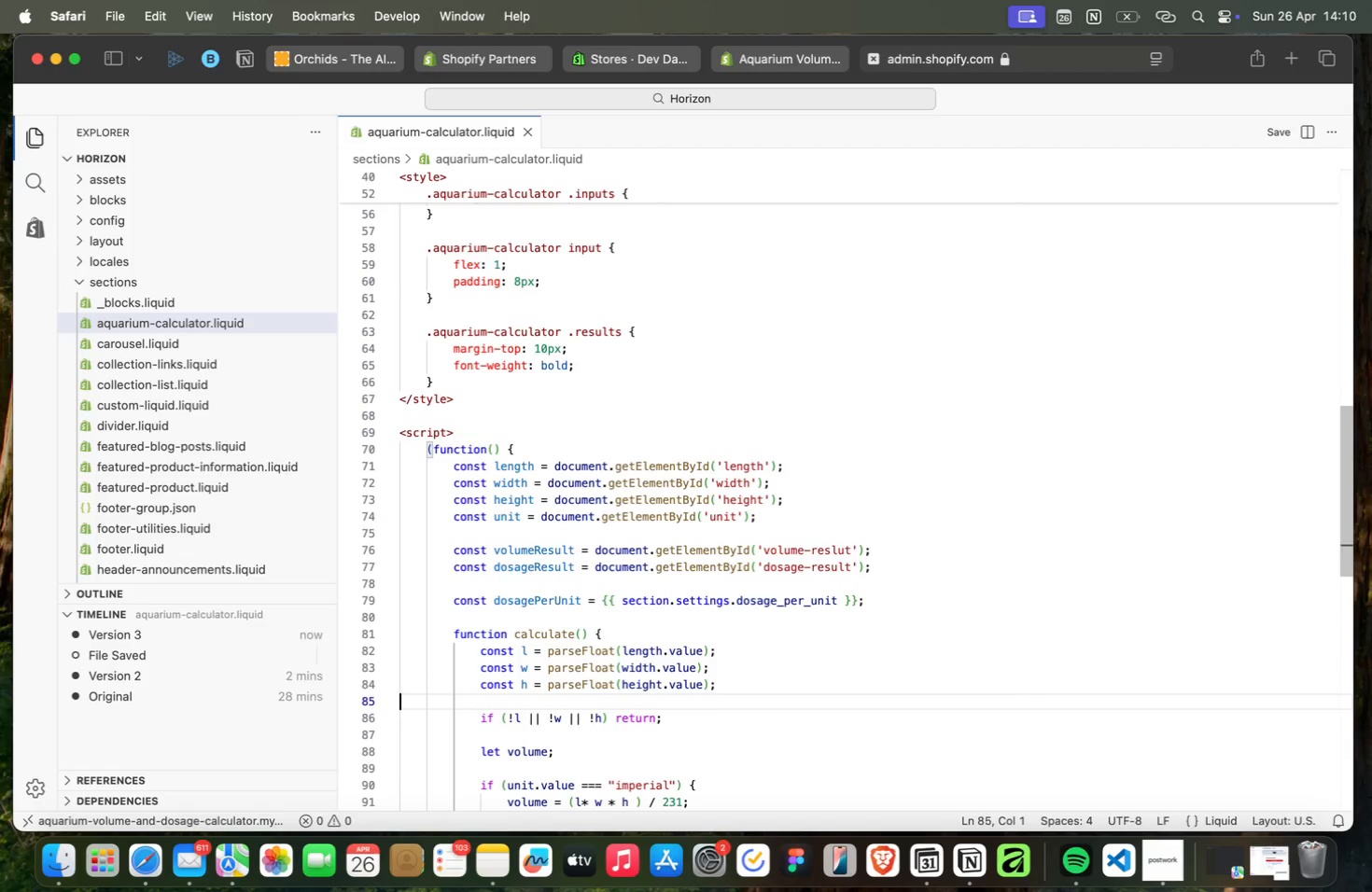 
key(ArrowDown)
 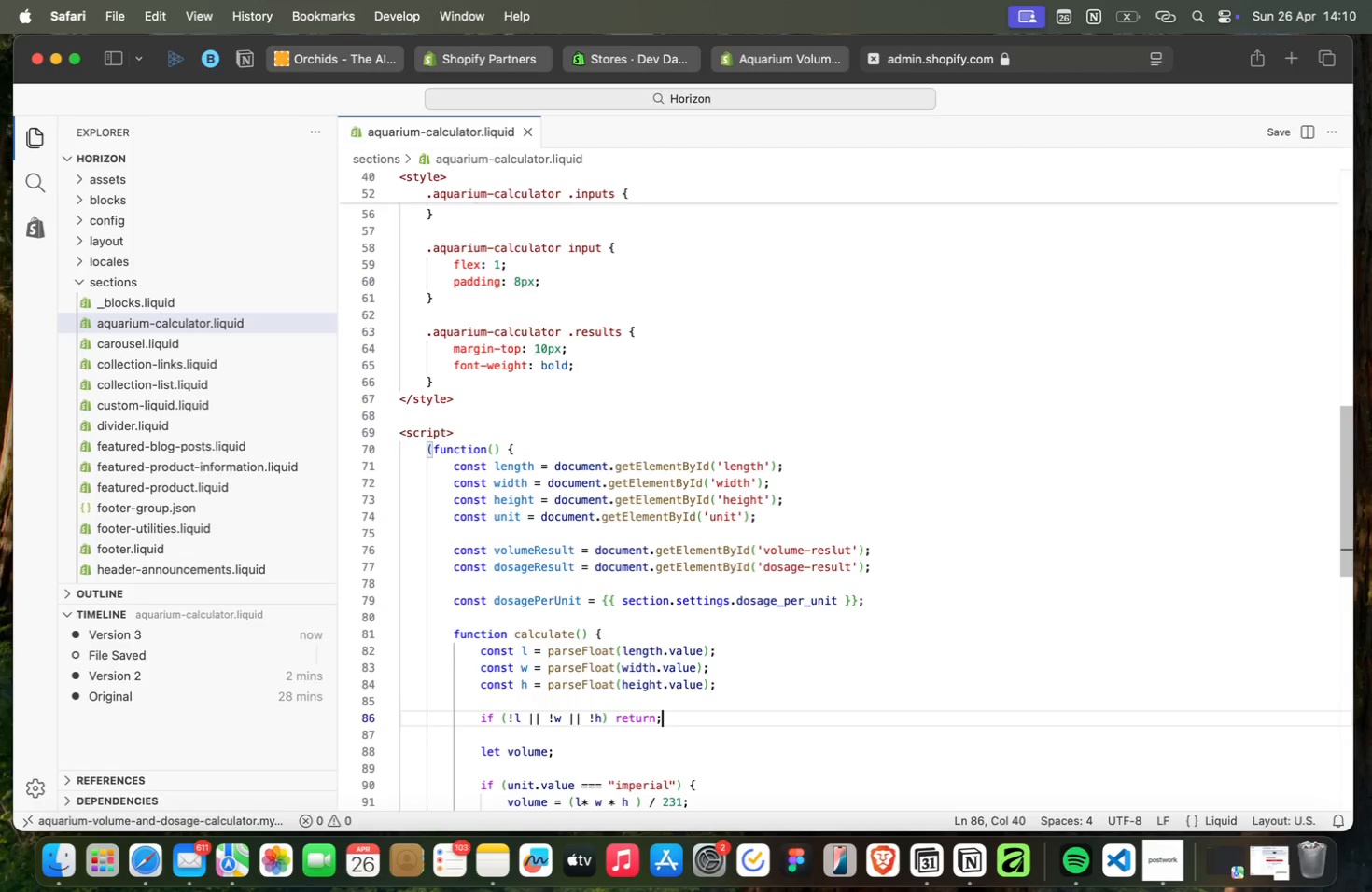 
key(ArrowDown)
 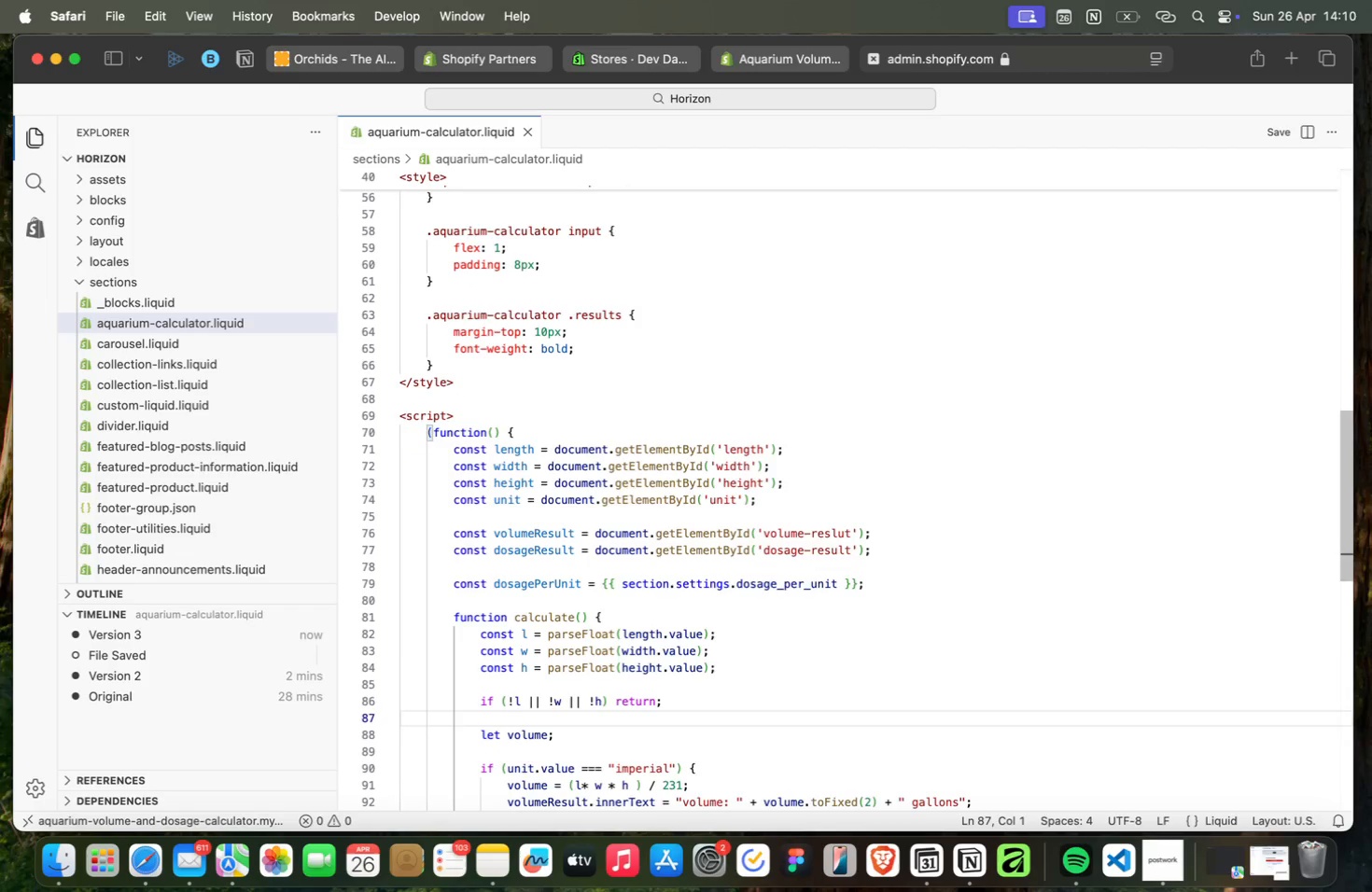 
key(ArrowDown)
 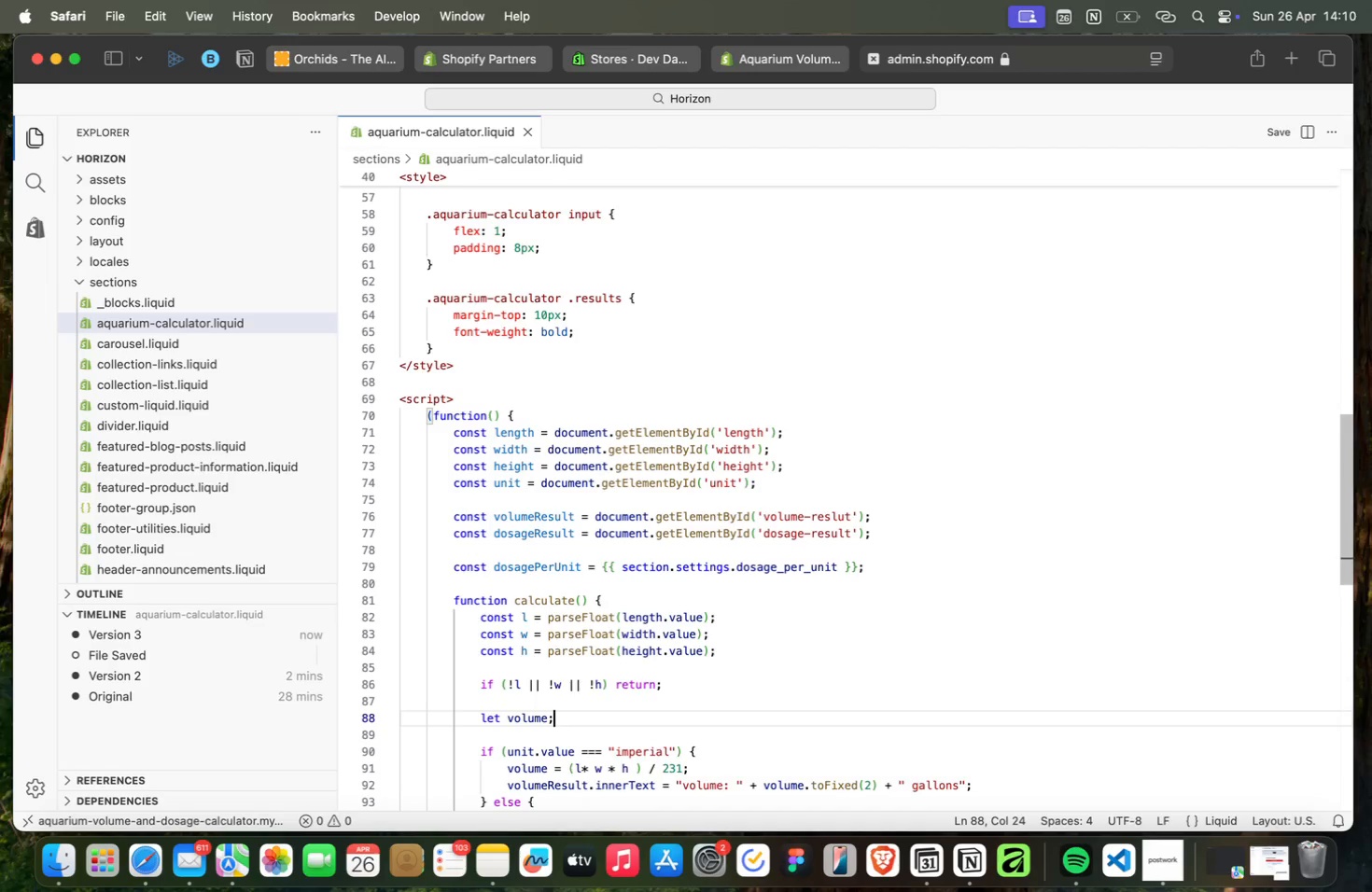 
wait(7.14)
 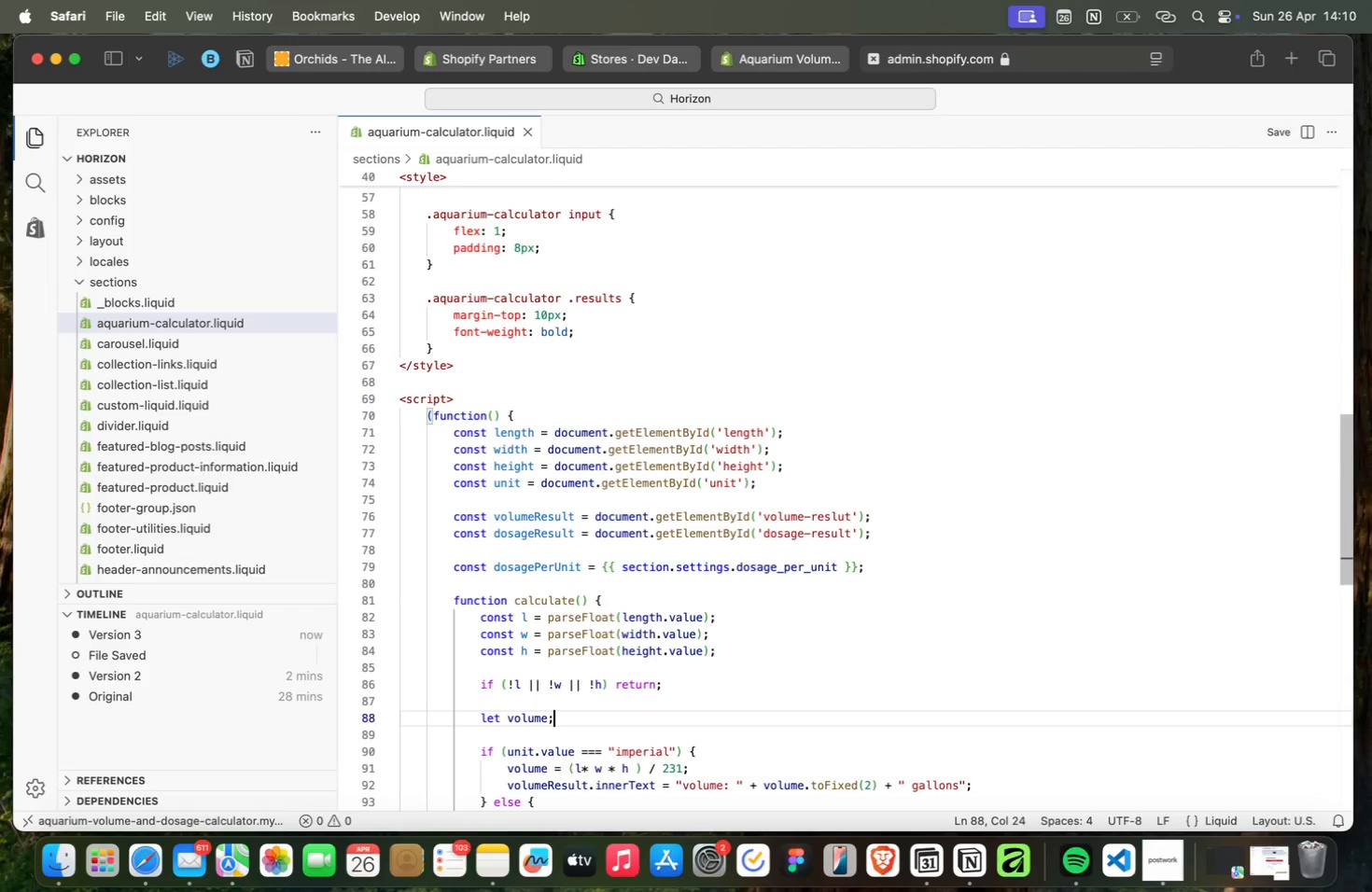 
key(ArrowDown)
 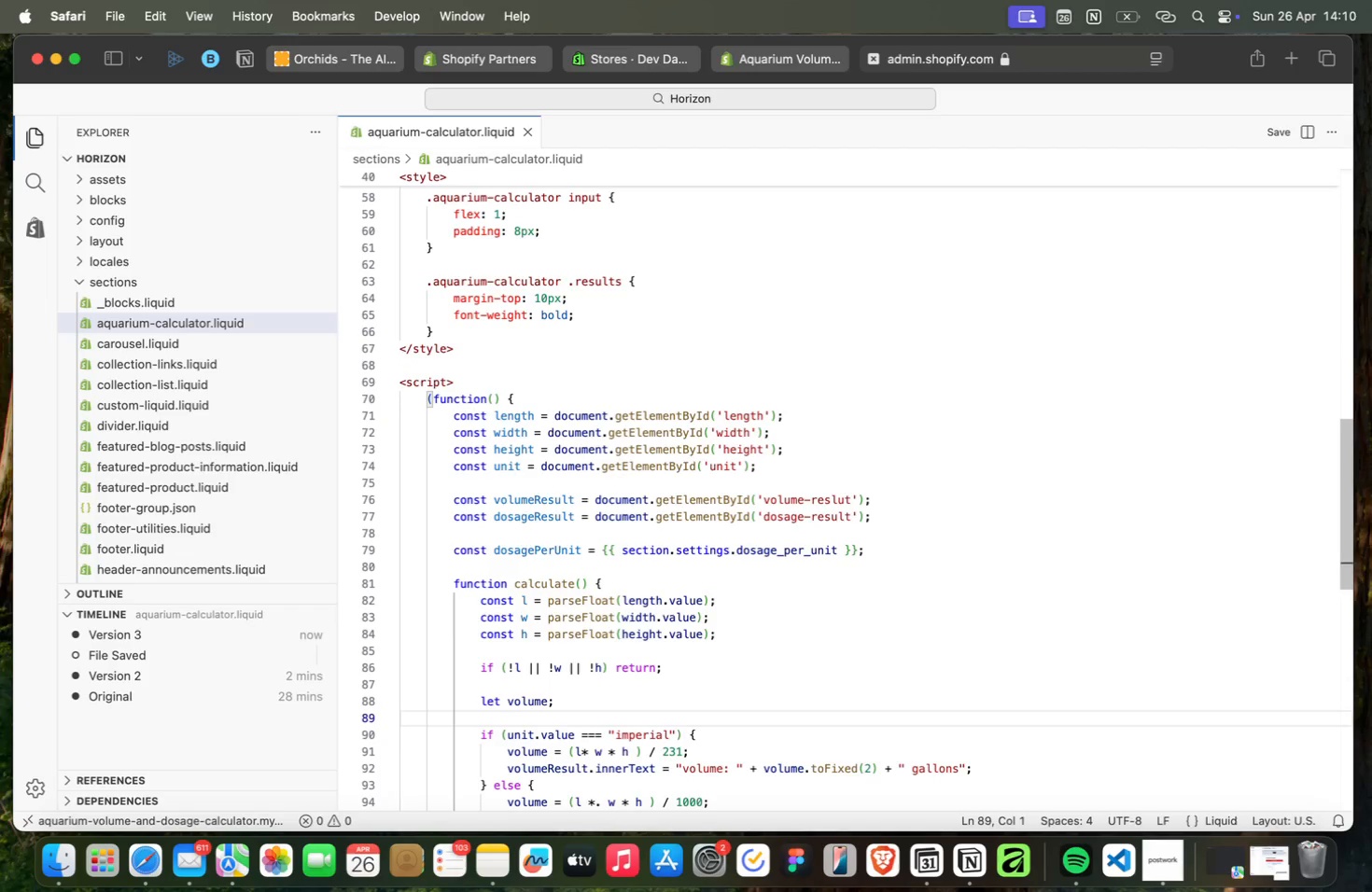 
key(ArrowUp)
 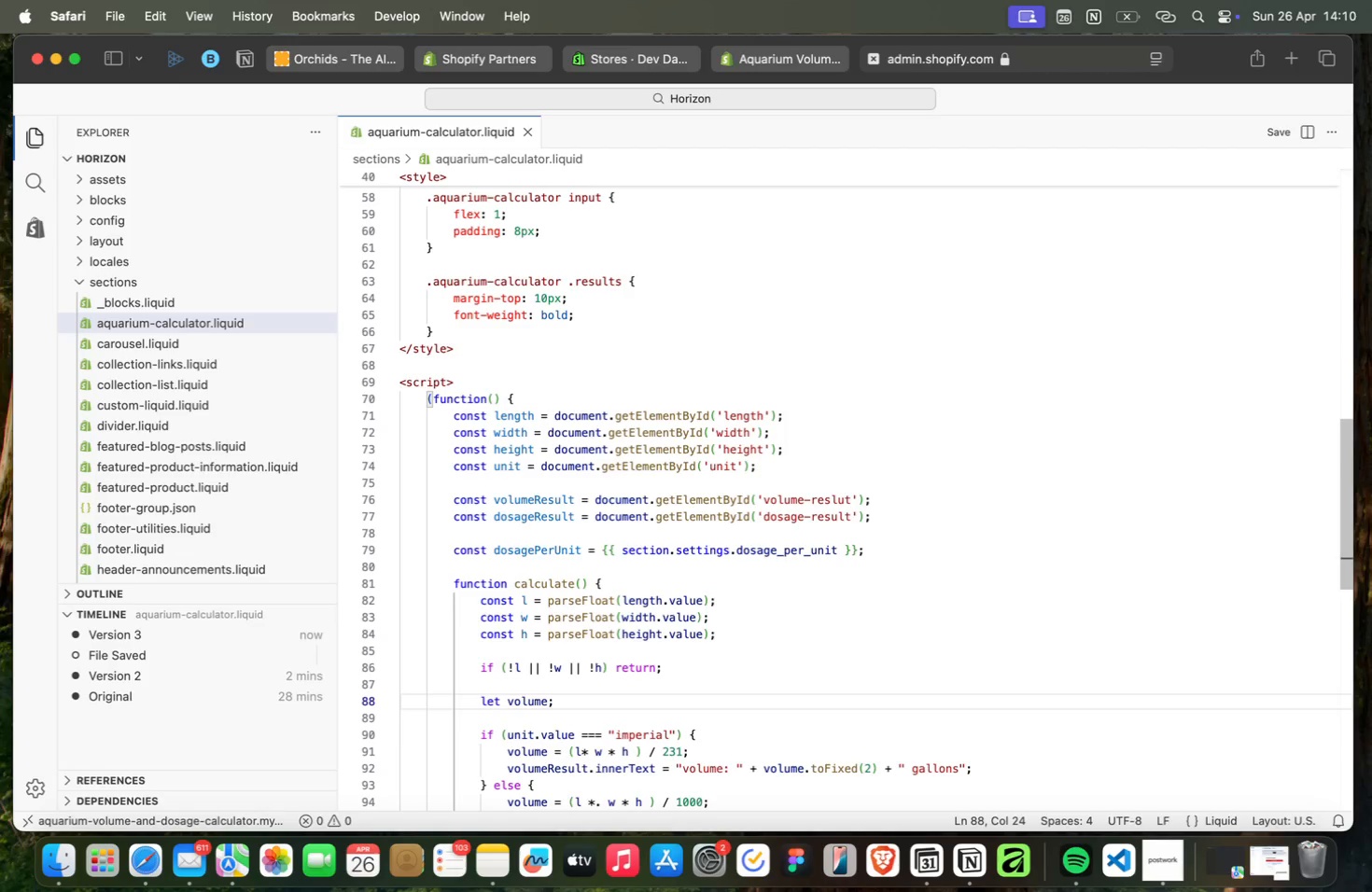 
key(ArrowUp)
 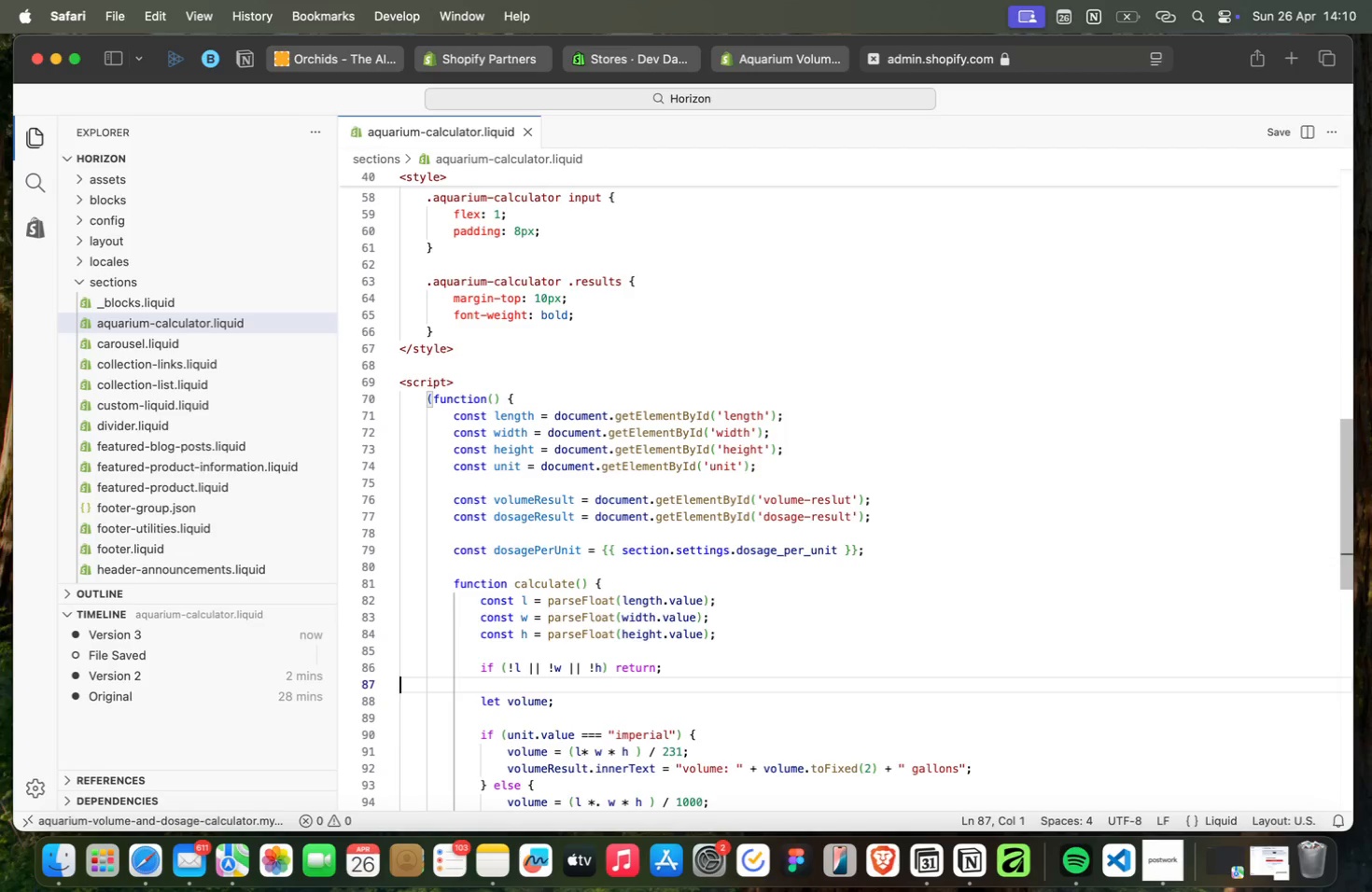 
key(ArrowDown)
 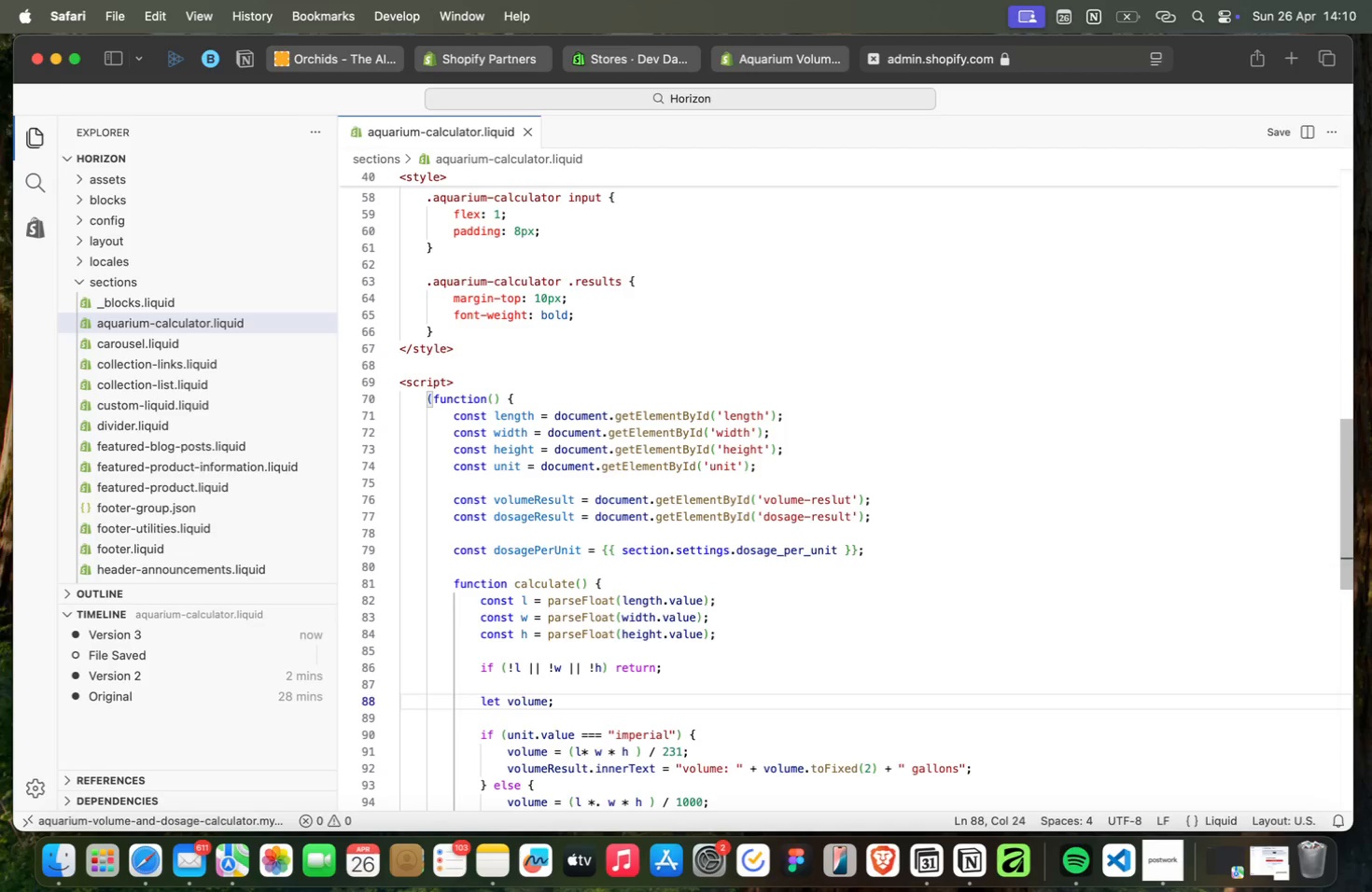 
key(ArrowUp)
 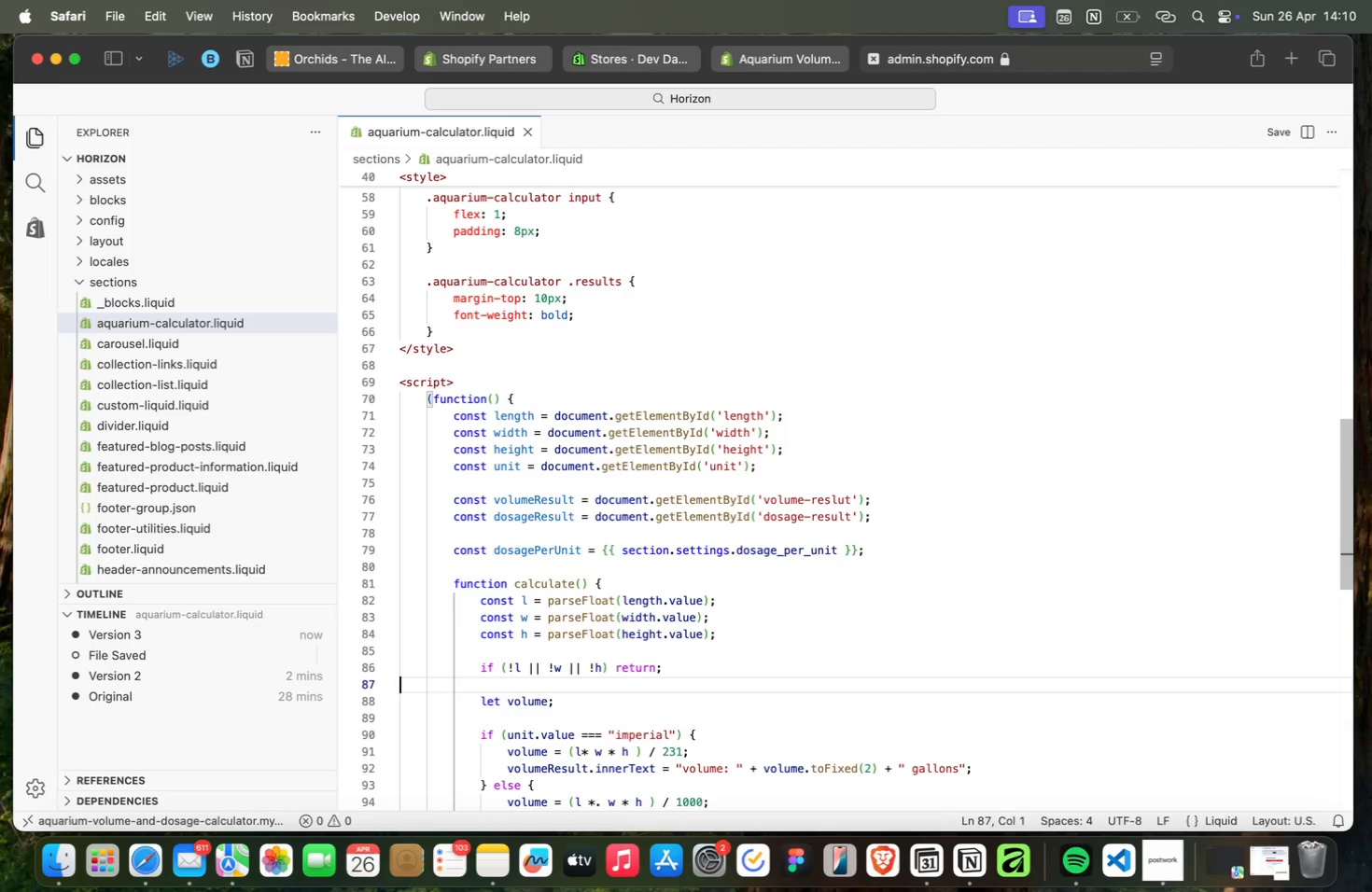 
key(ArrowUp)
 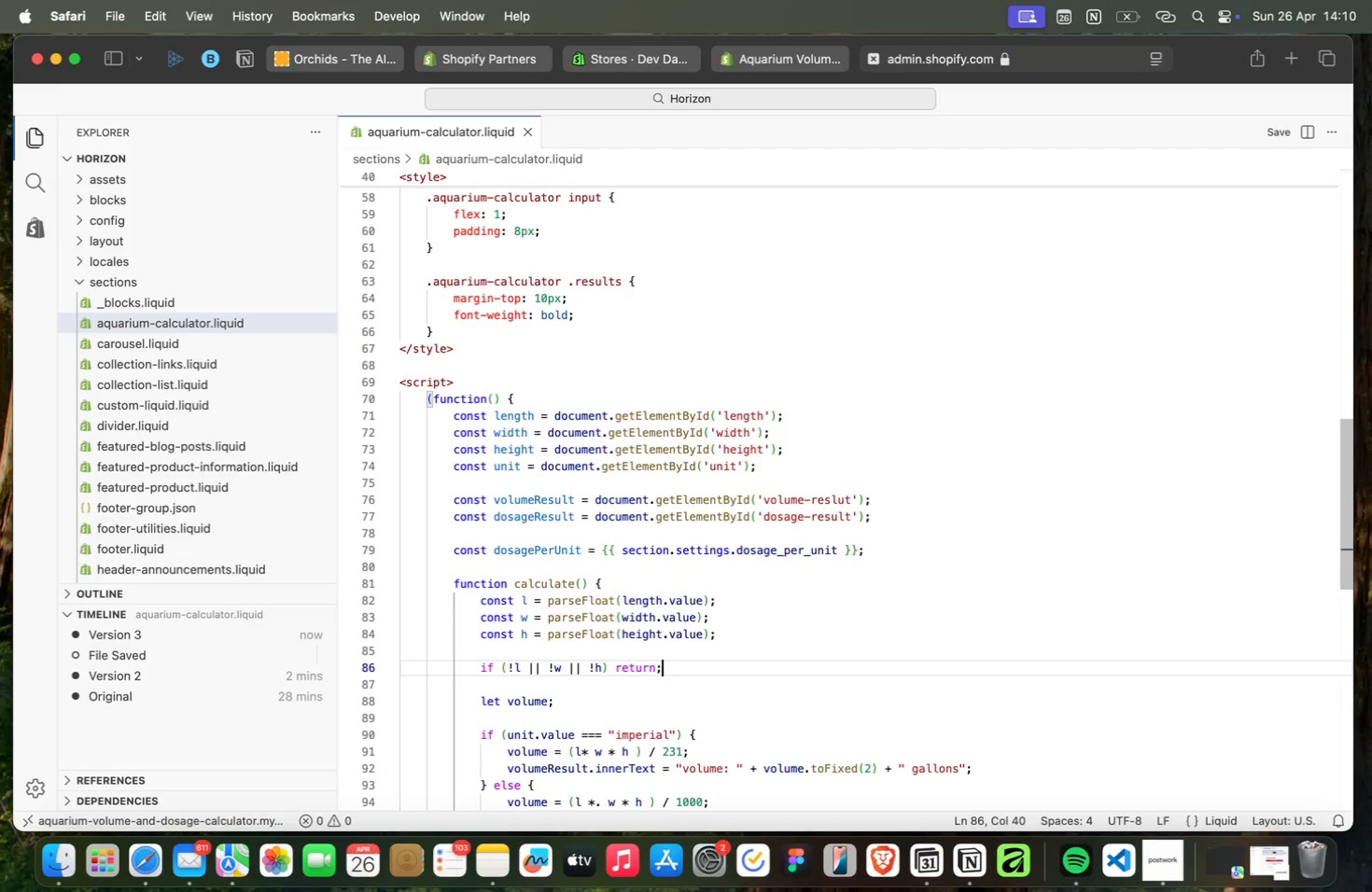 
key(ArrowUp)
 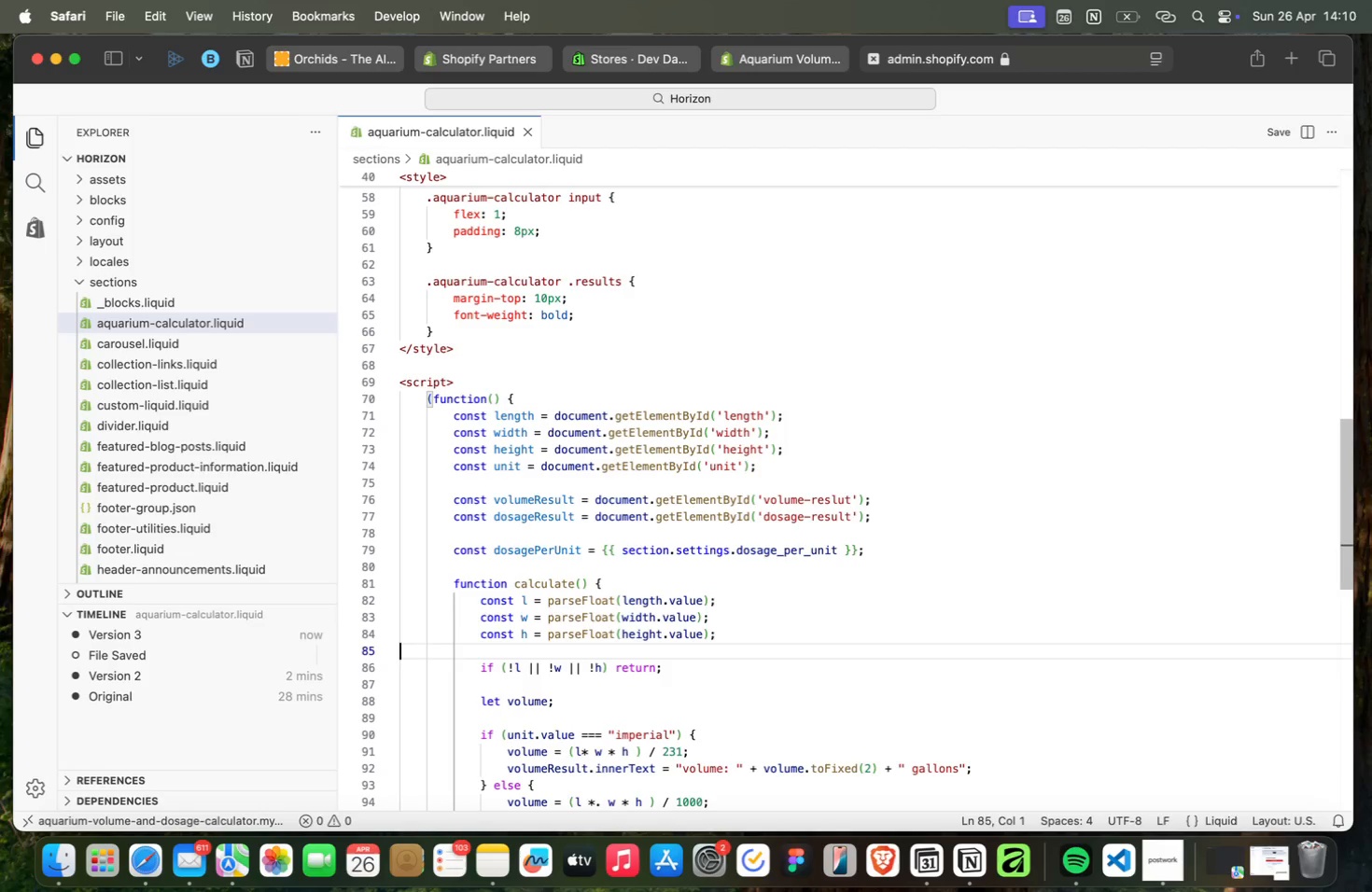 
key(ArrowUp)
 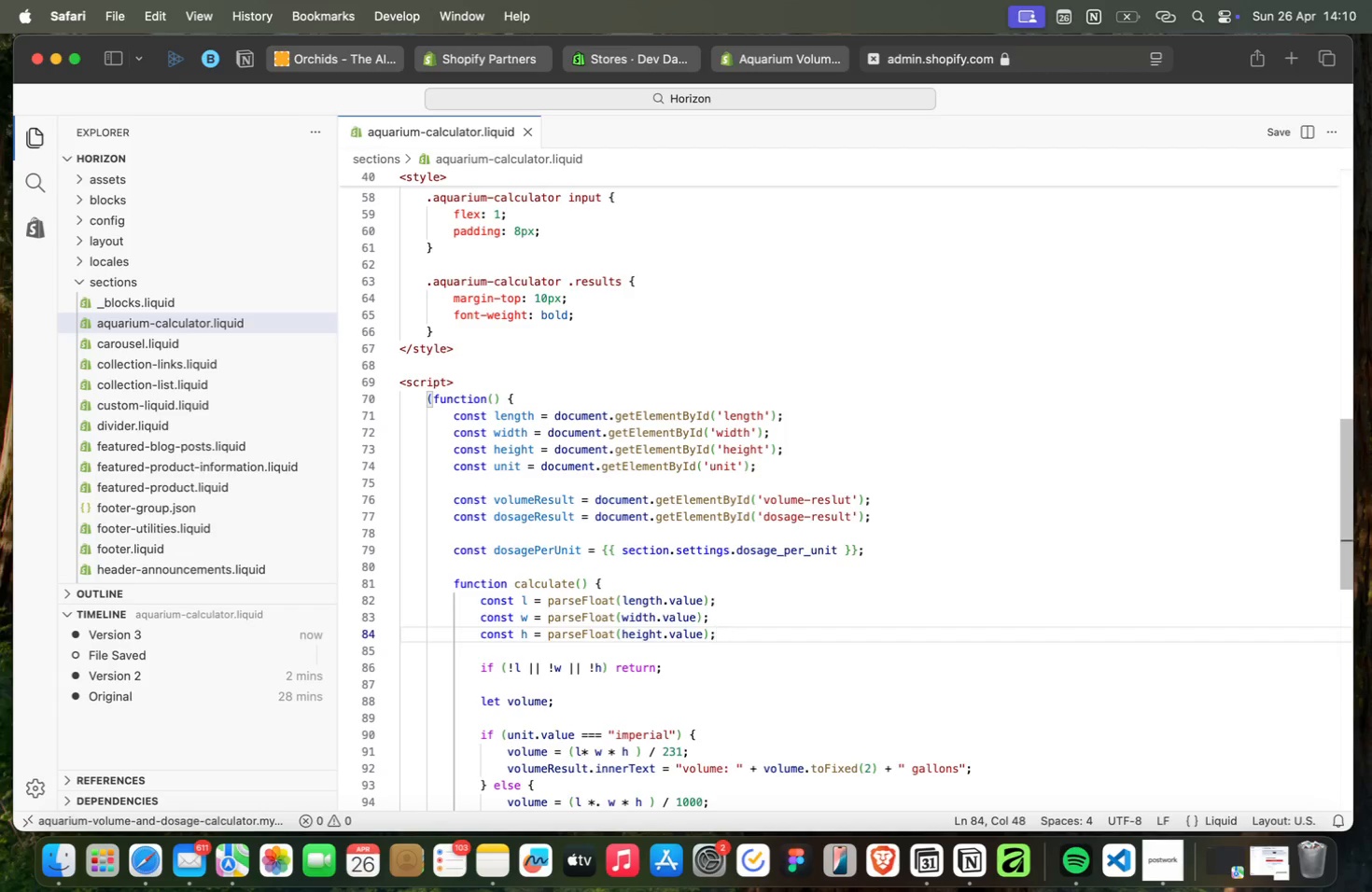 
key(ArrowUp)
 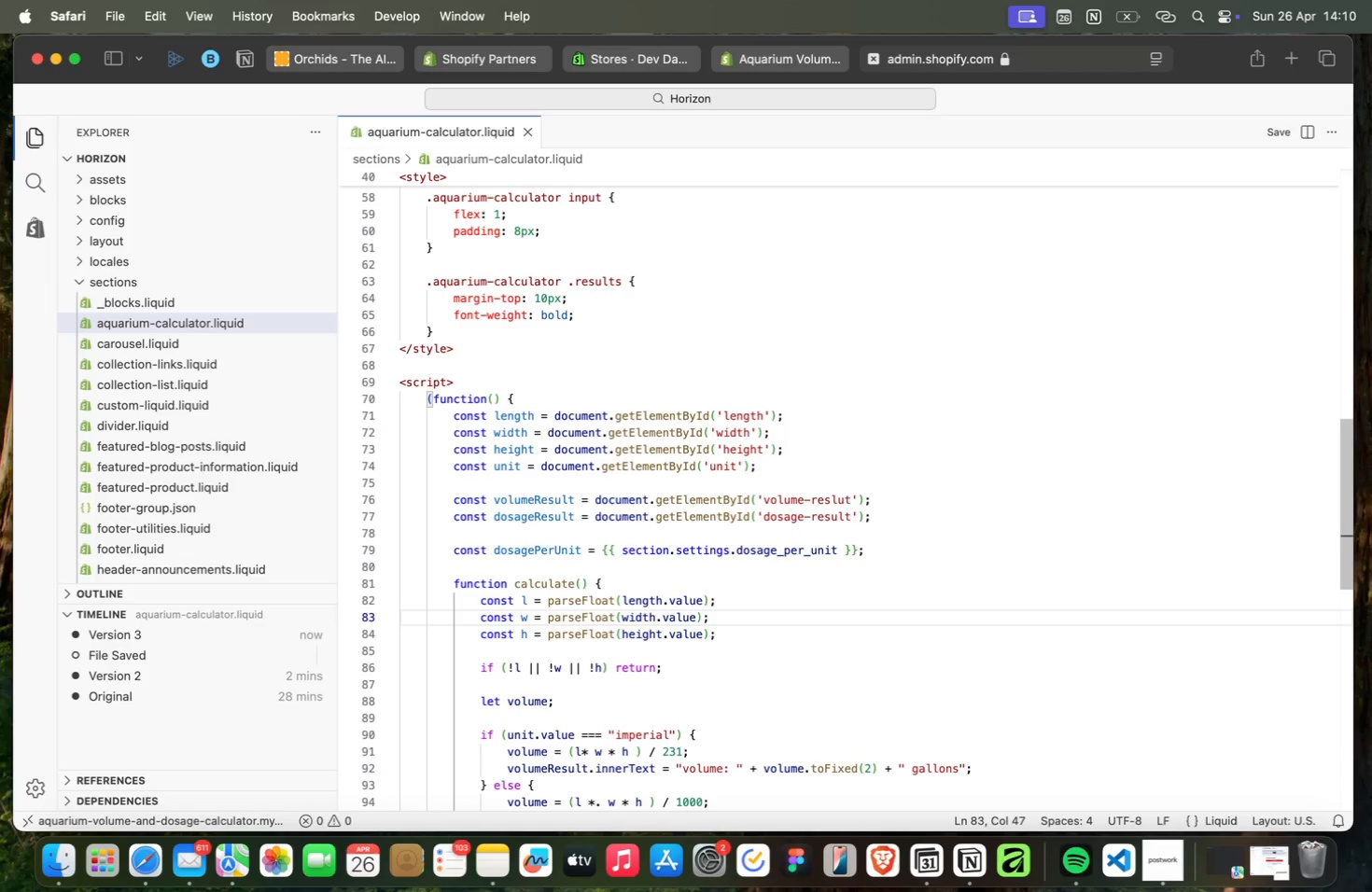 
key(ArrowDown)
 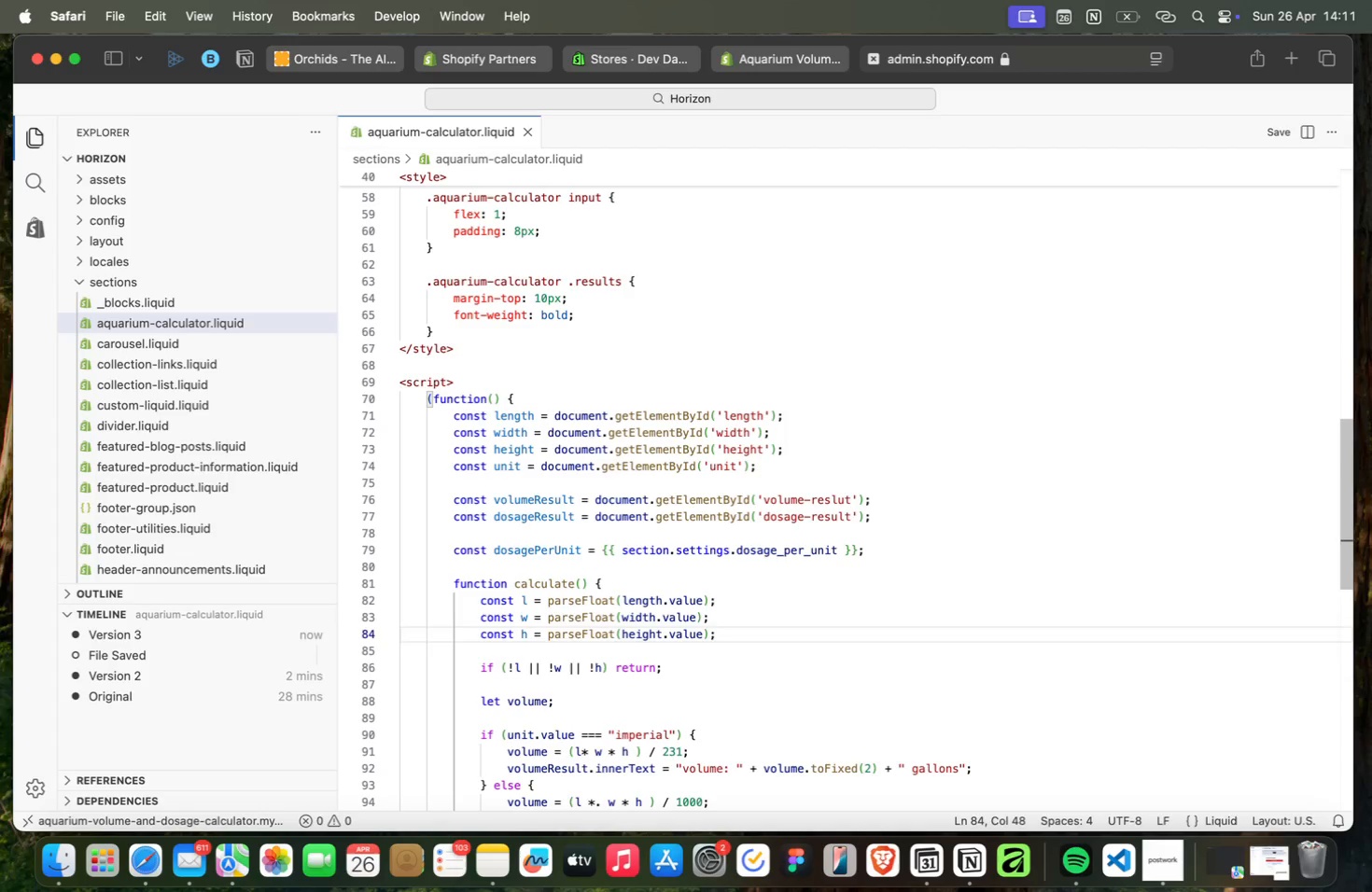 
key(ArrowUp)
 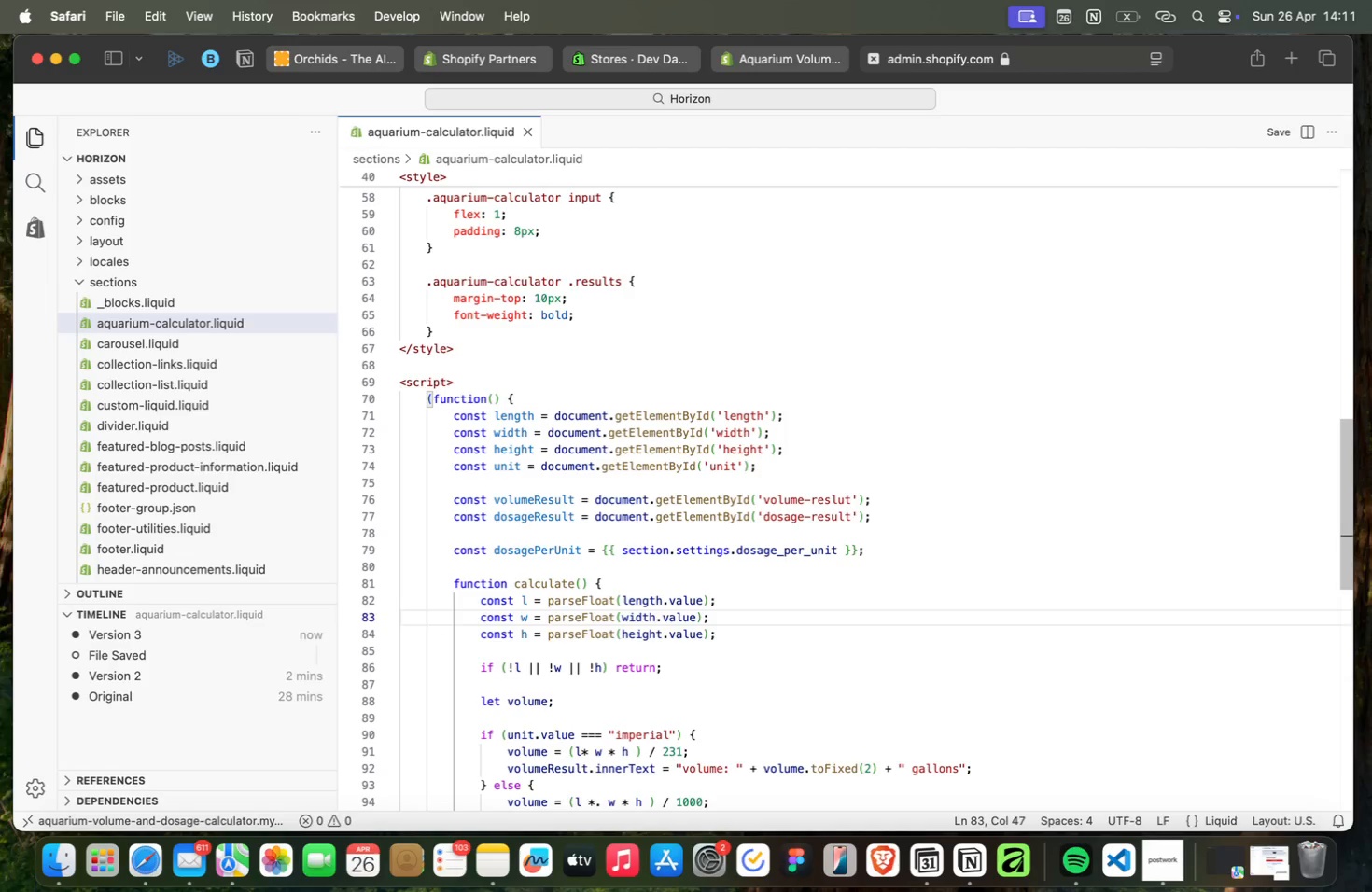 
key(ArrowDown)
 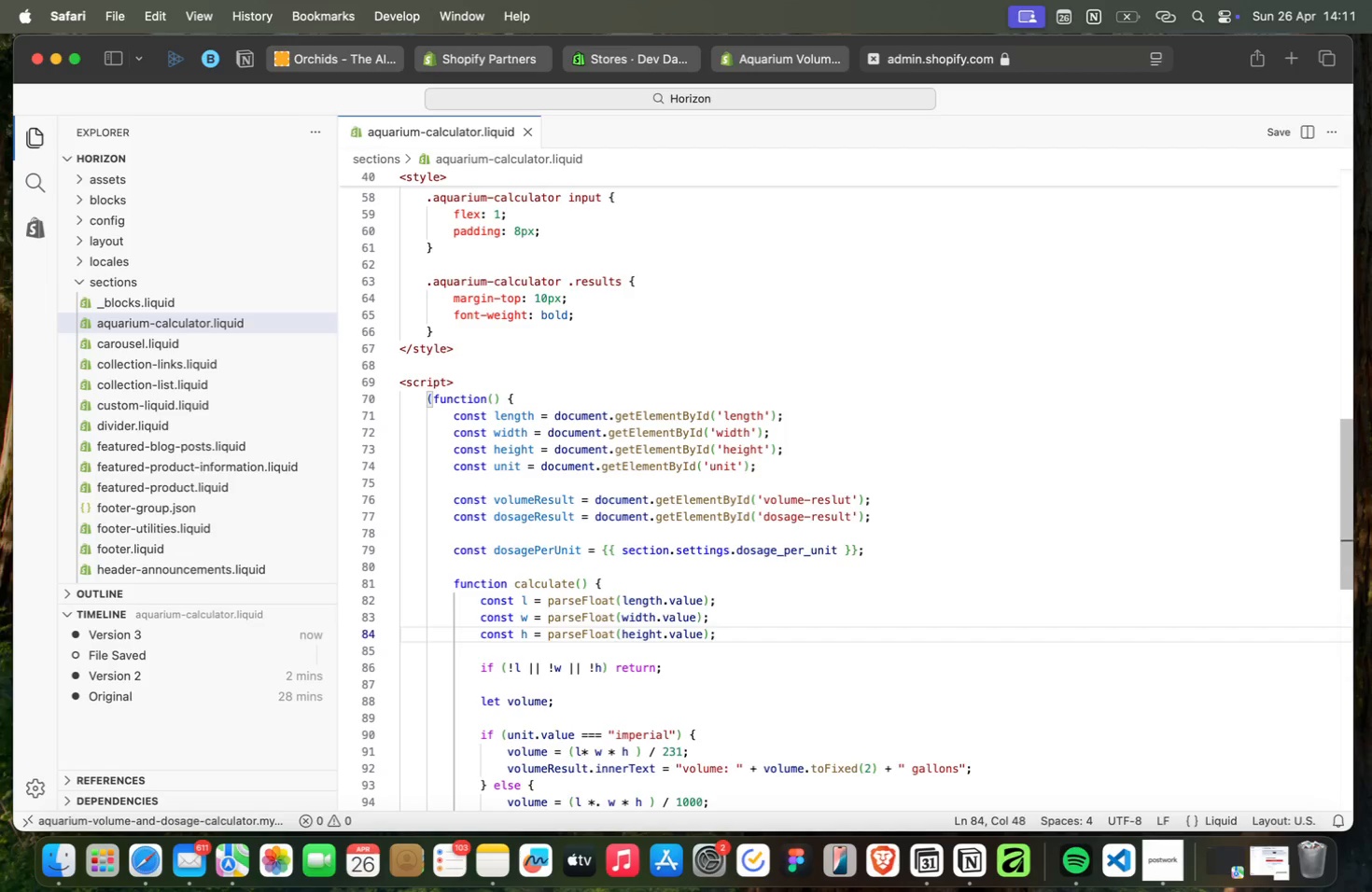 
key(ArrowUp)
 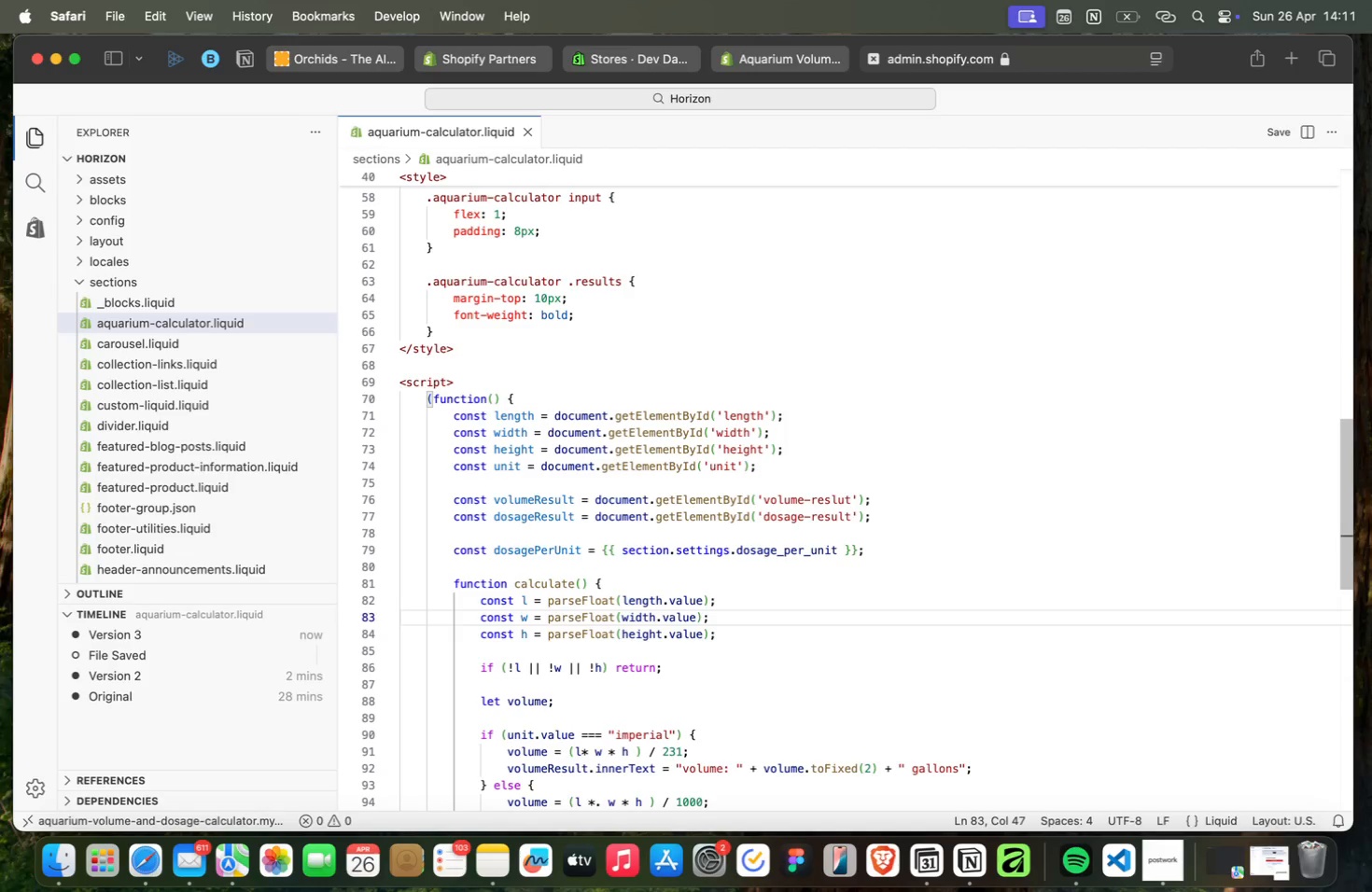 
key(ArrowDown)
 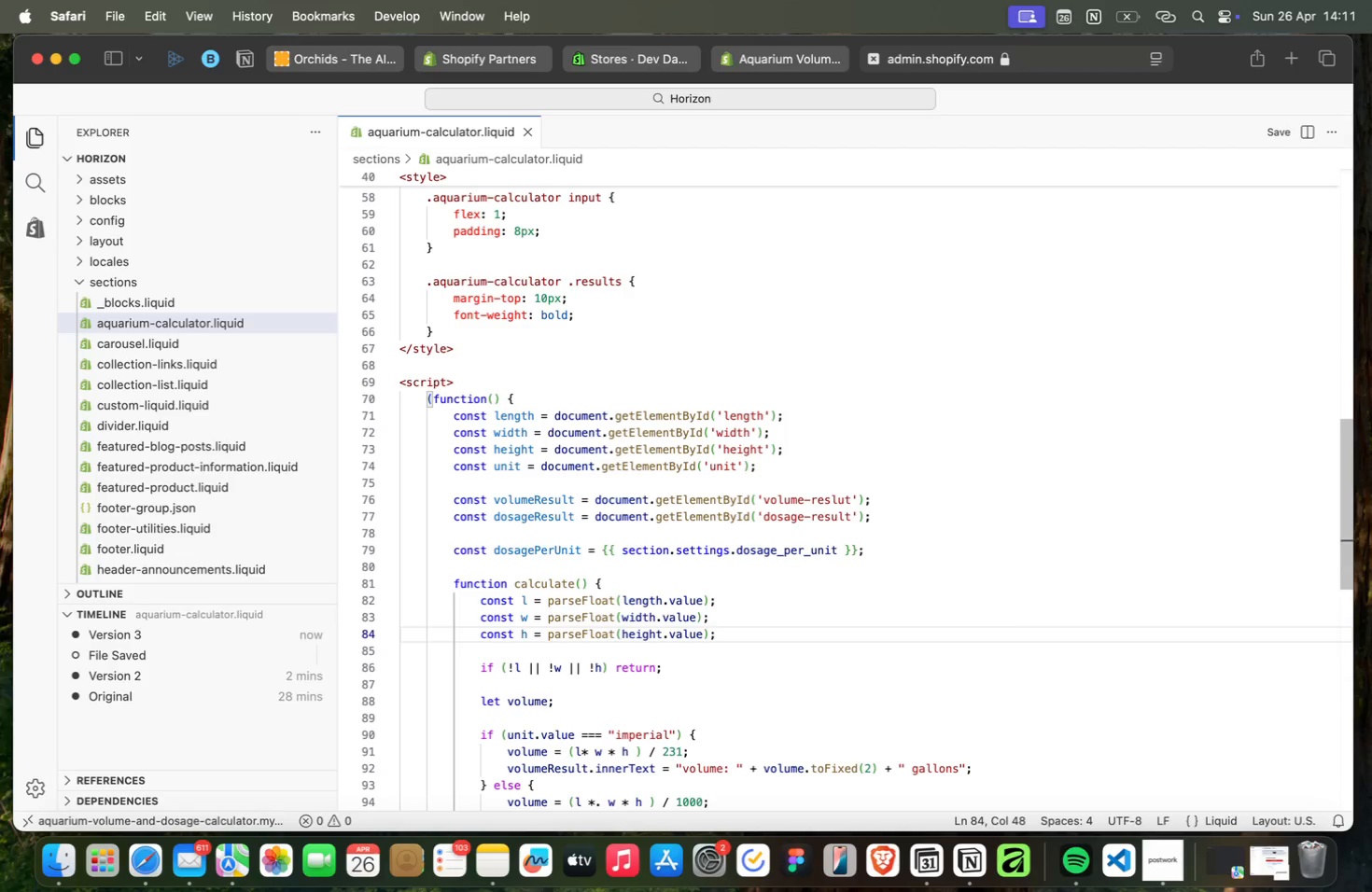 
key(ArrowDown)
 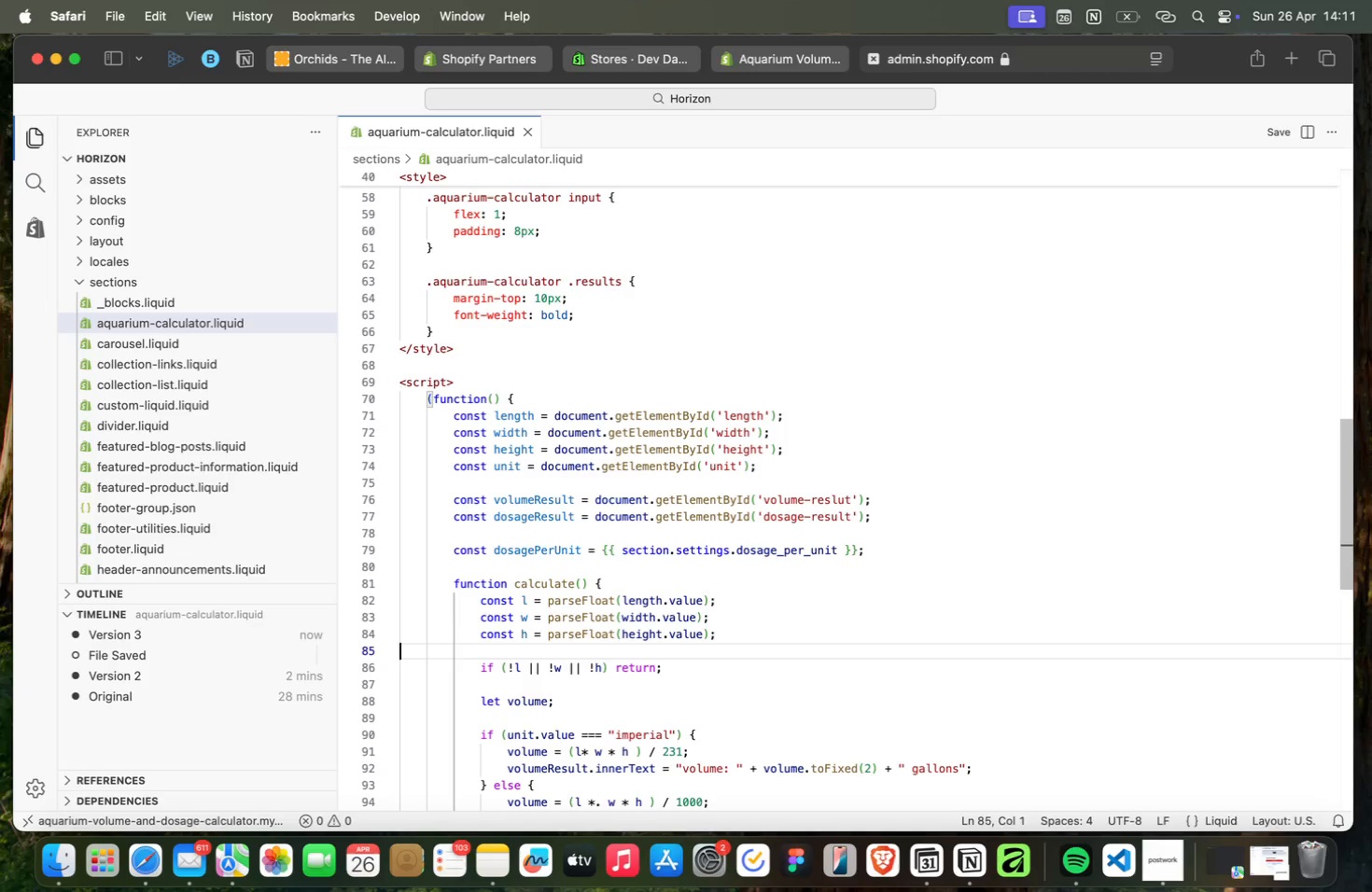 
key(ArrowDown)
 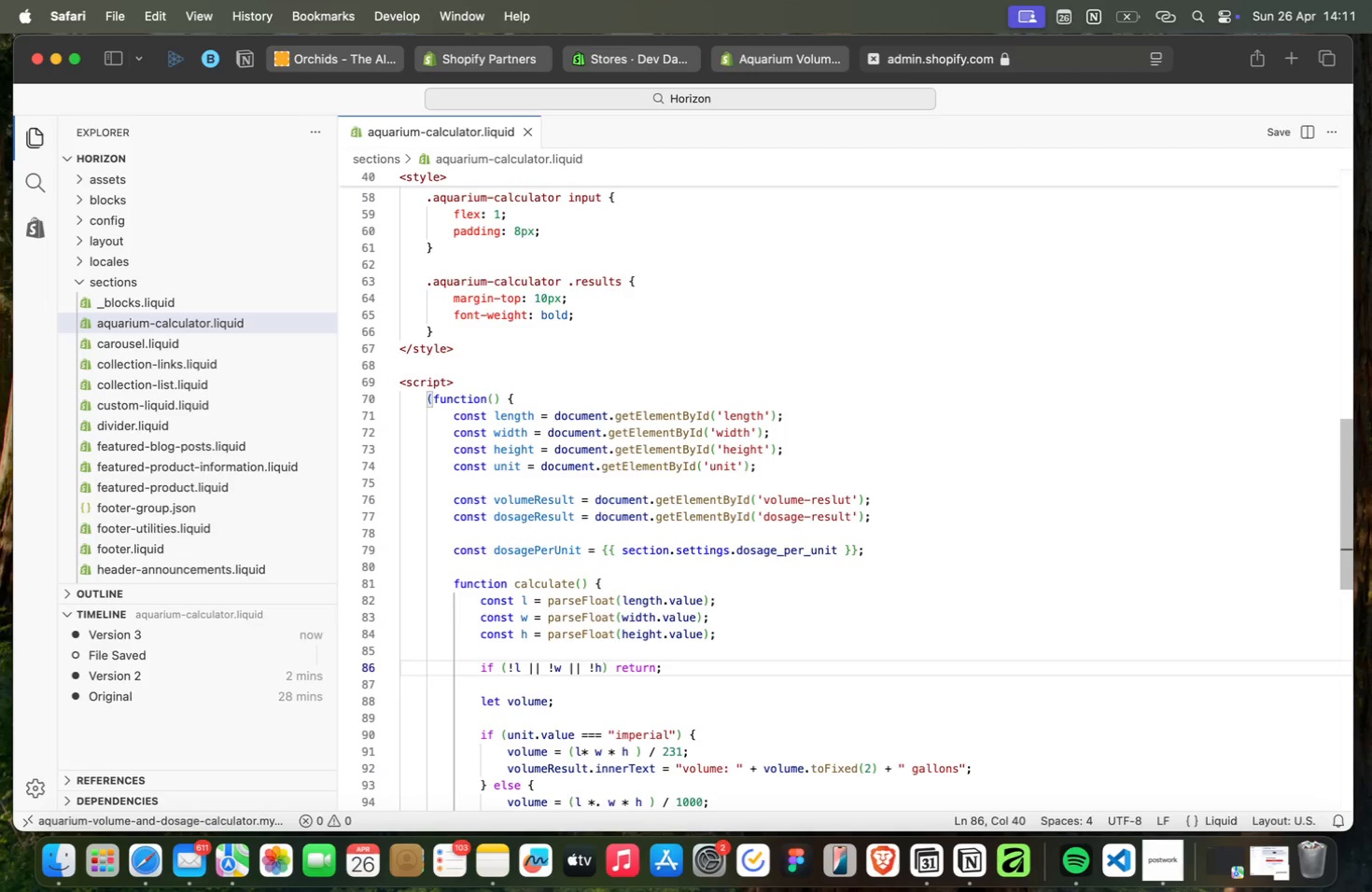 
key(ArrowUp)
 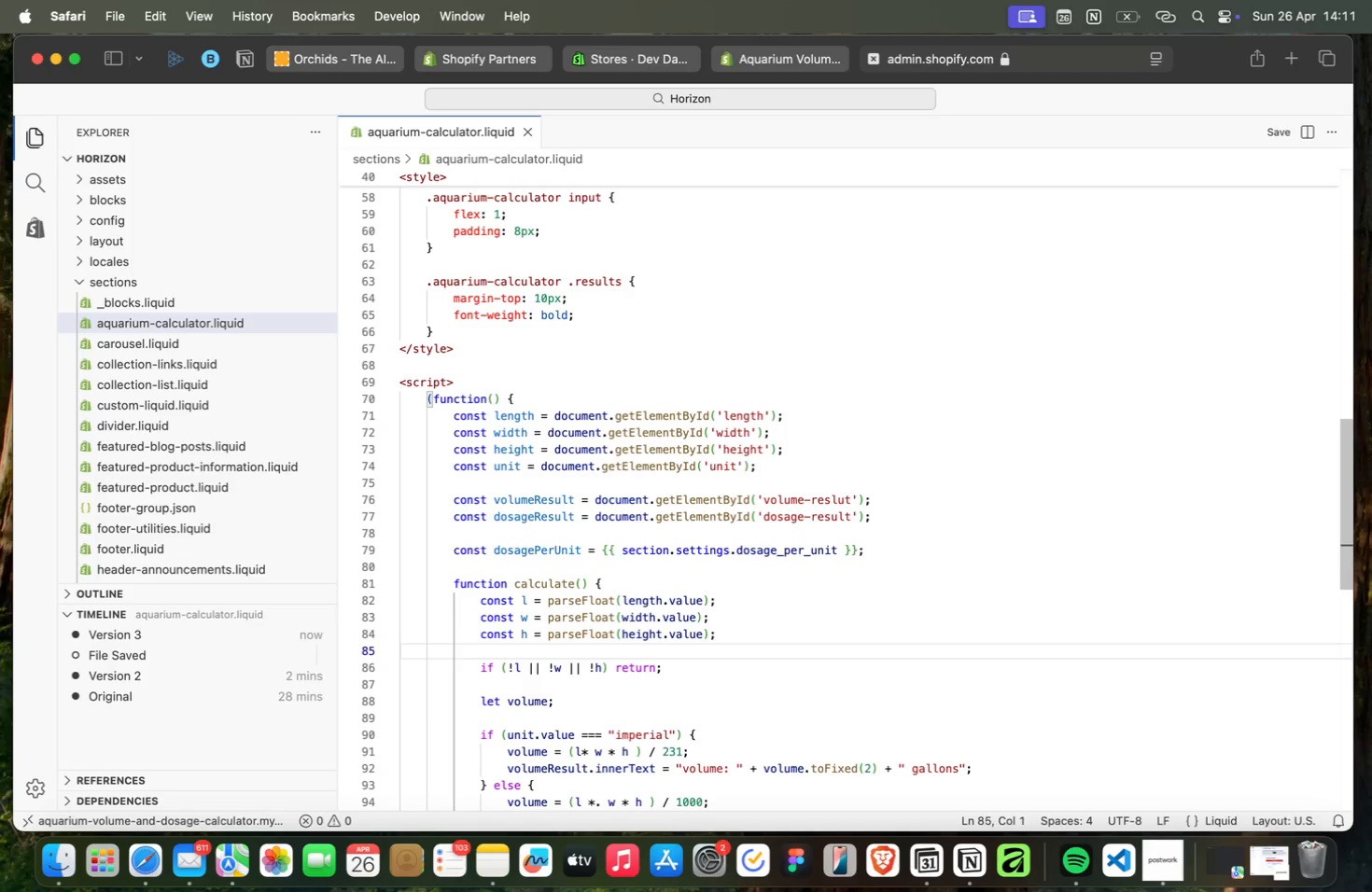 
key(ArrowUp)
 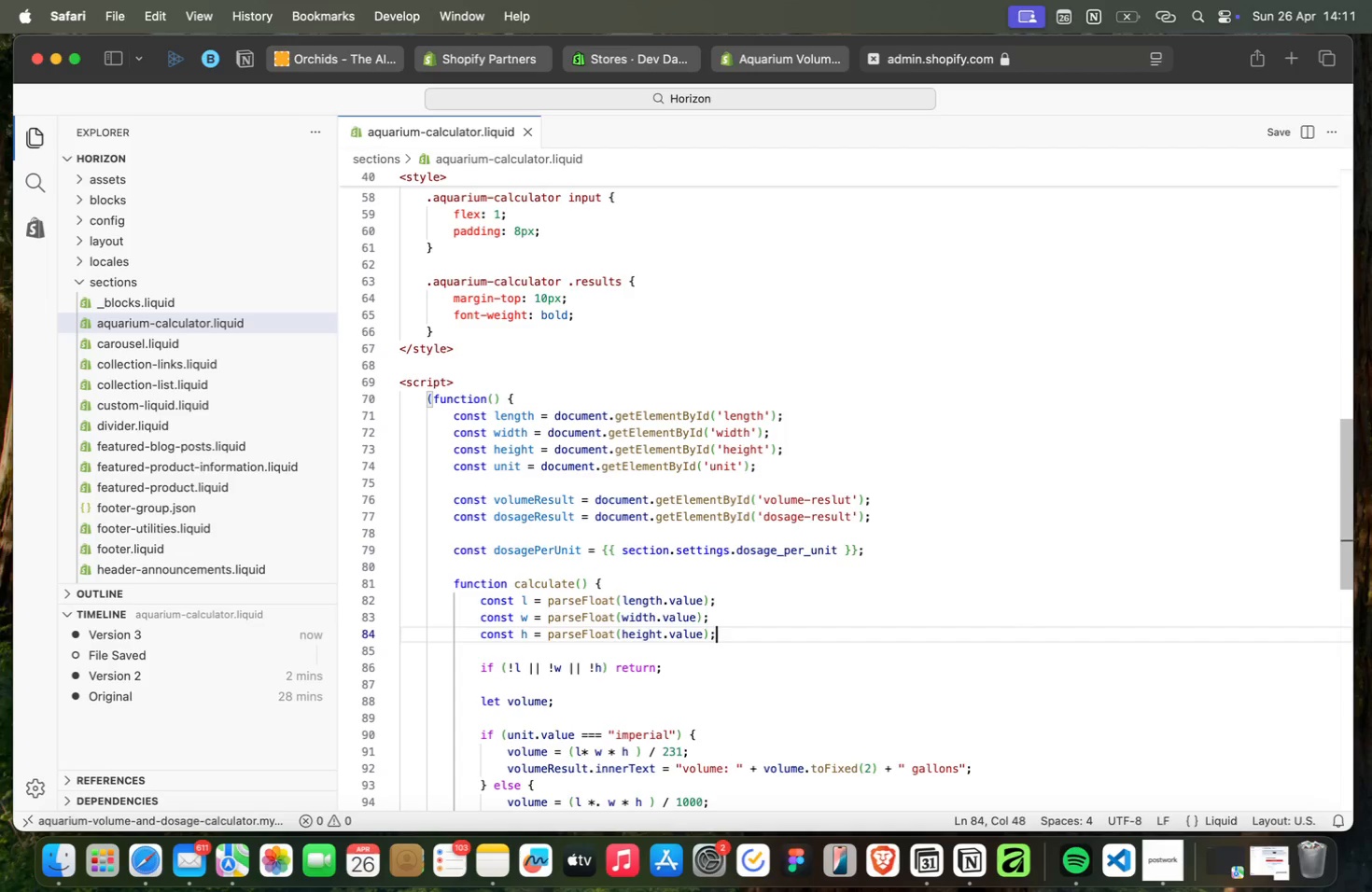 
key(ArrowUp)
 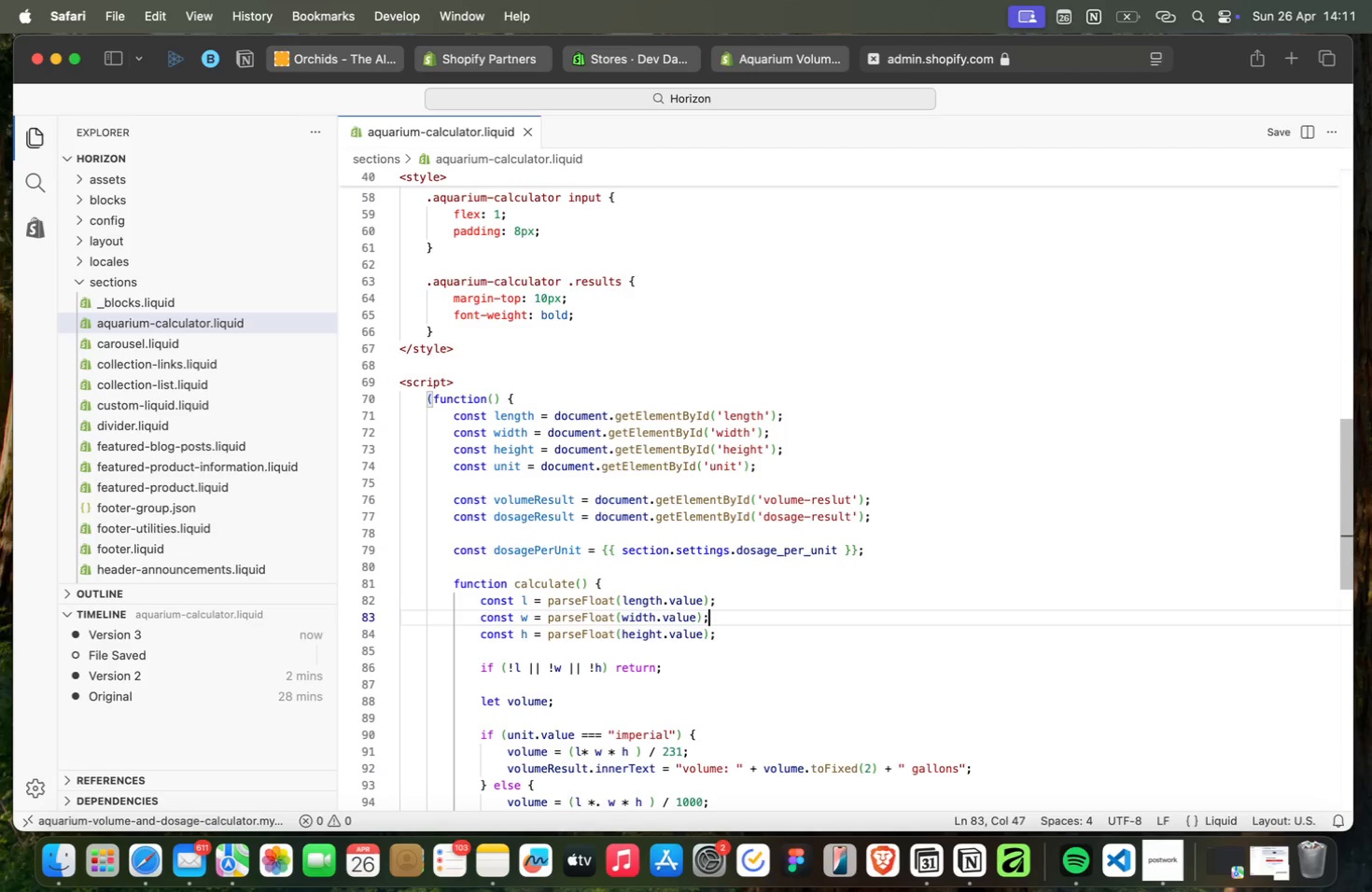 
wait(5.58)
 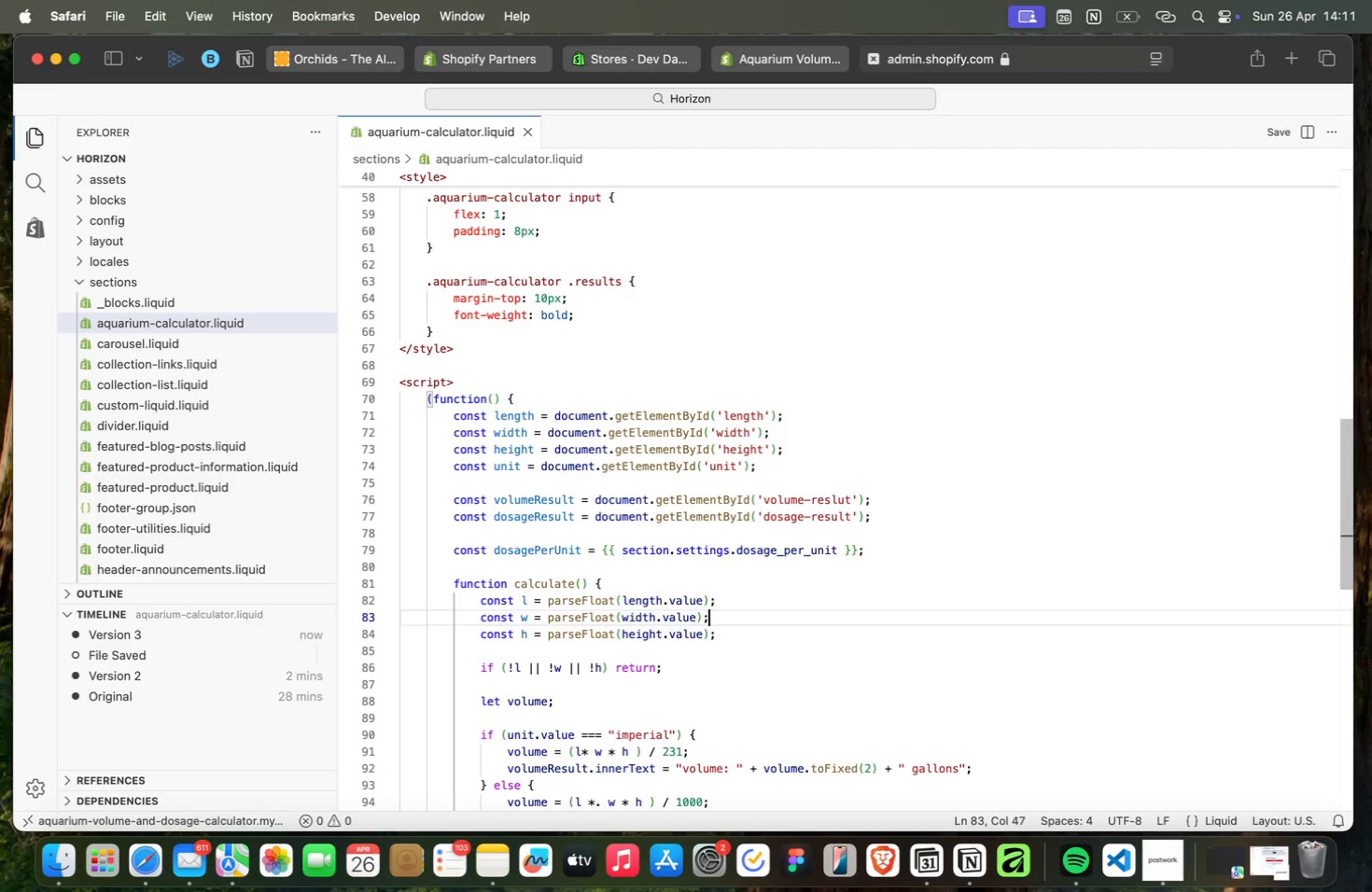 
key(ArrowUp)
 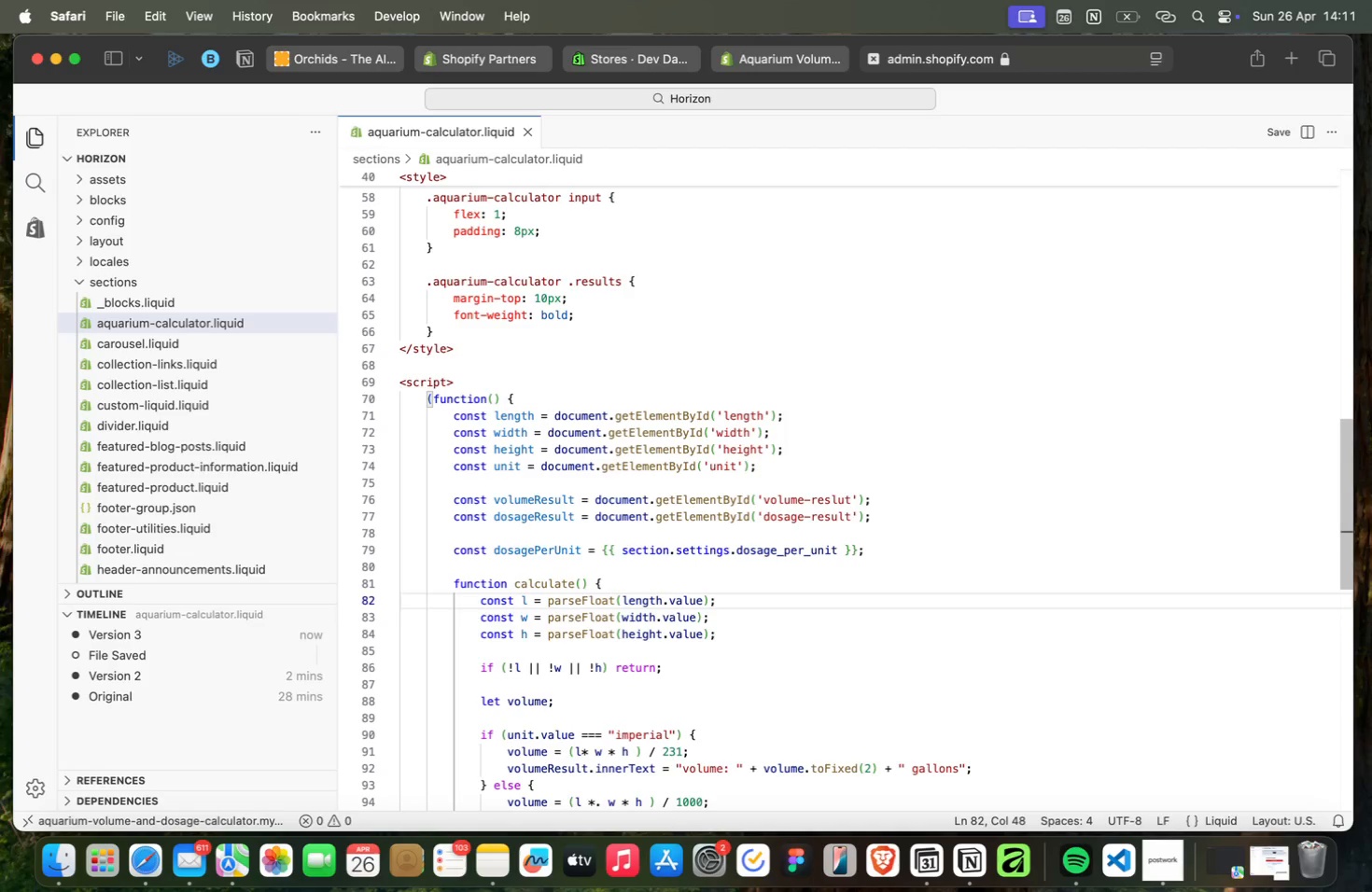 
key(ArrowUp)
 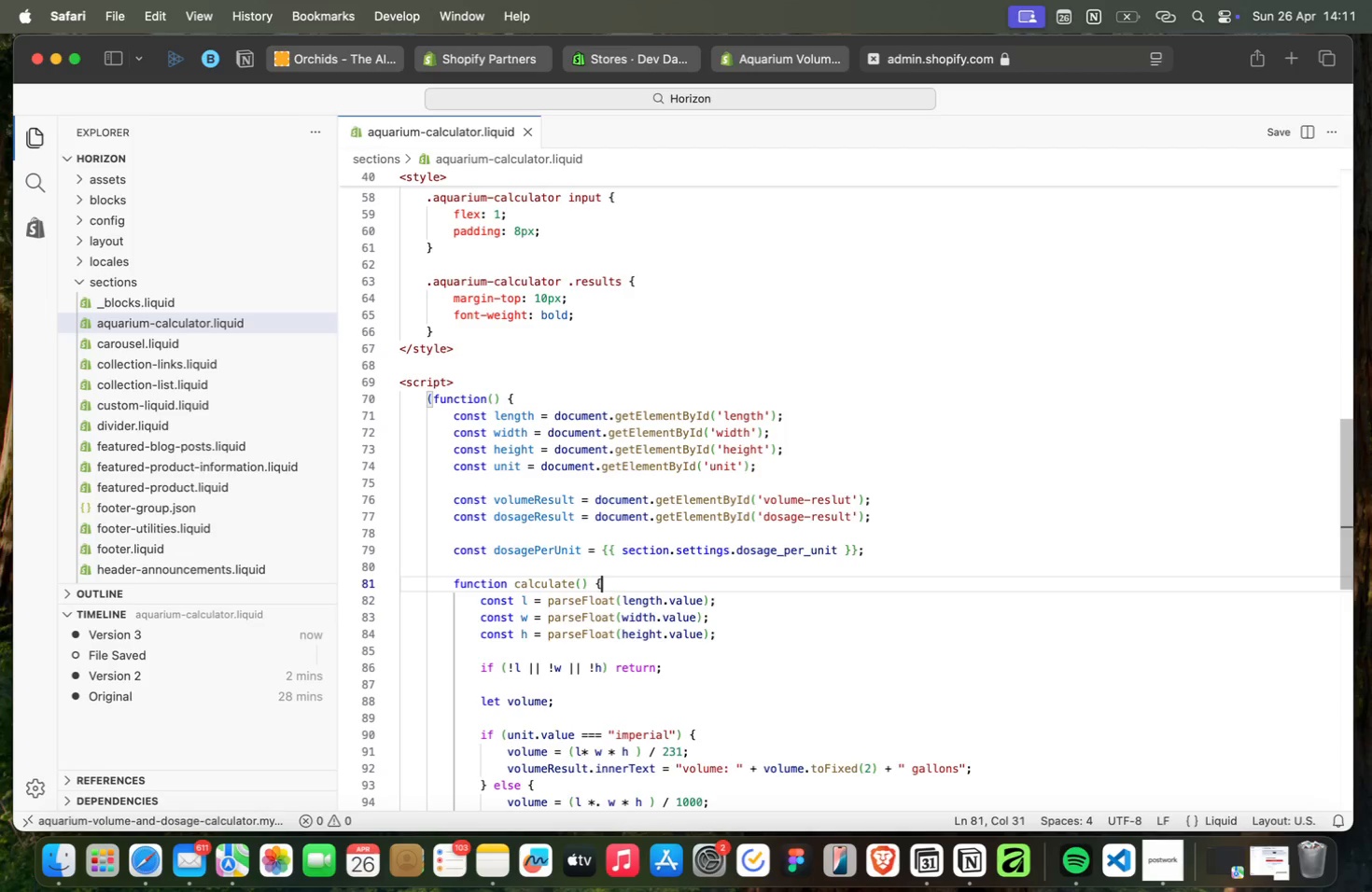 
key(ArrowUp)
 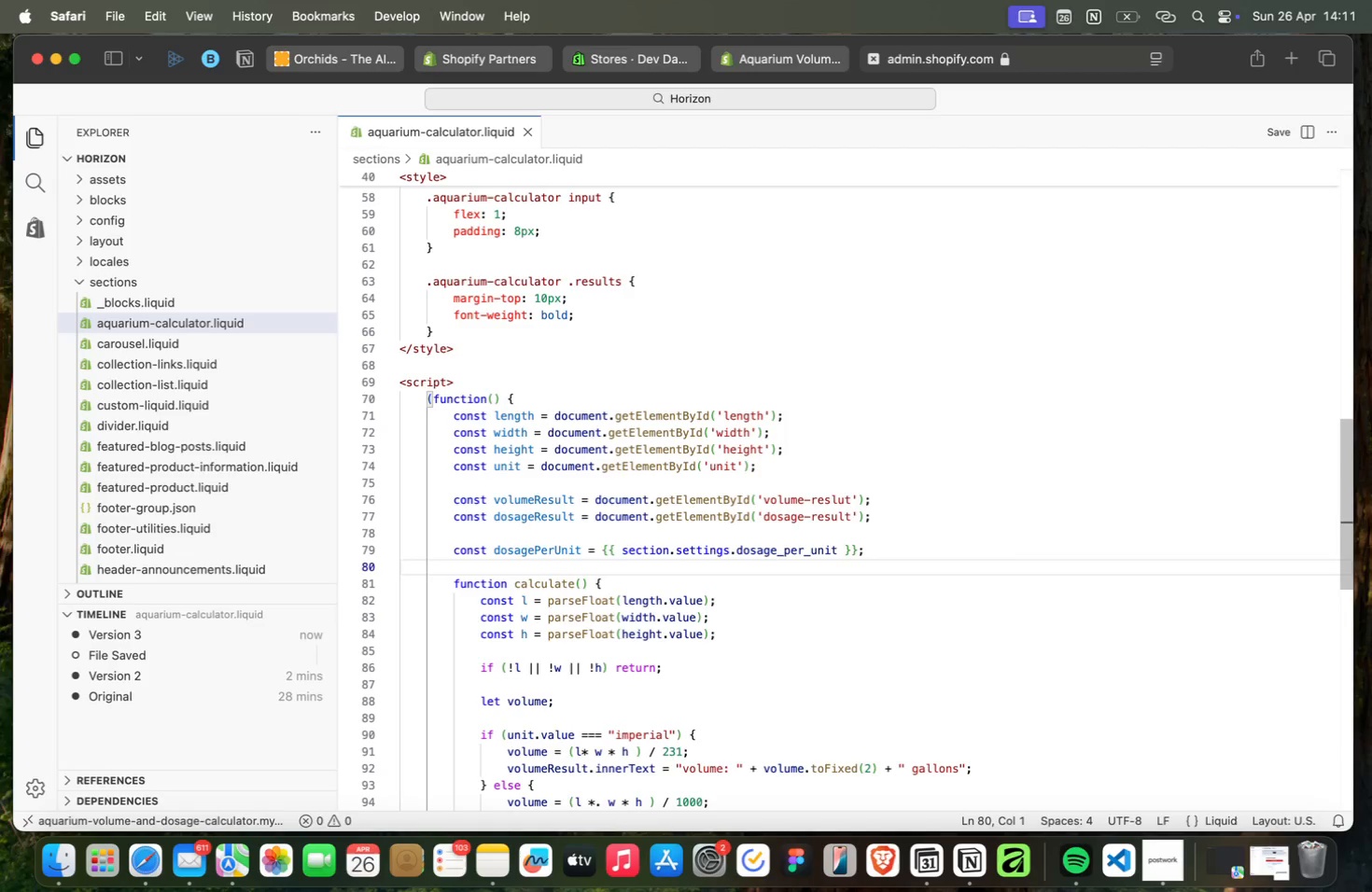 
key(ArrowUp)
 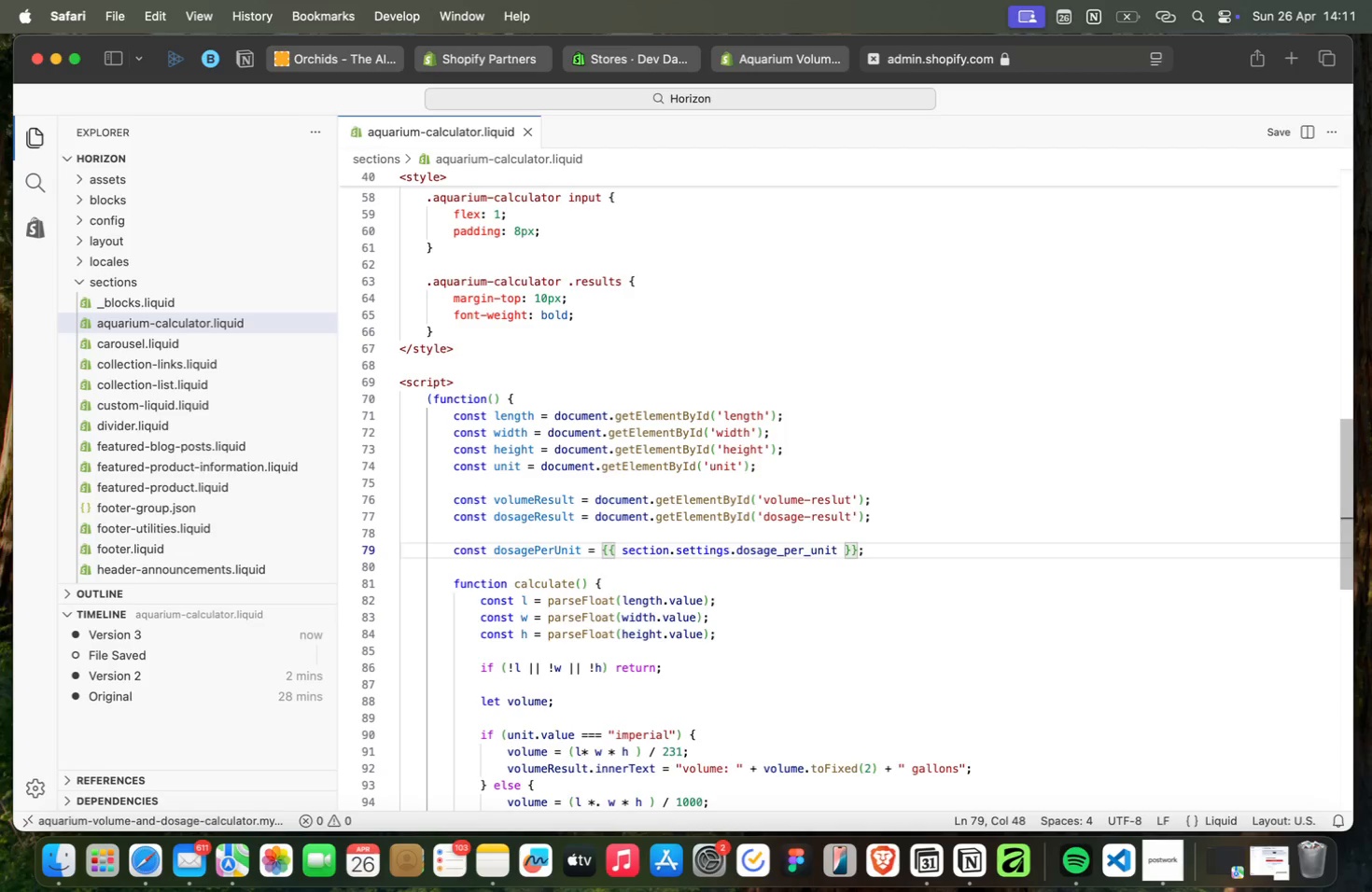 
key(ArrowDown)
 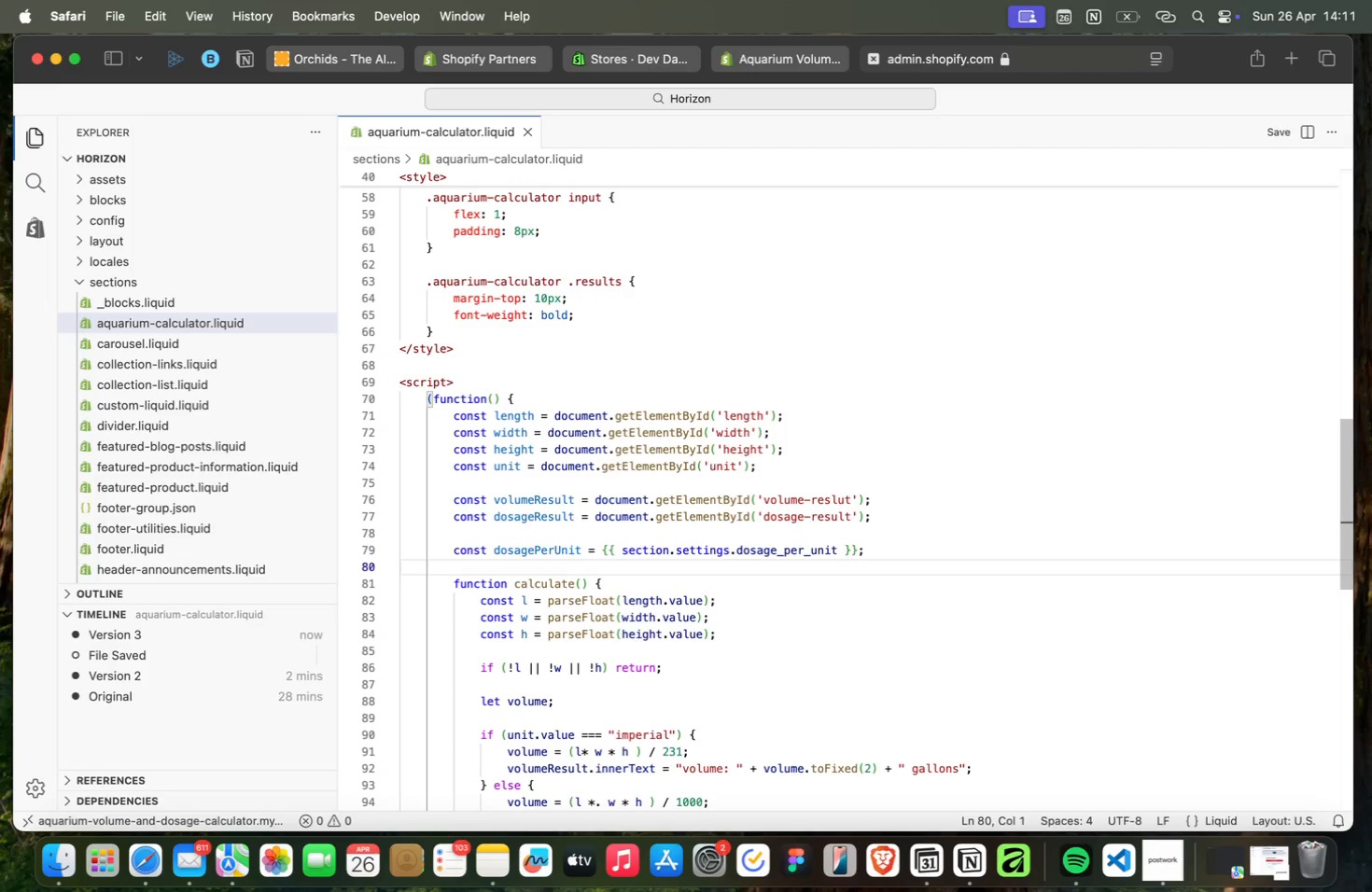 
wait(7.85)
 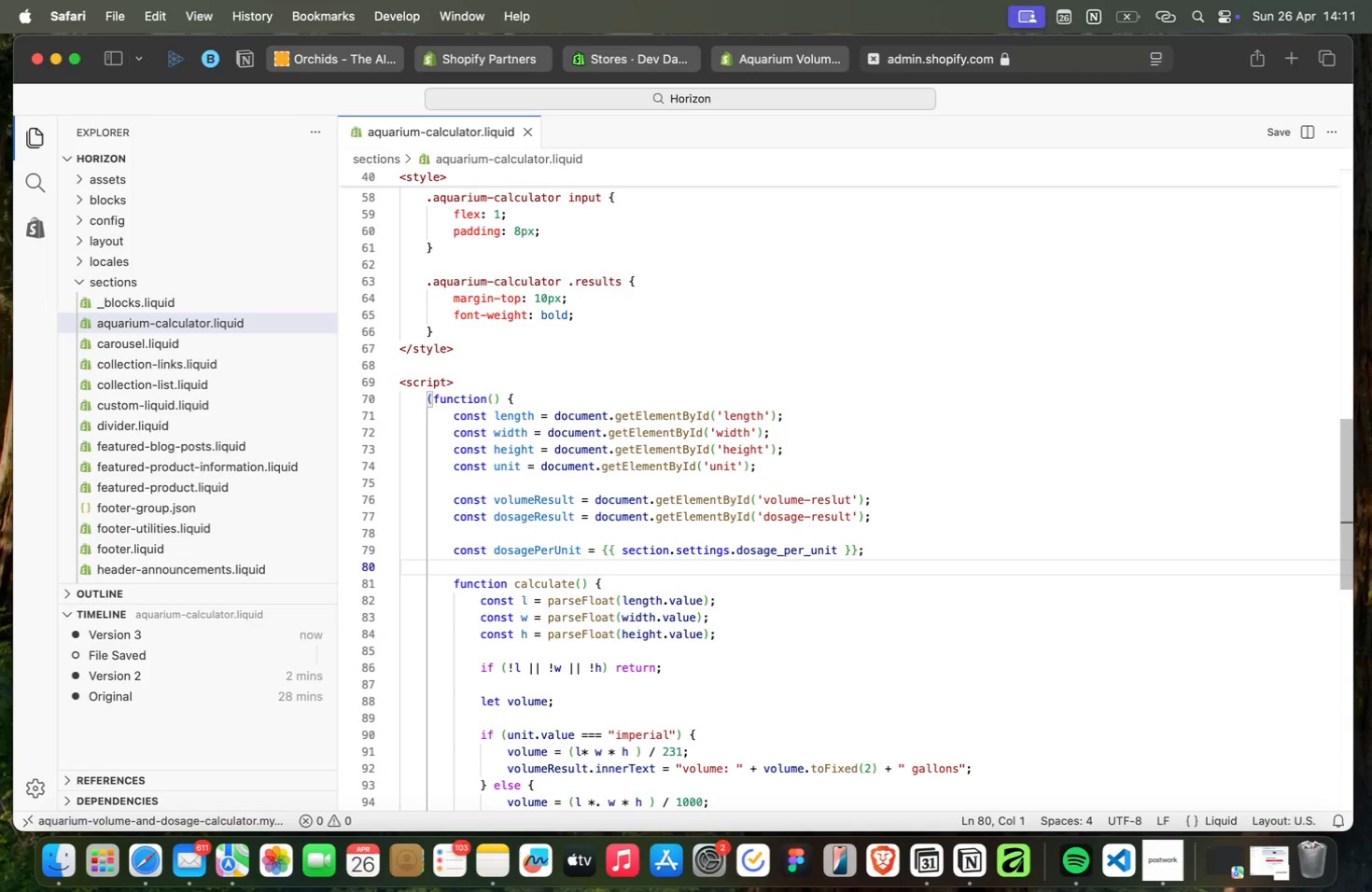 
key(ArrowDown)
 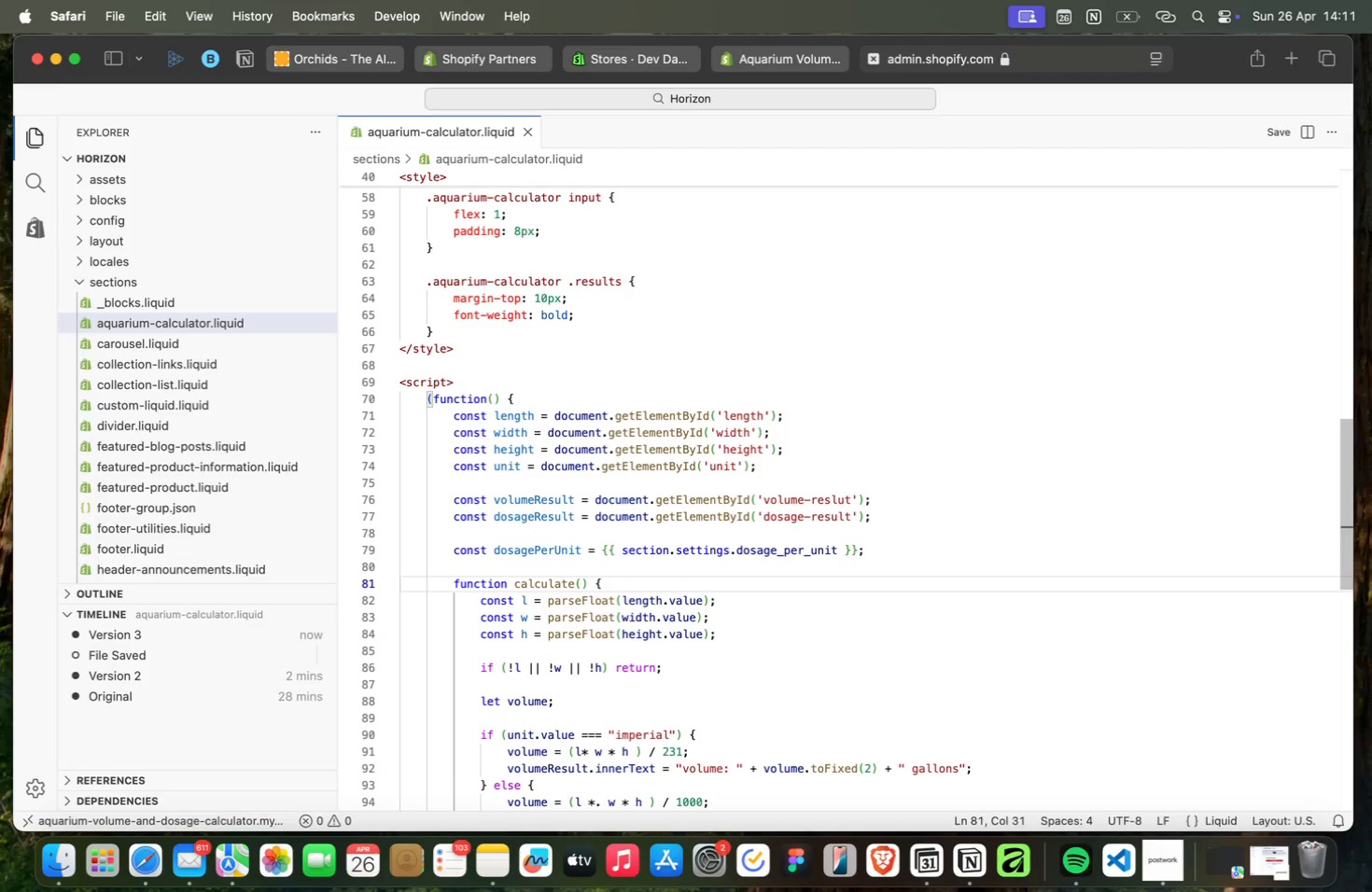 
key(ArrowUp)
 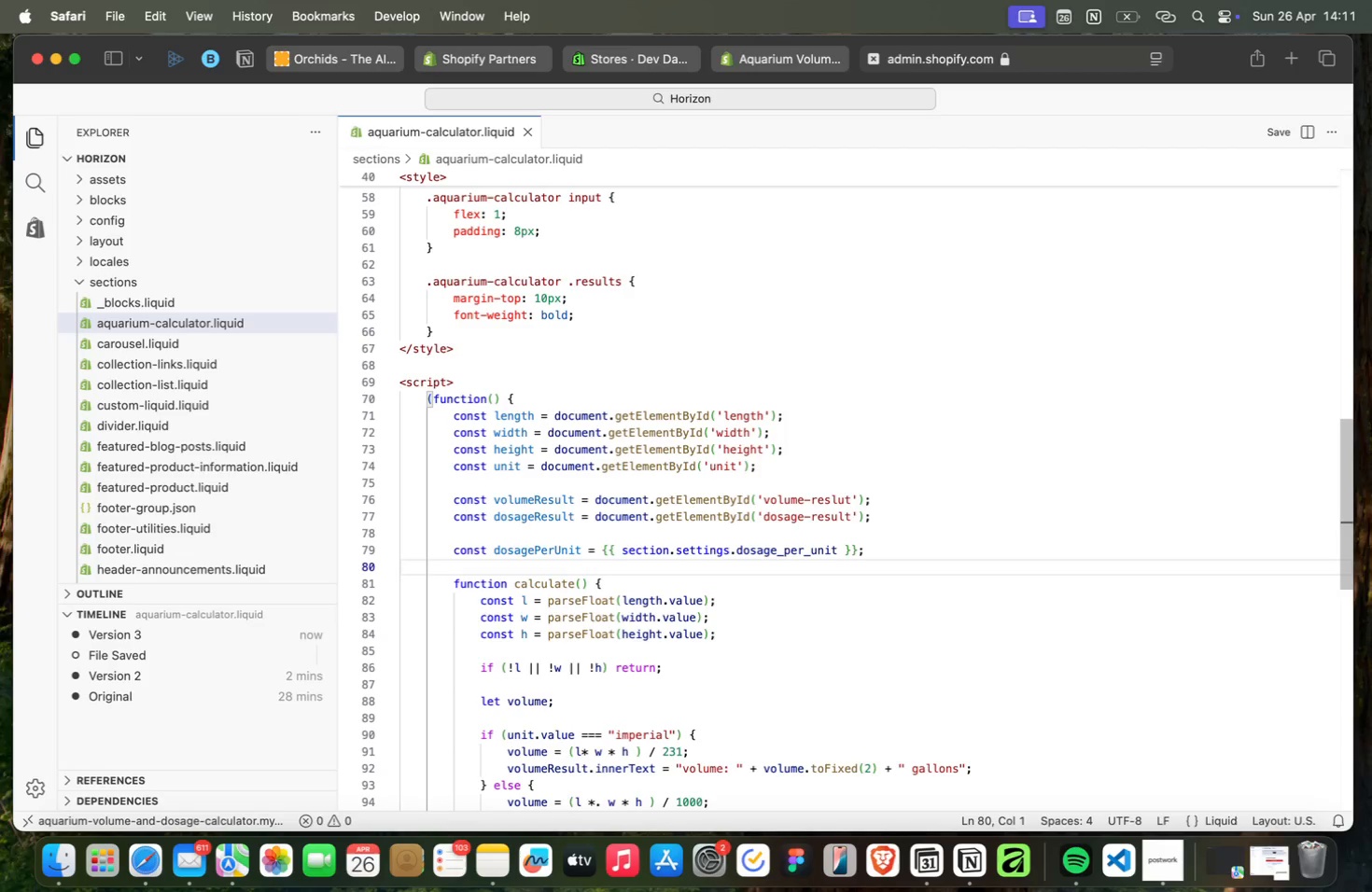 
key(ArrowDown)
 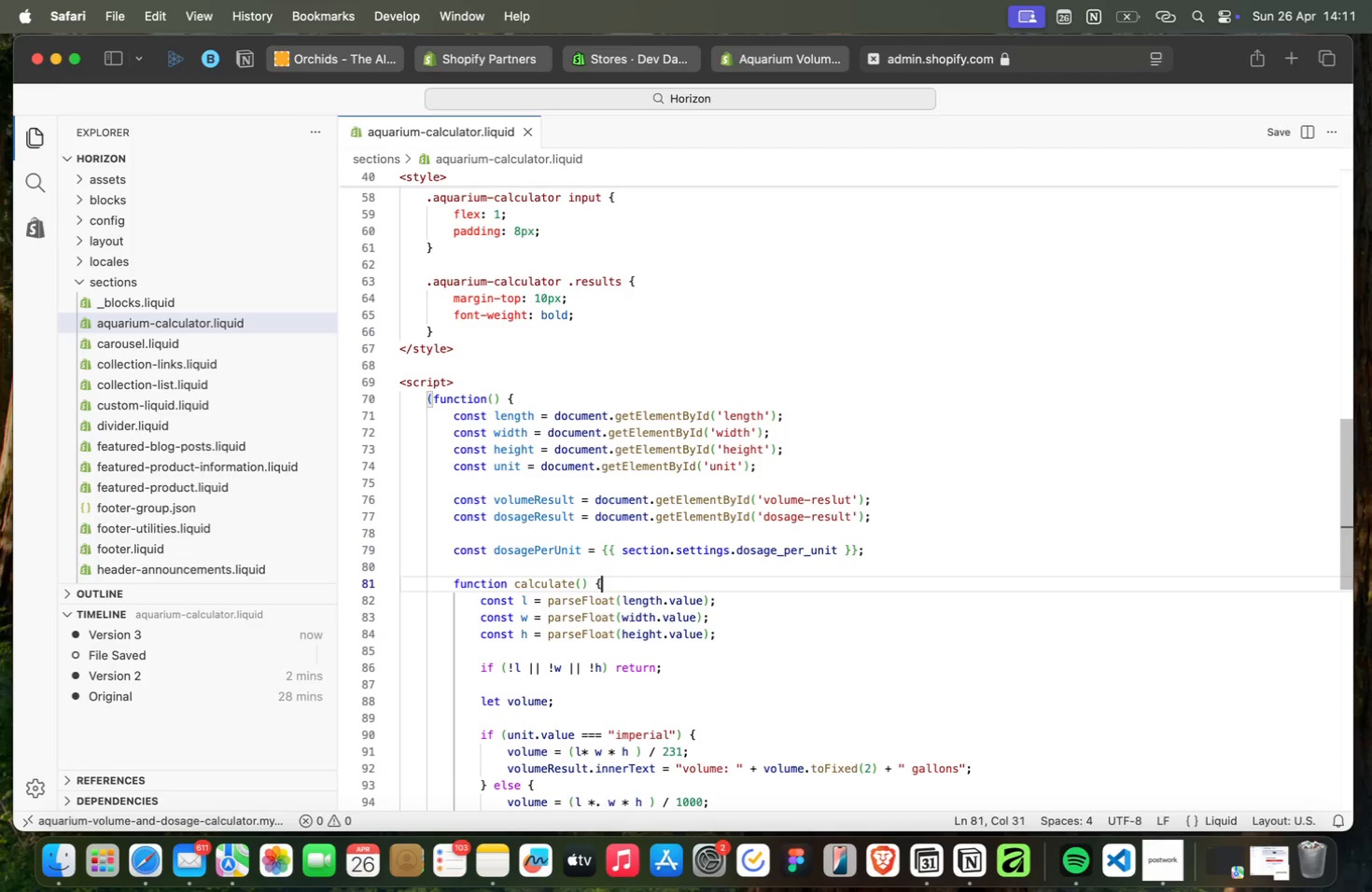 
key(ArrowUp)
 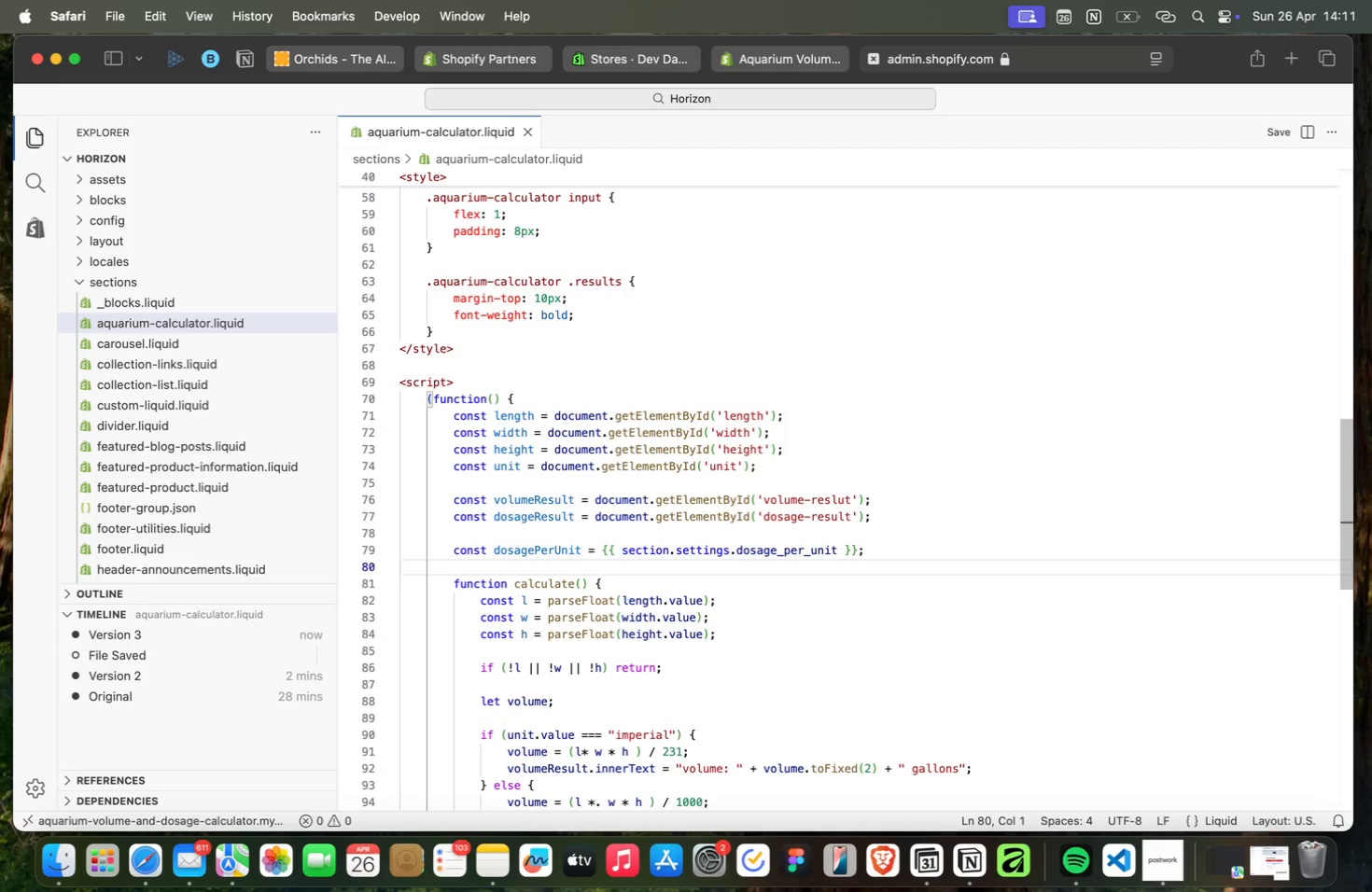 
wait(5.97)
 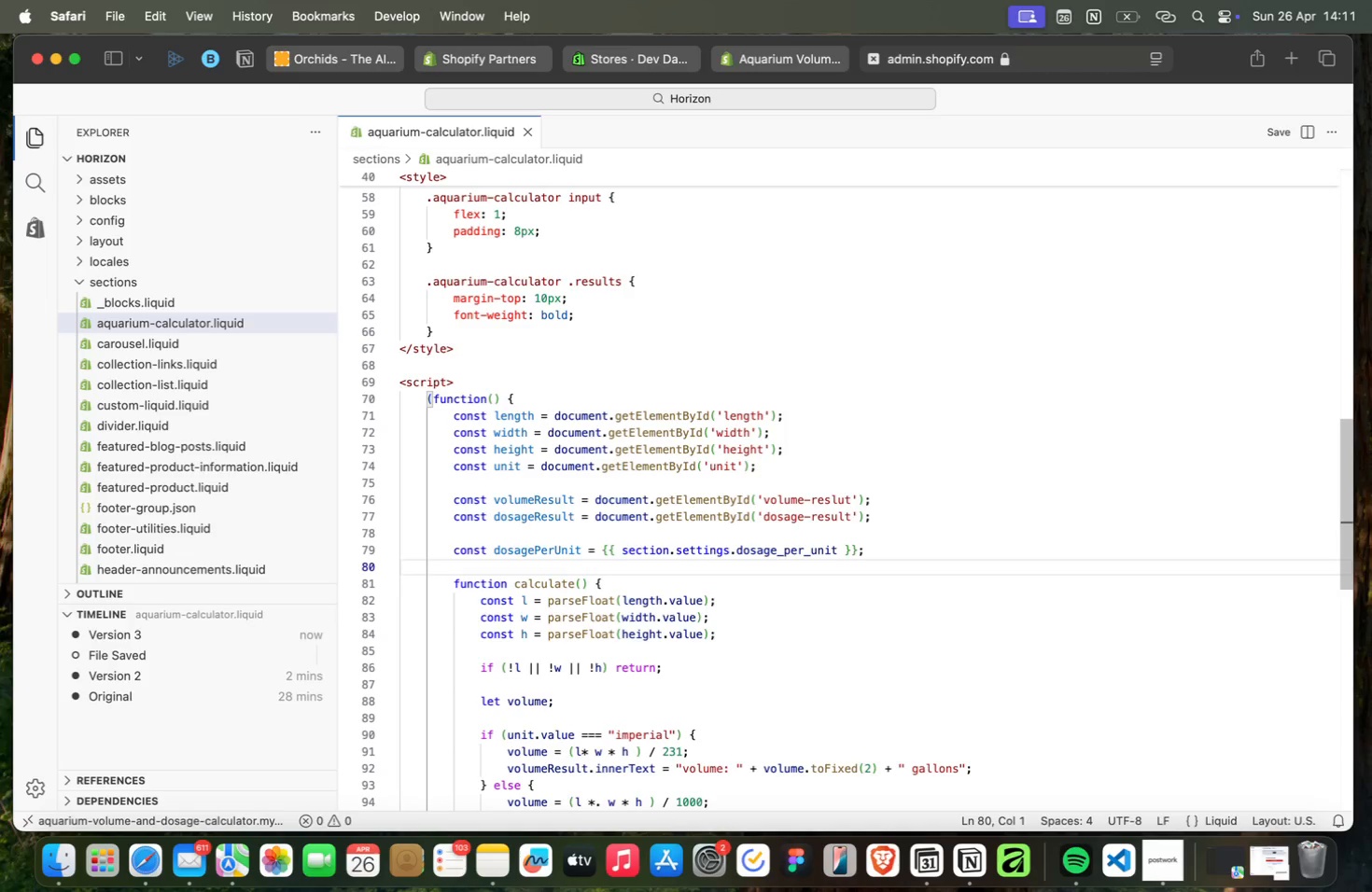 
key(ArrowDown)
 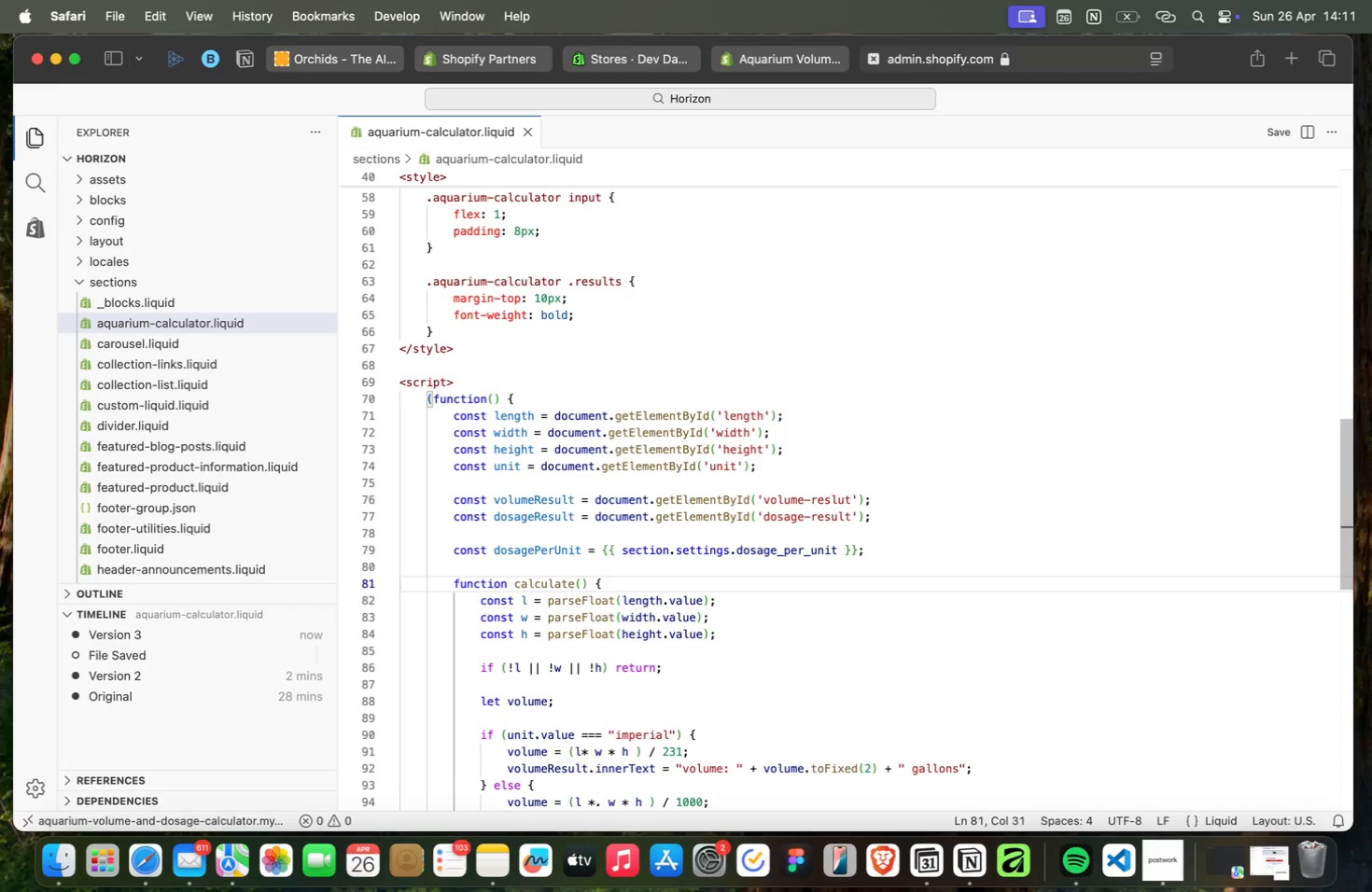 
key(ArrowDown)
 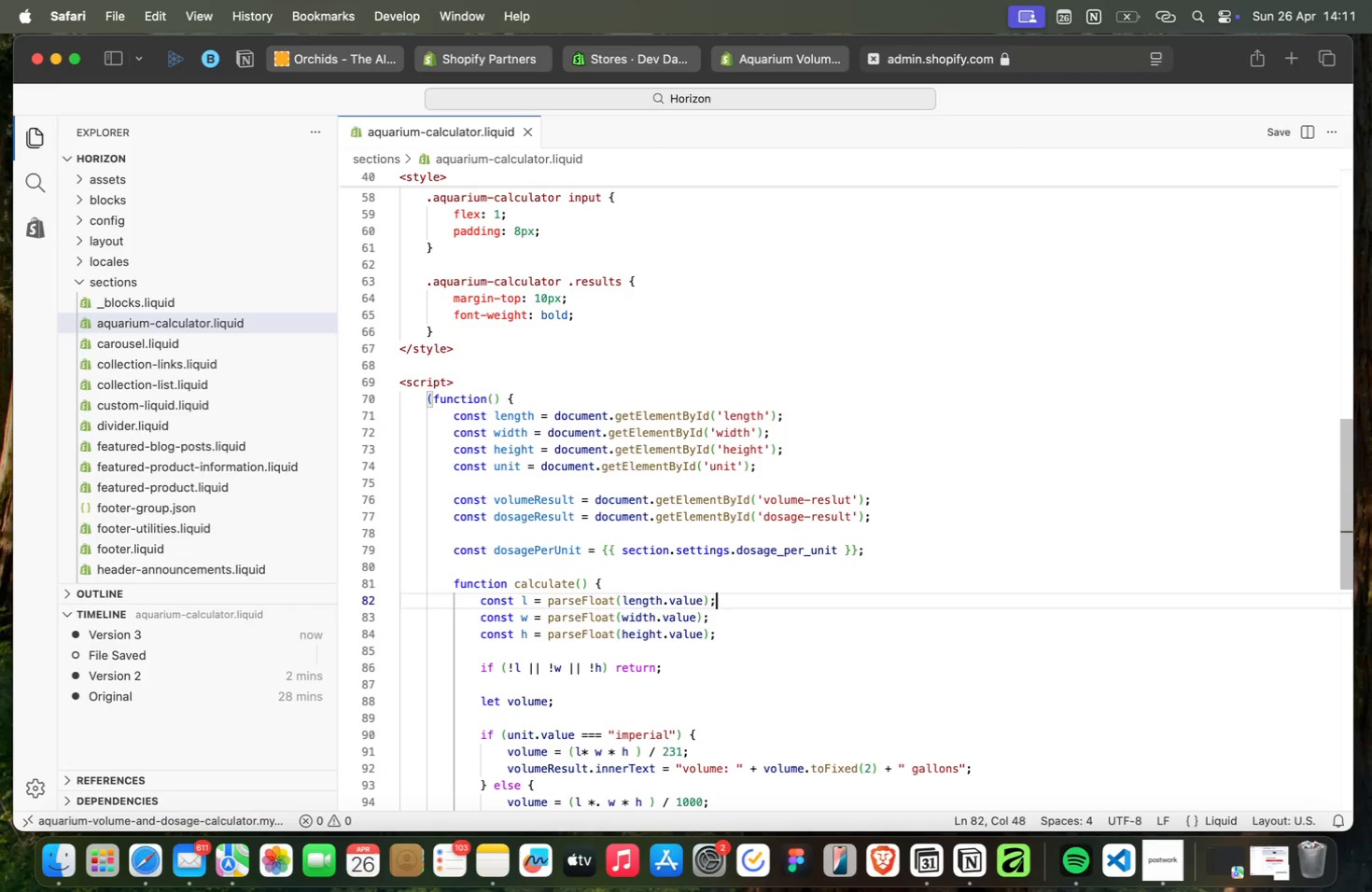 
key(ArrowUp)
 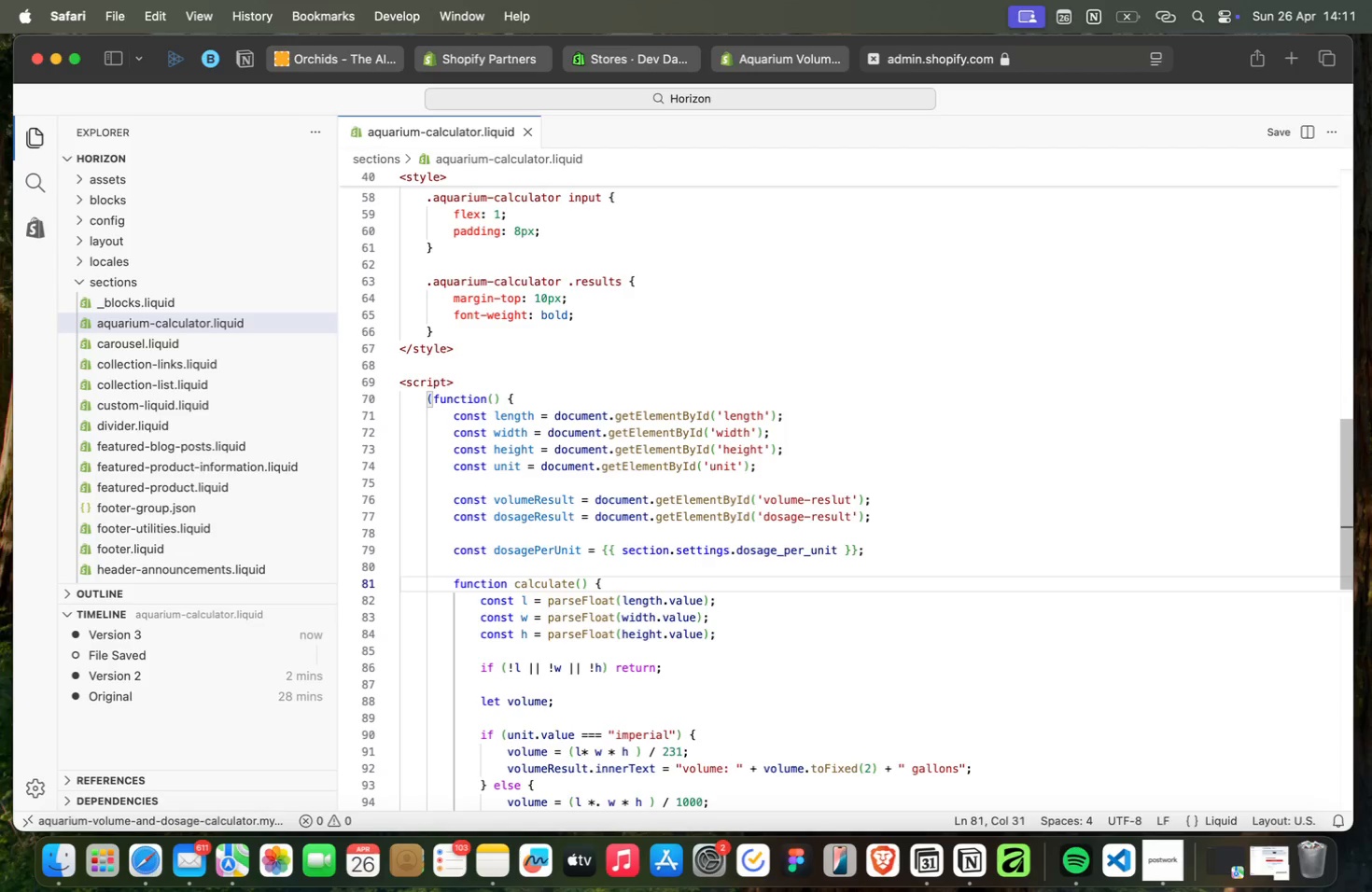 
key(ArrowUp)
 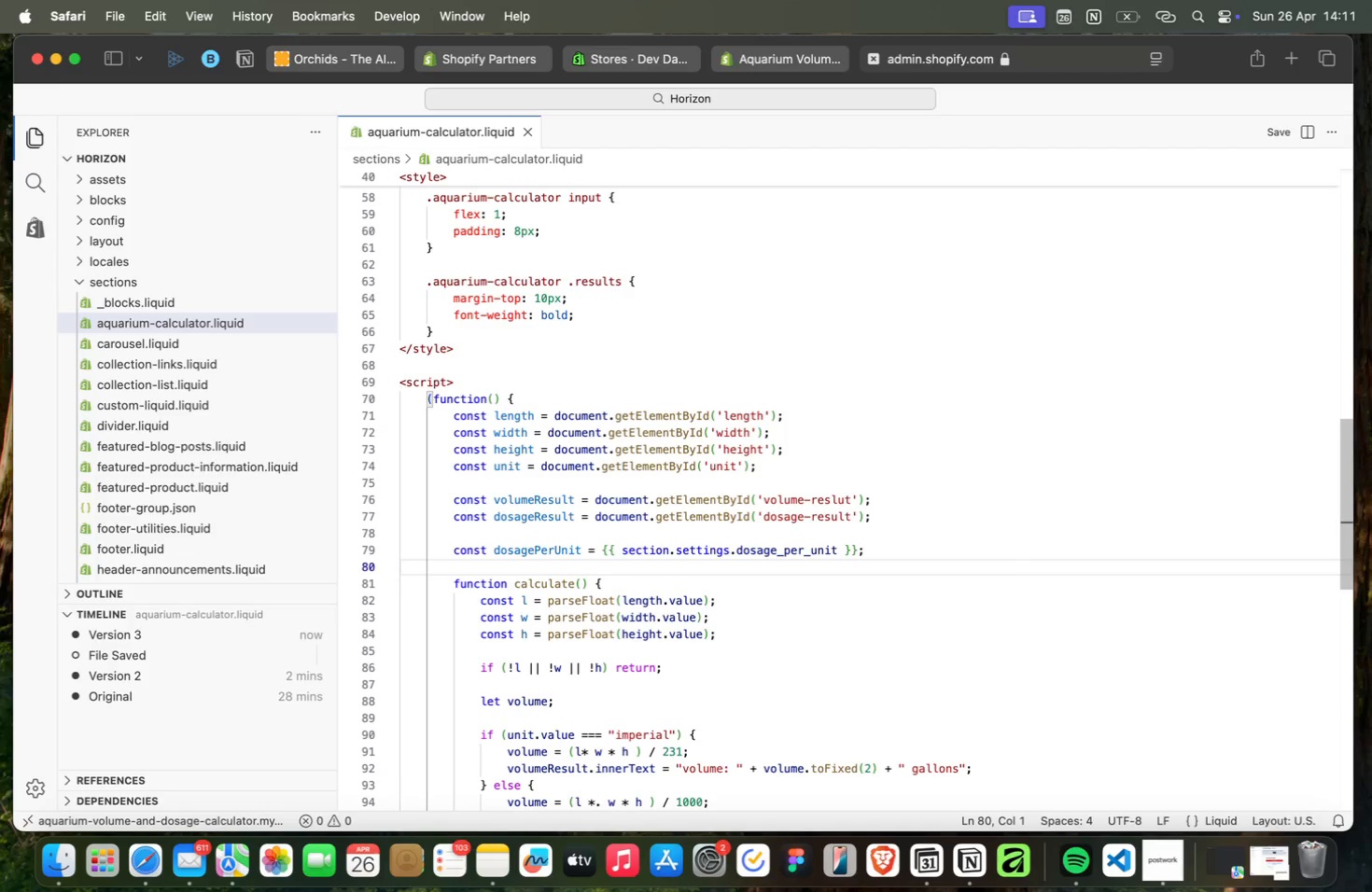 
key(ArrowDown)
 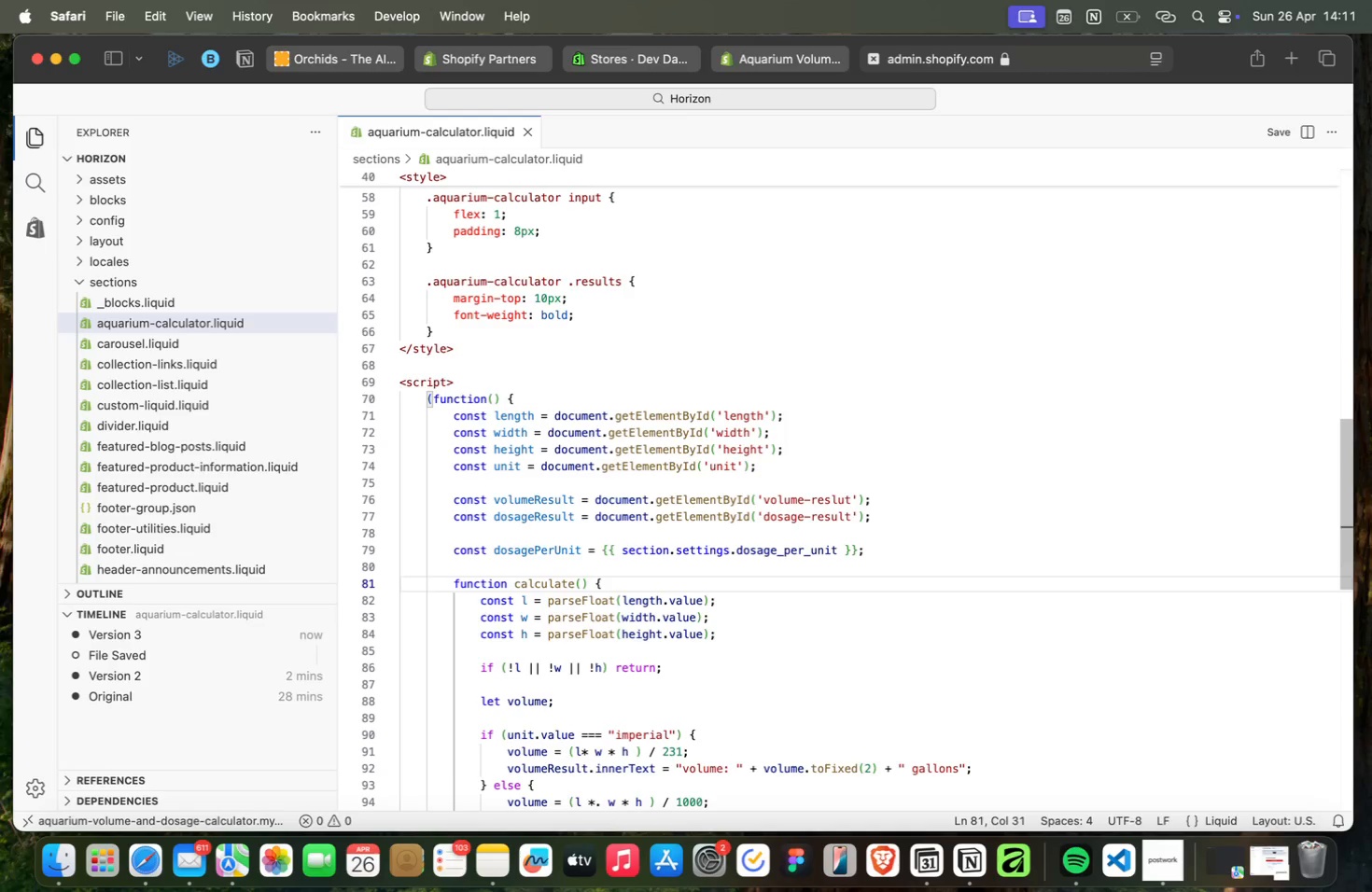 
key(ArrowUp)
 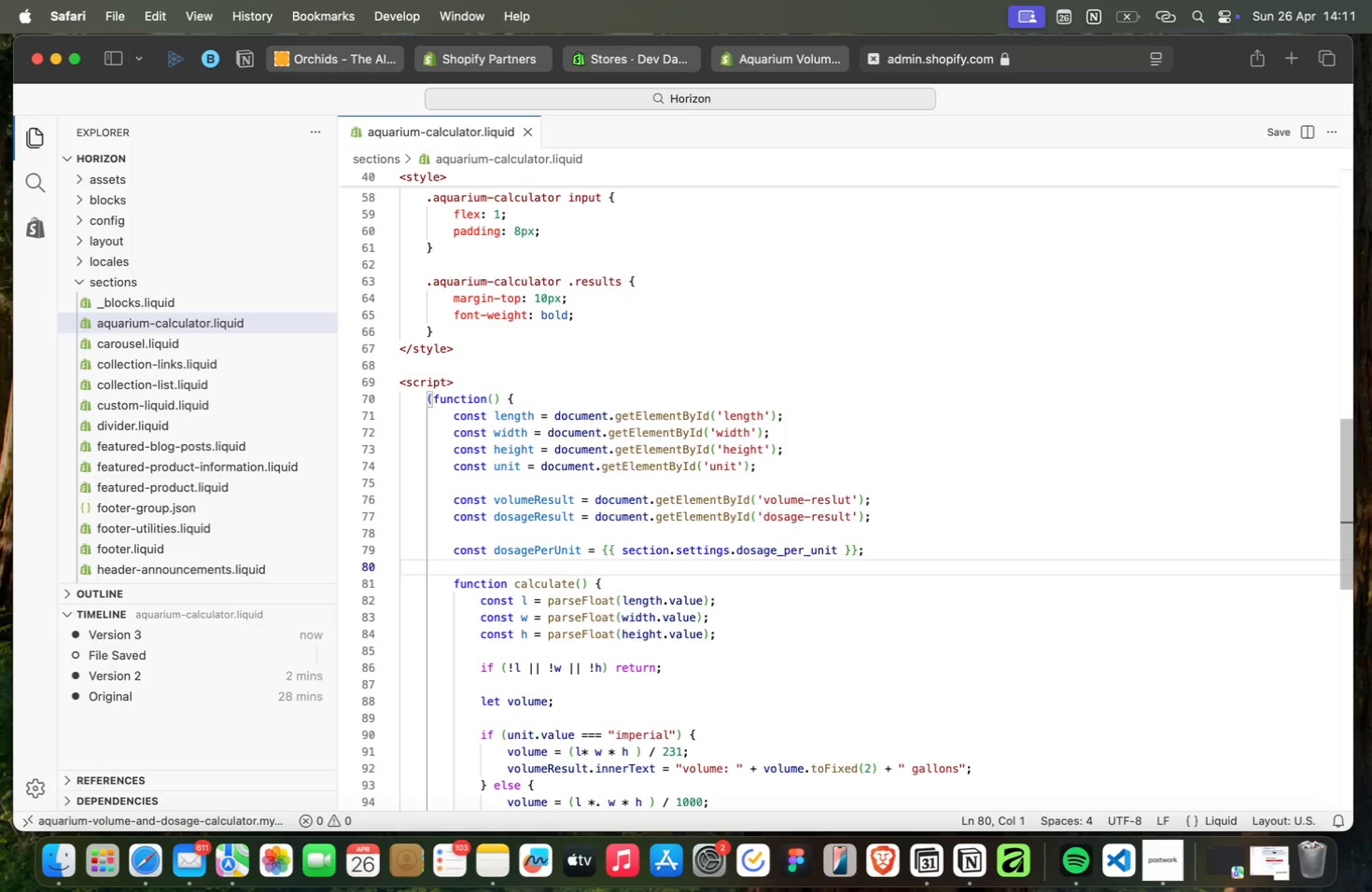 
key(ArrowUp)
 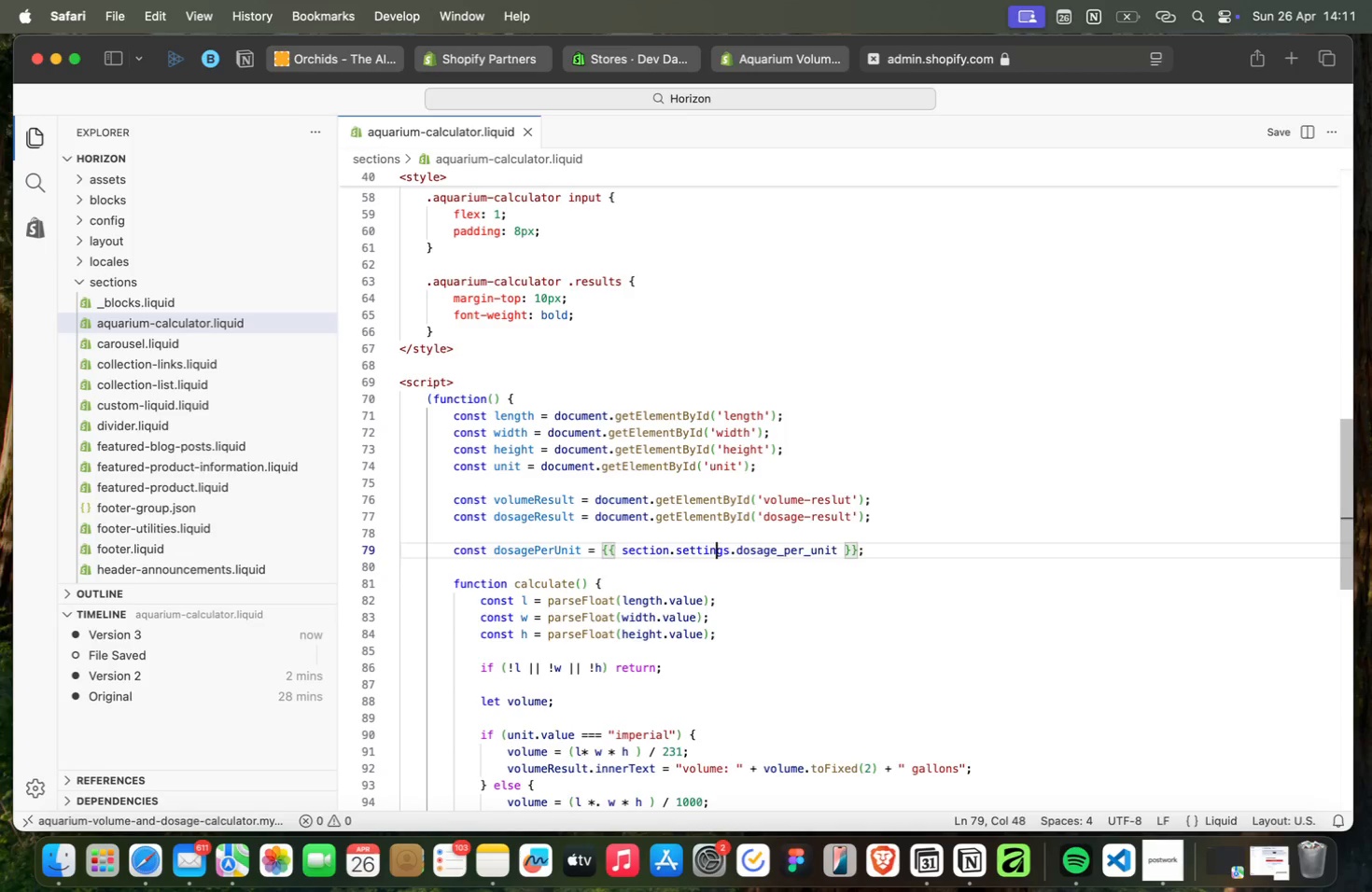 
key(ArrowDown)
 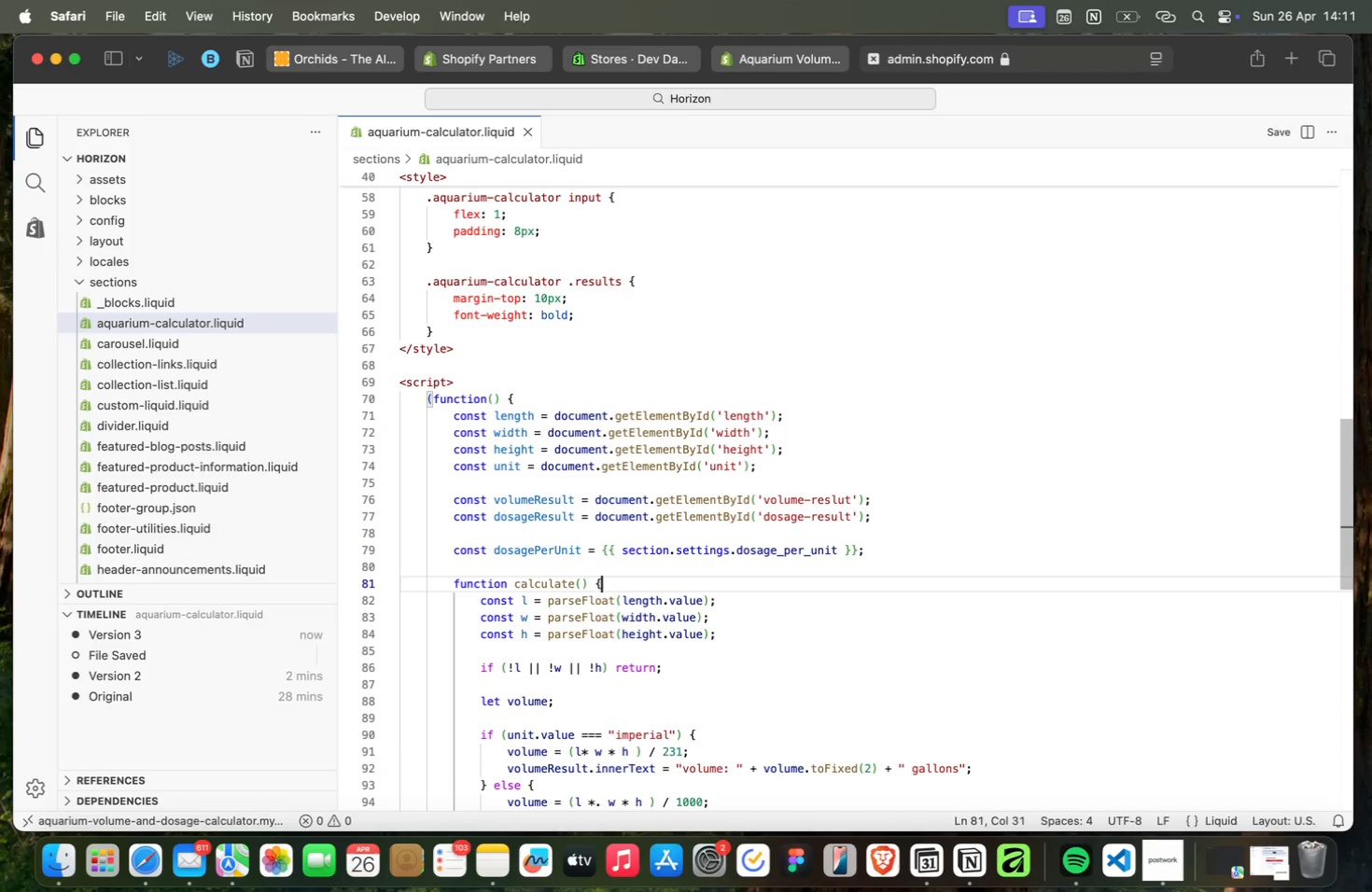 
key(ArrowDown)
 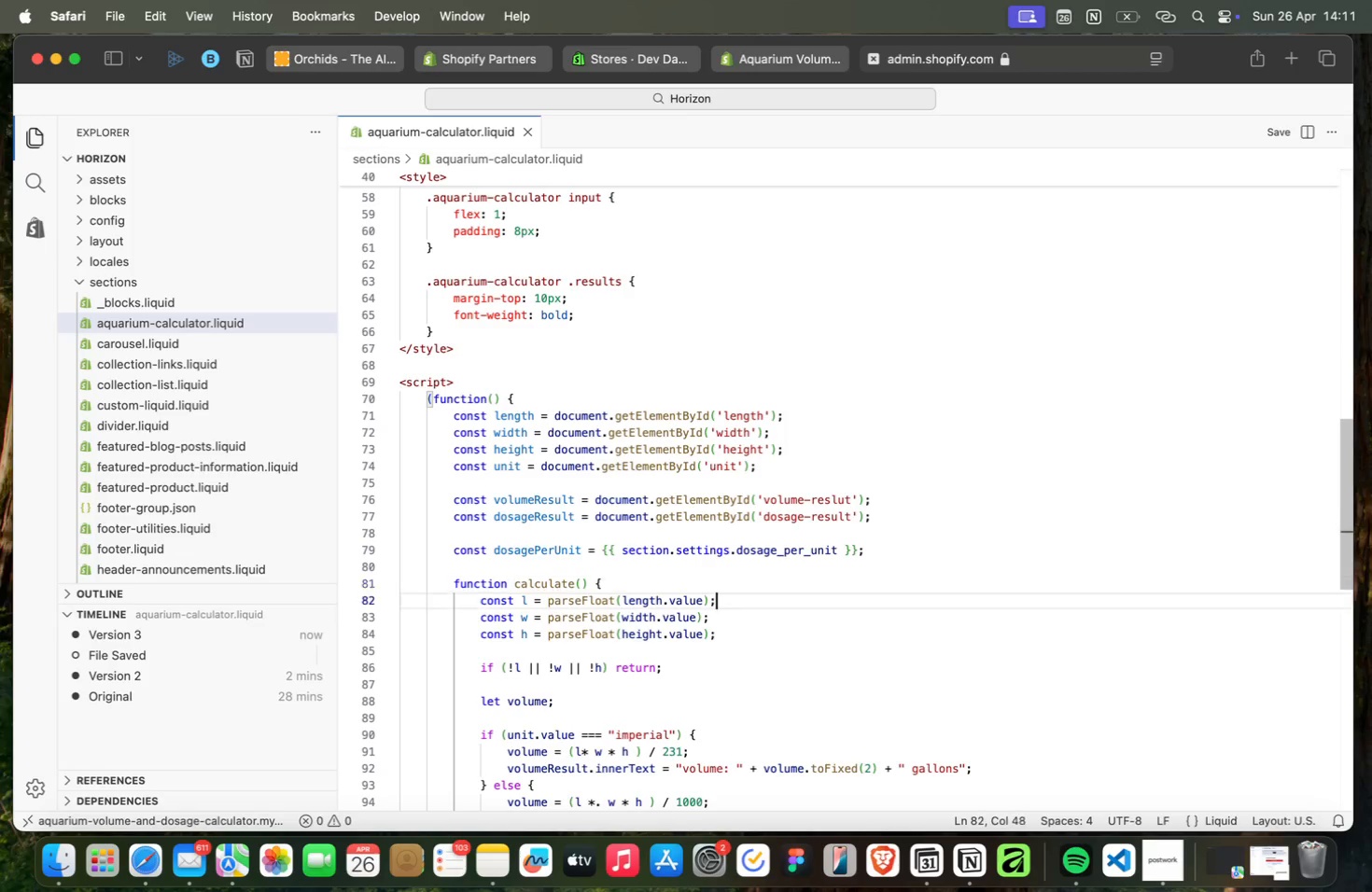 
key(ArrowDown)
 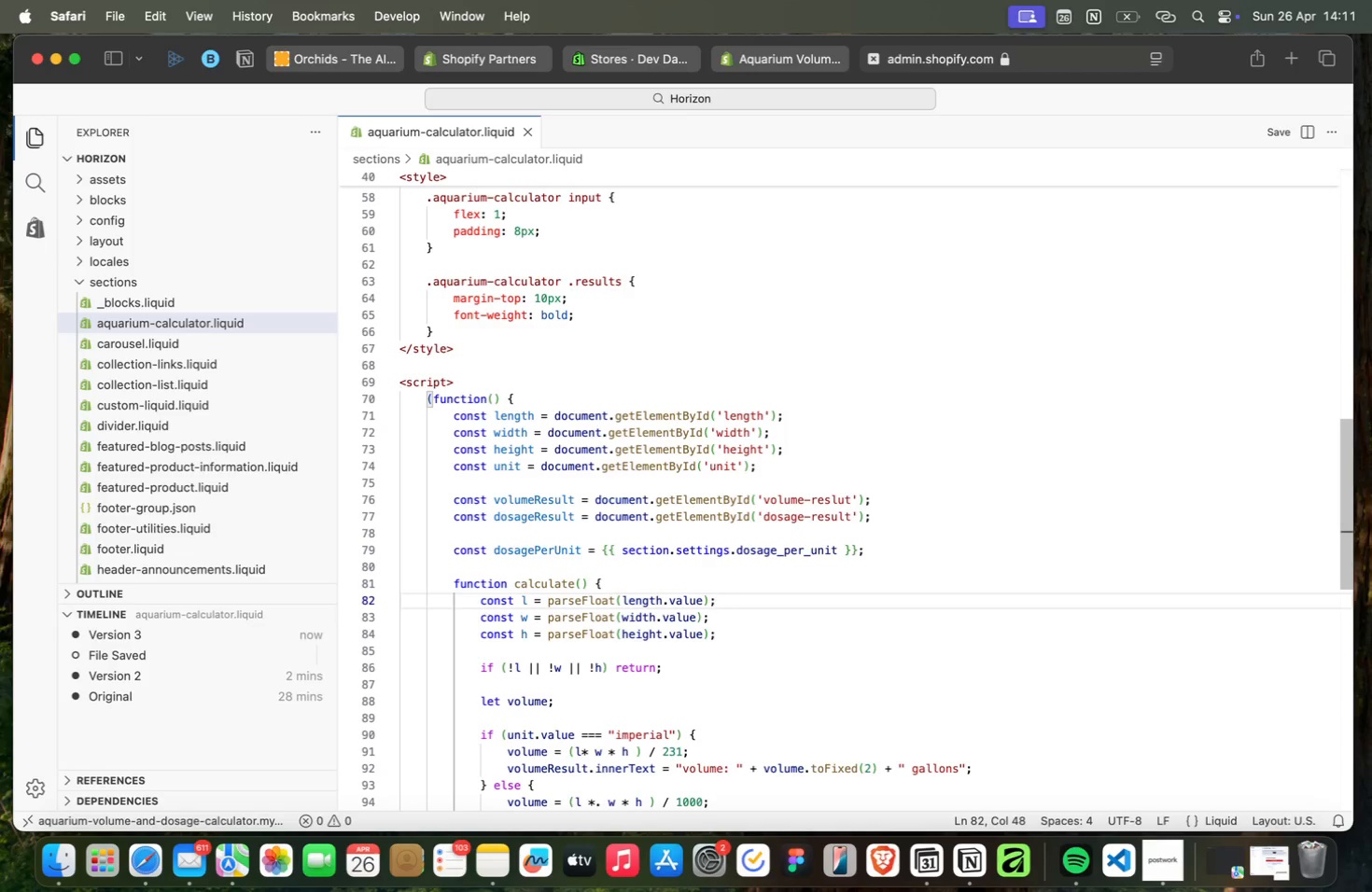 
key(ArrowUp)
 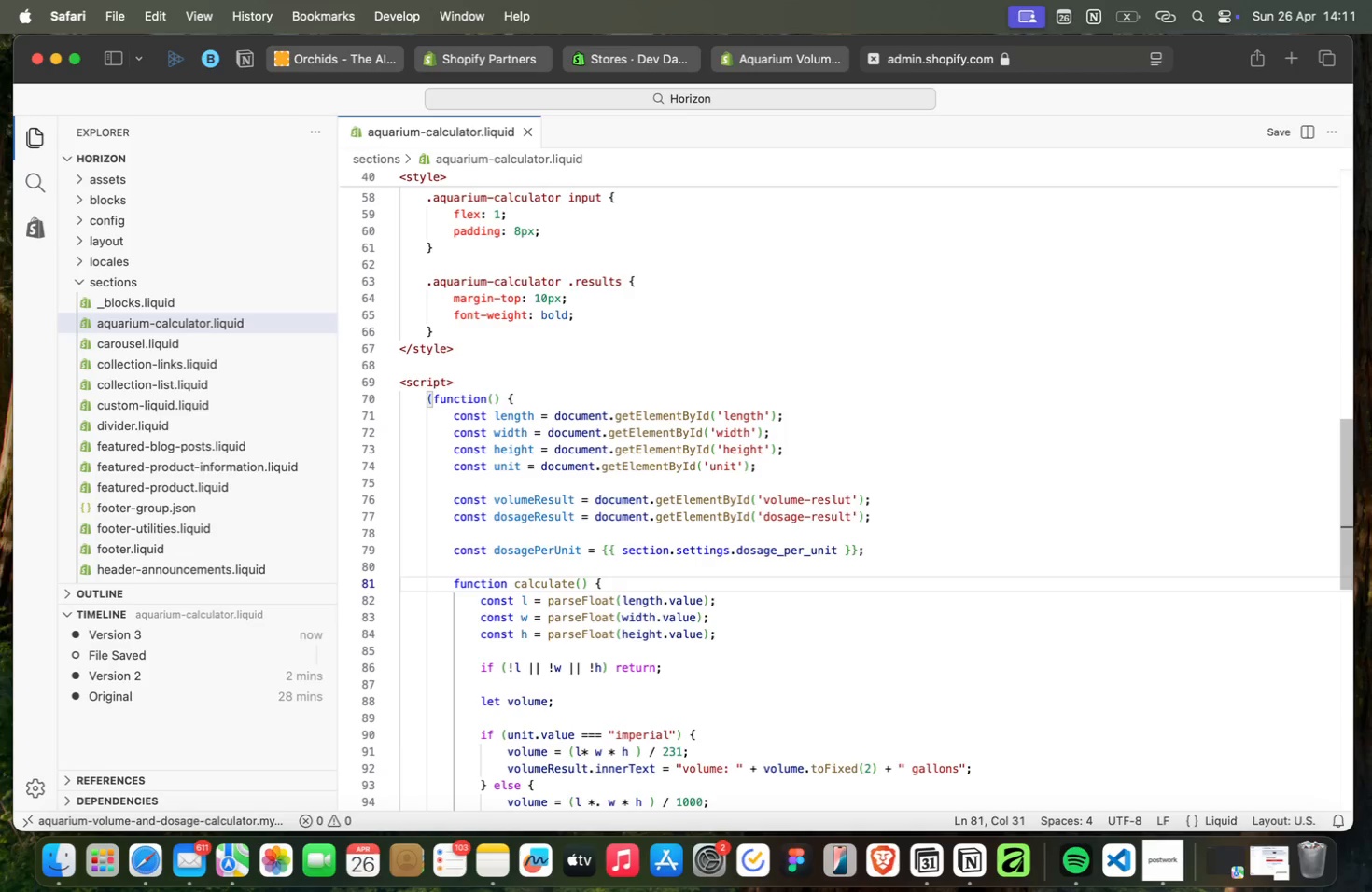 
key(ArrowUp)
 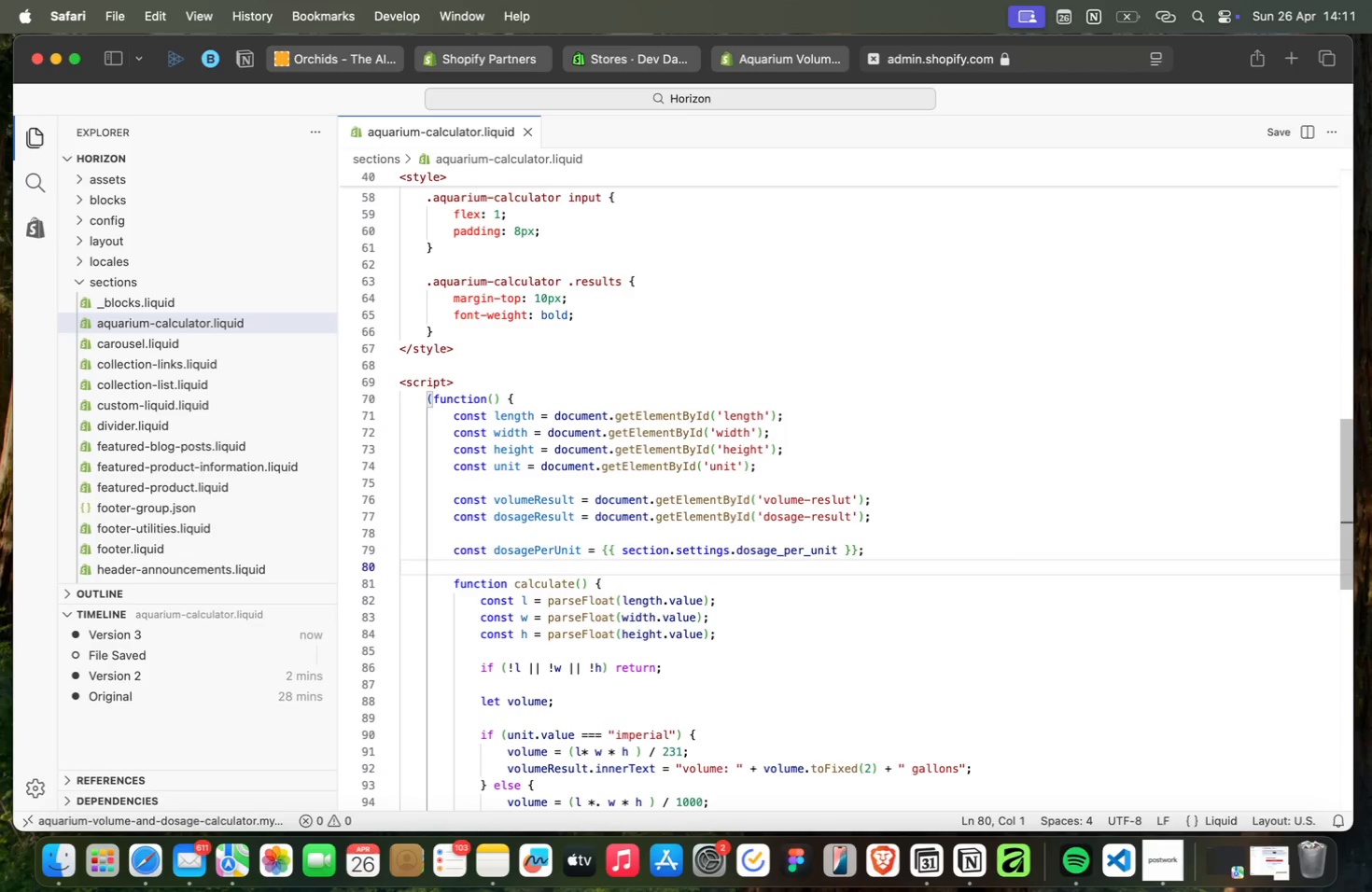 
key(ArrowUp)
 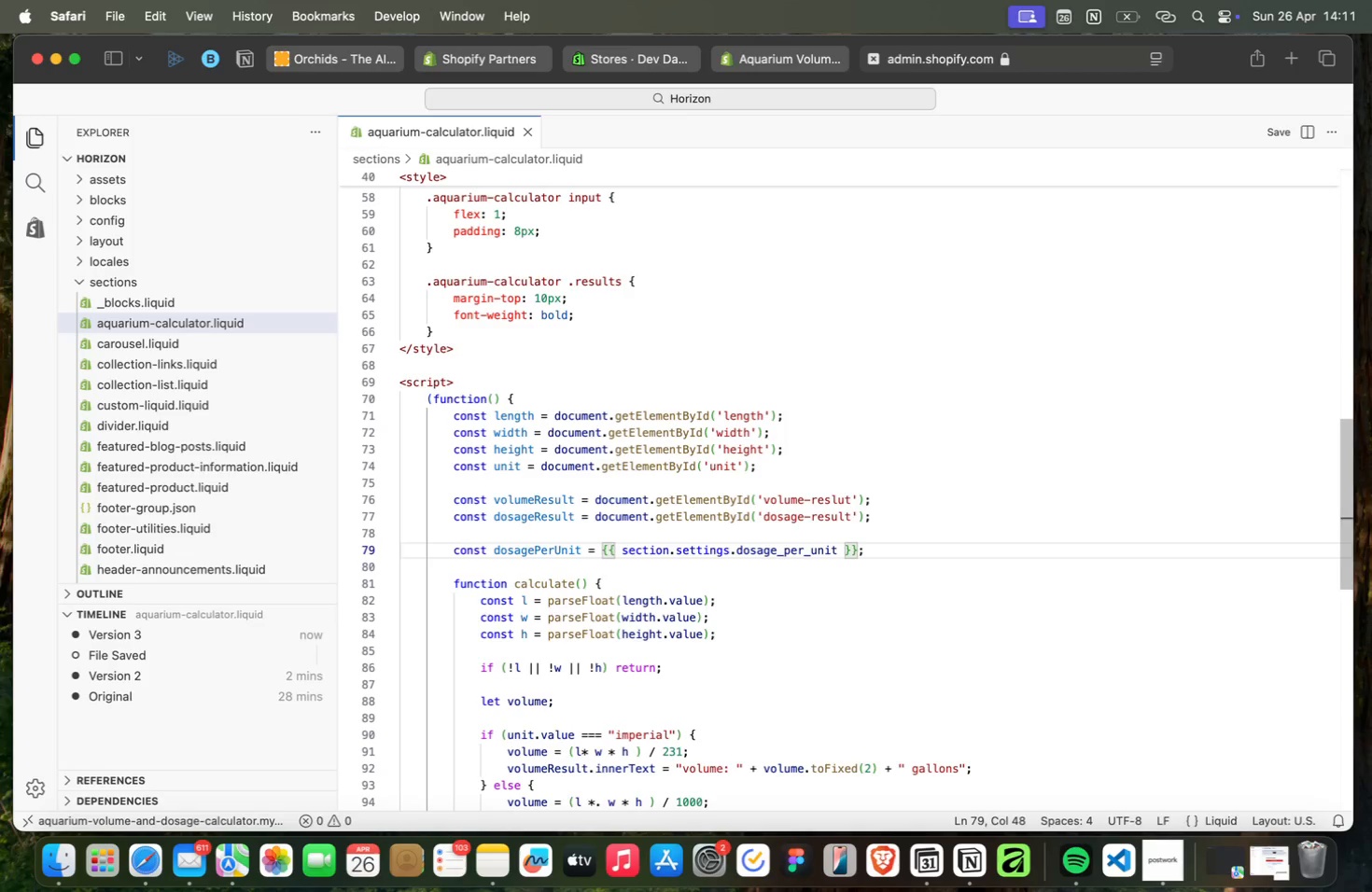 
key(ArrowUp)
 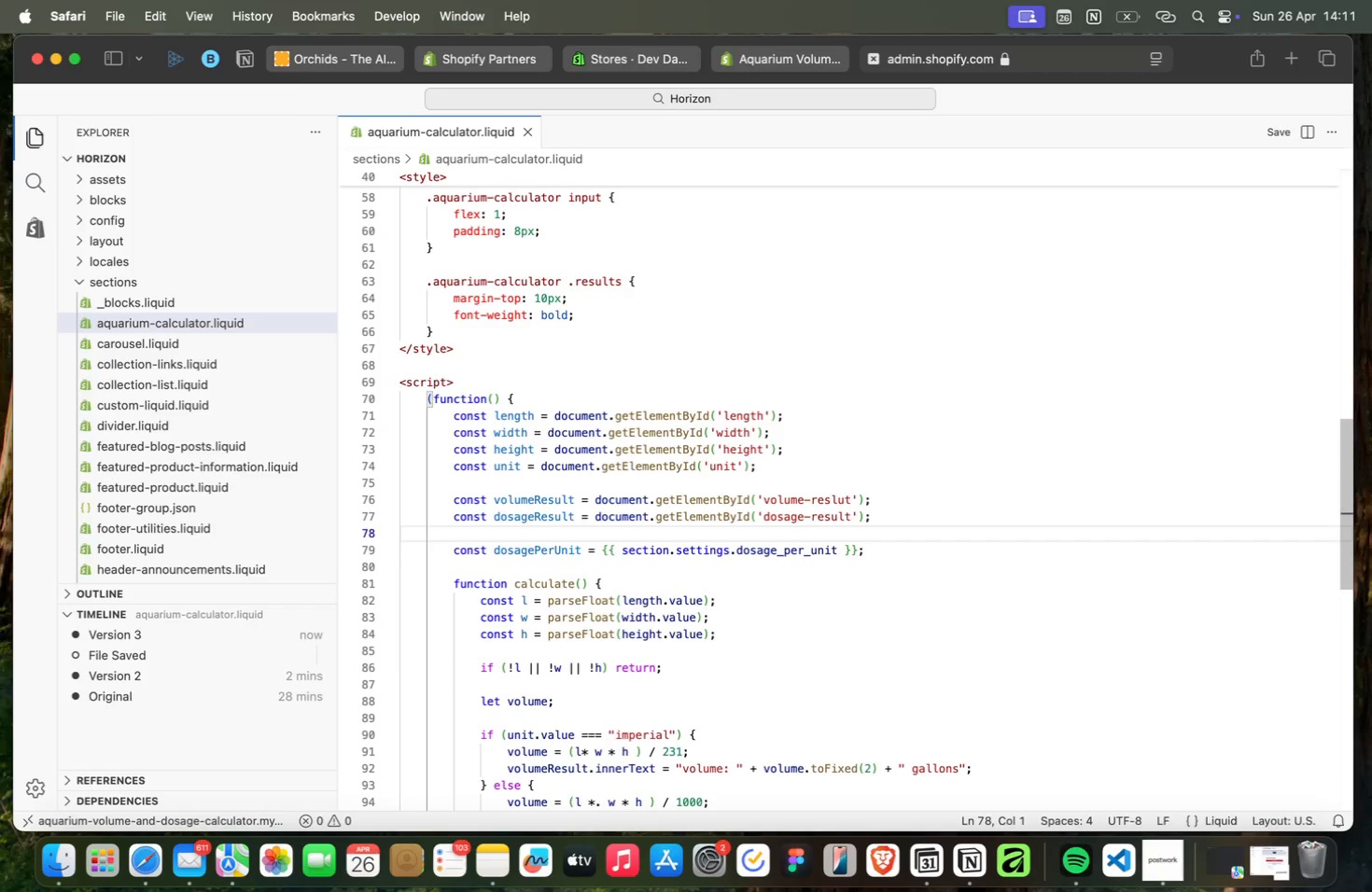 
key(ArrowUp)
 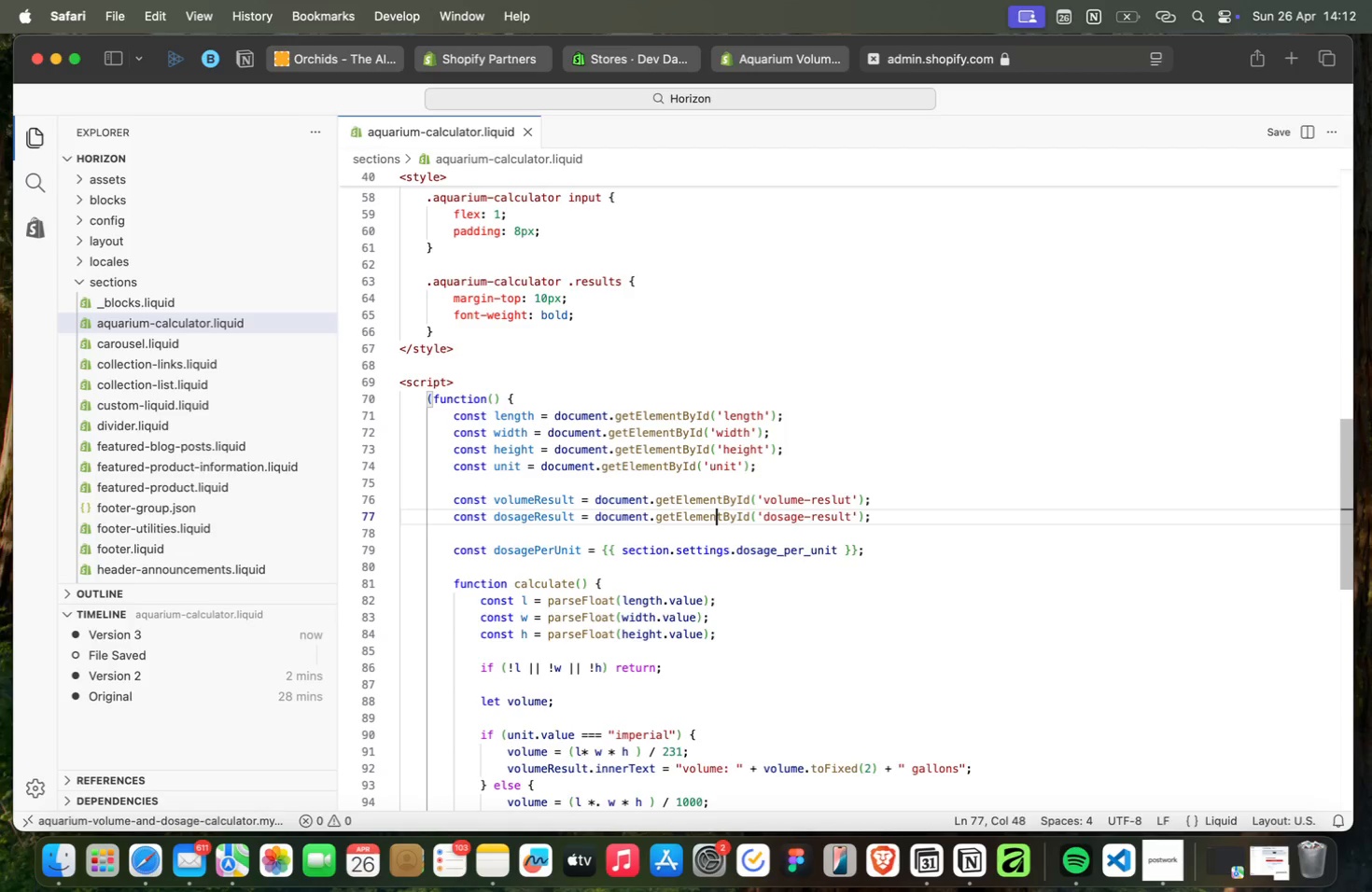 
key(ArrowUp)
 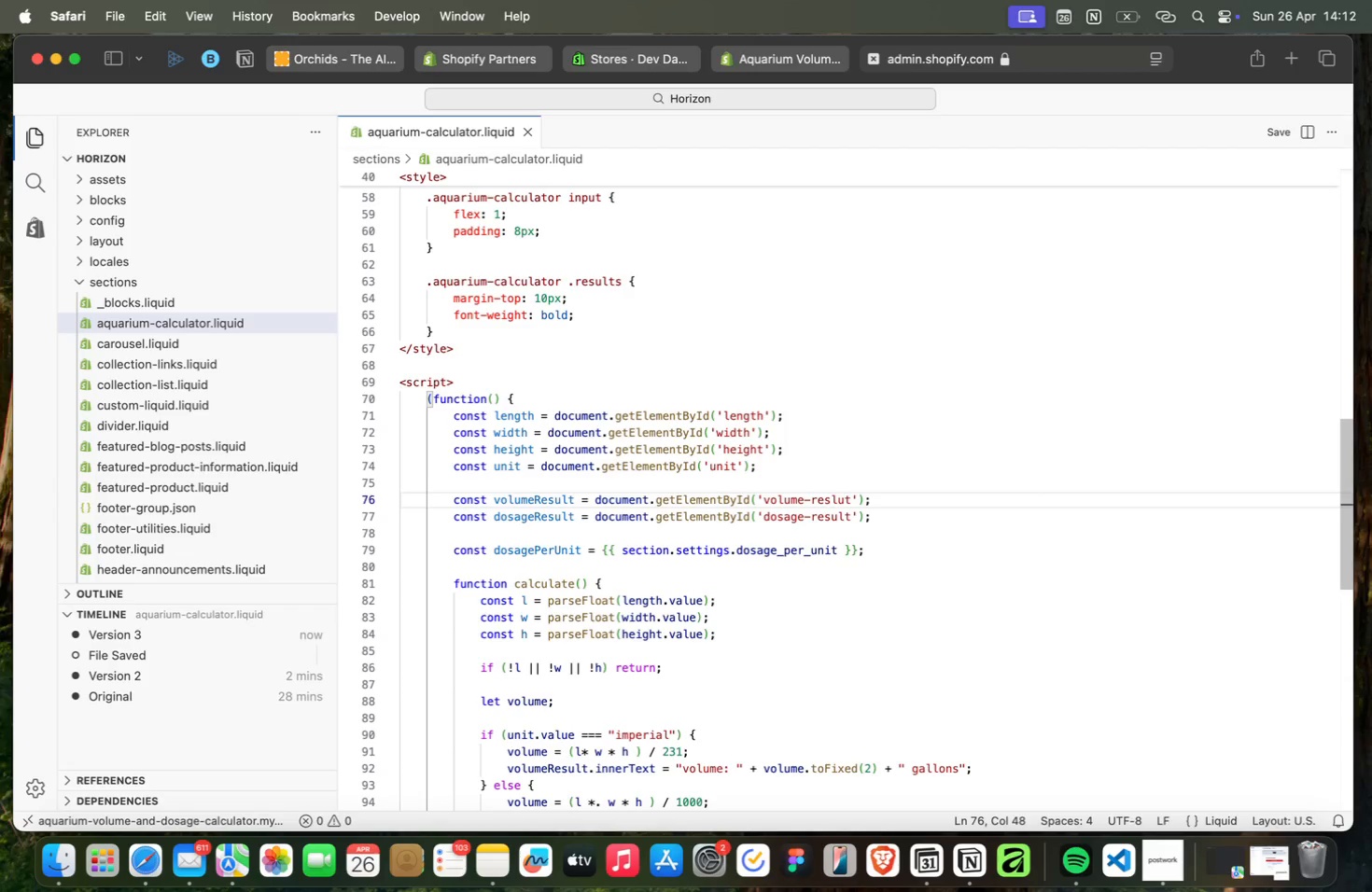 
key(ArrowUp)
 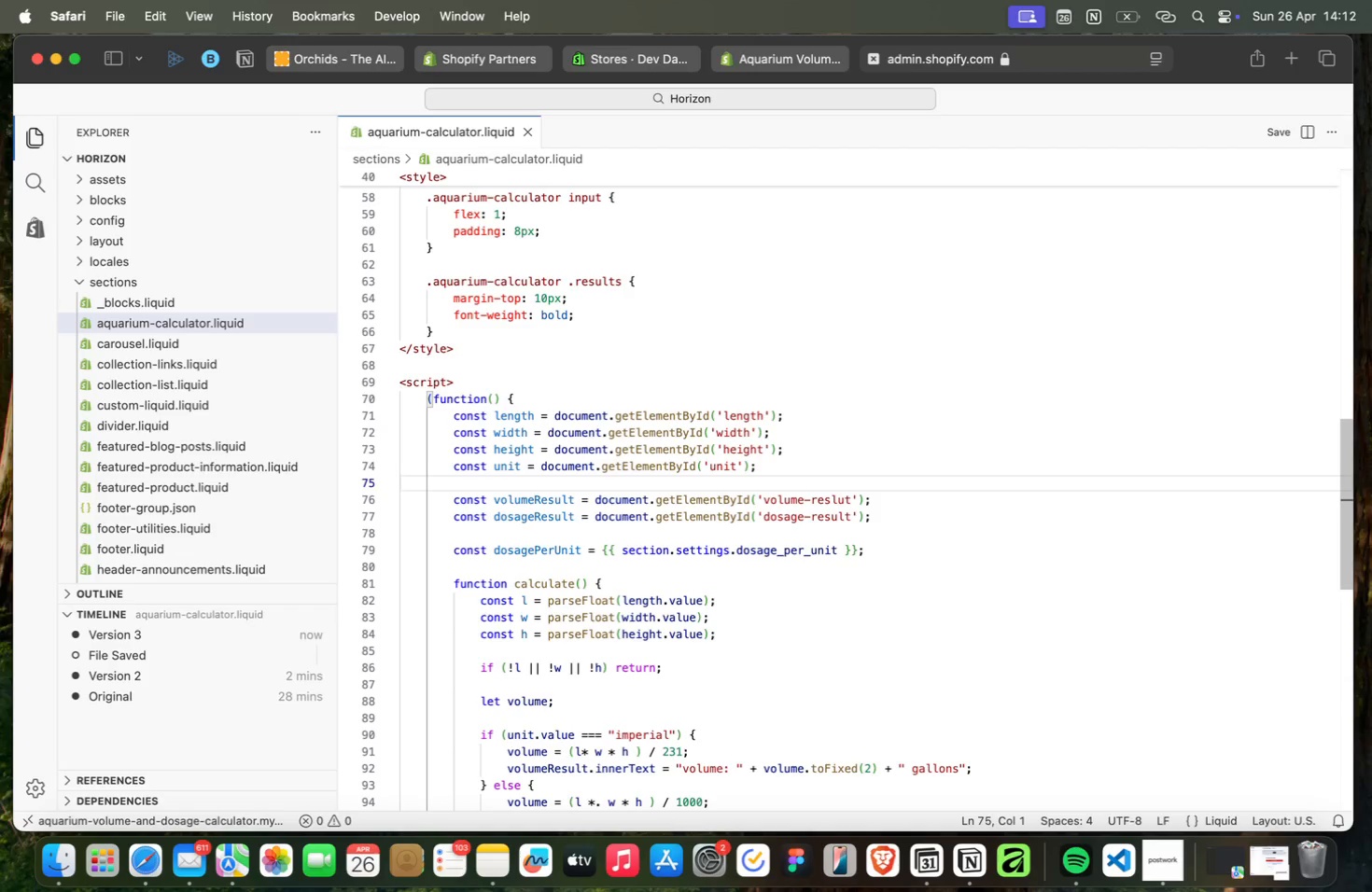 
key(ArrowUp)
 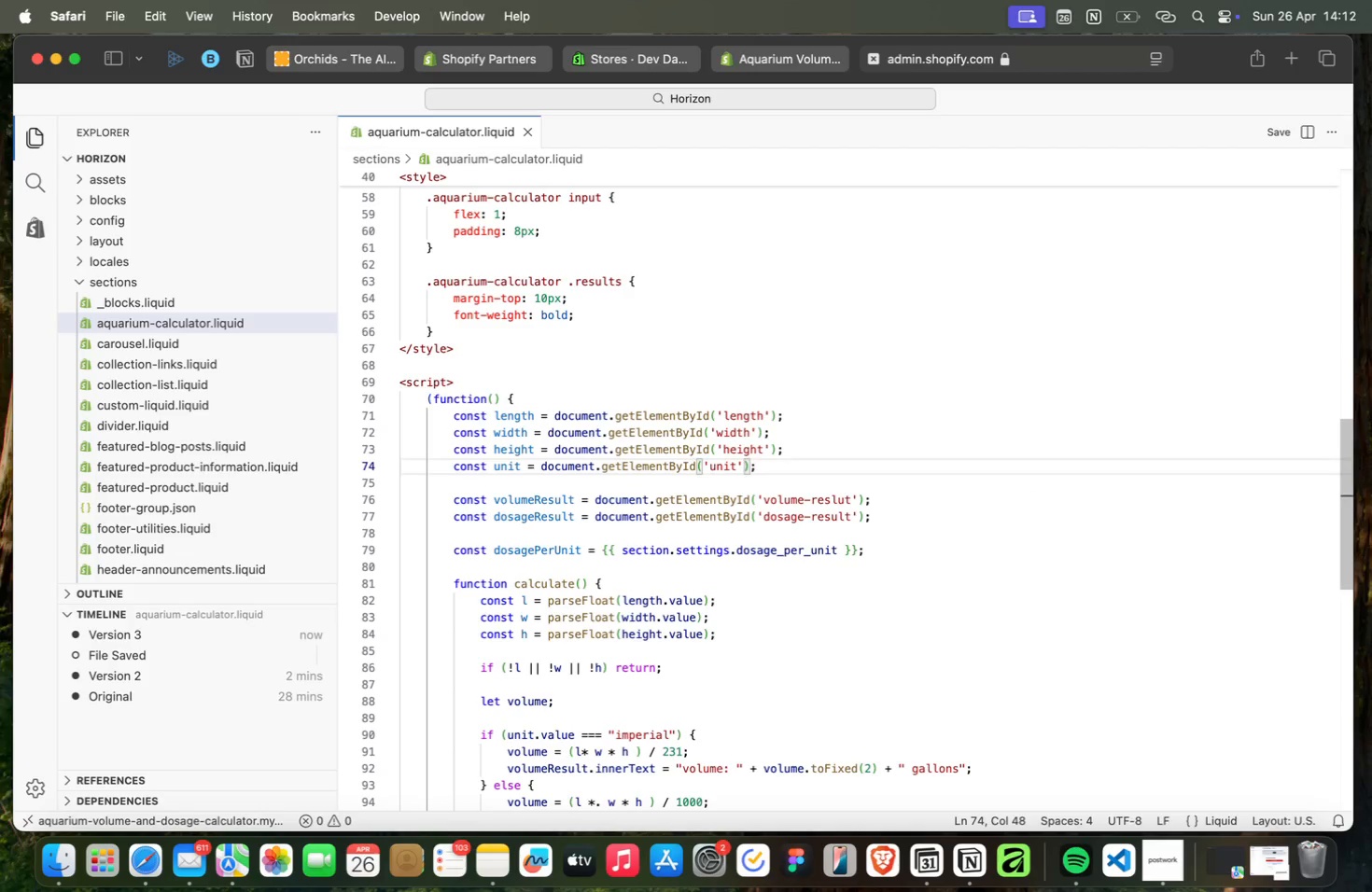 
key(ArrowUp)
 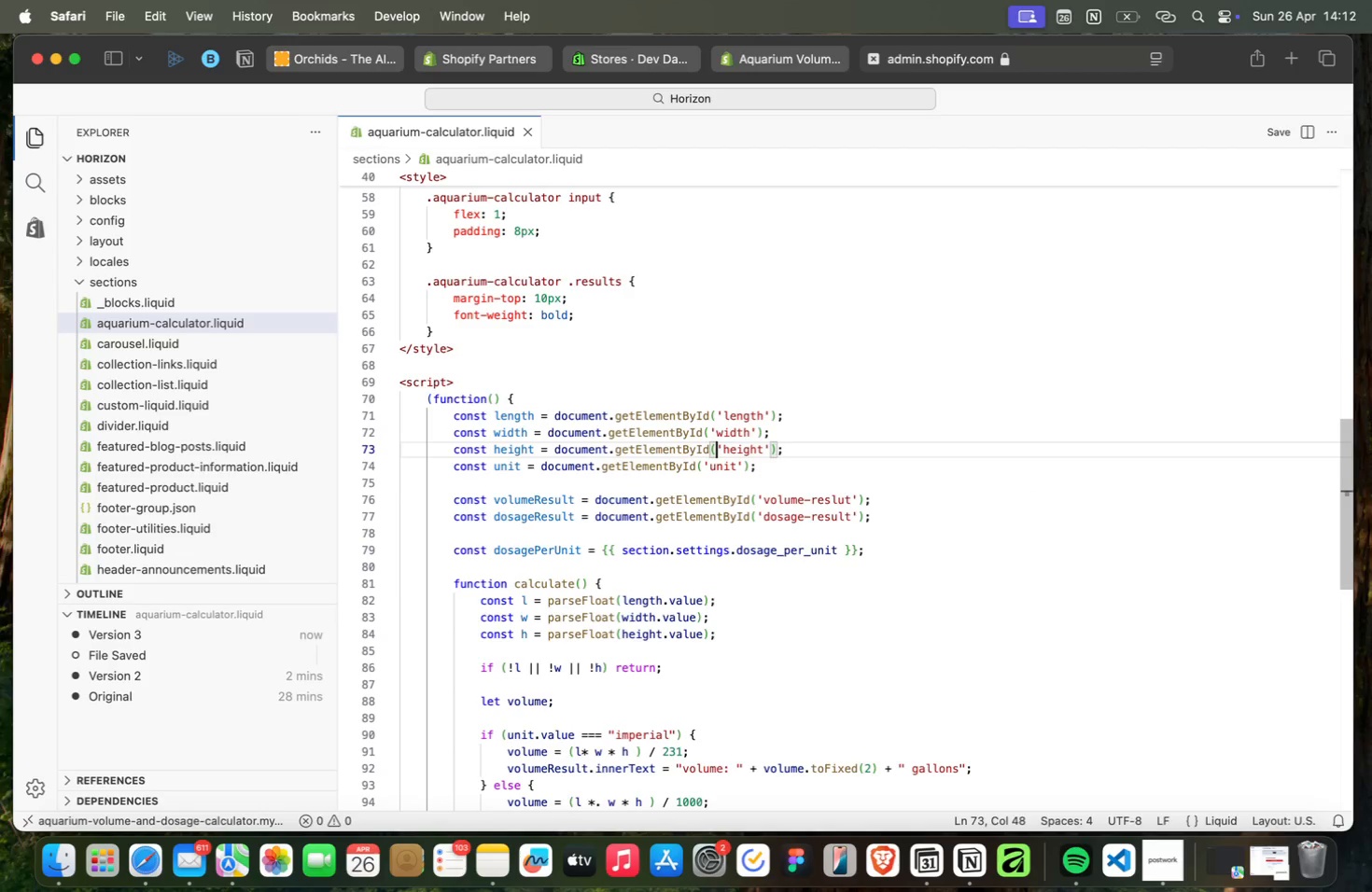 
key(ArrowUp)
 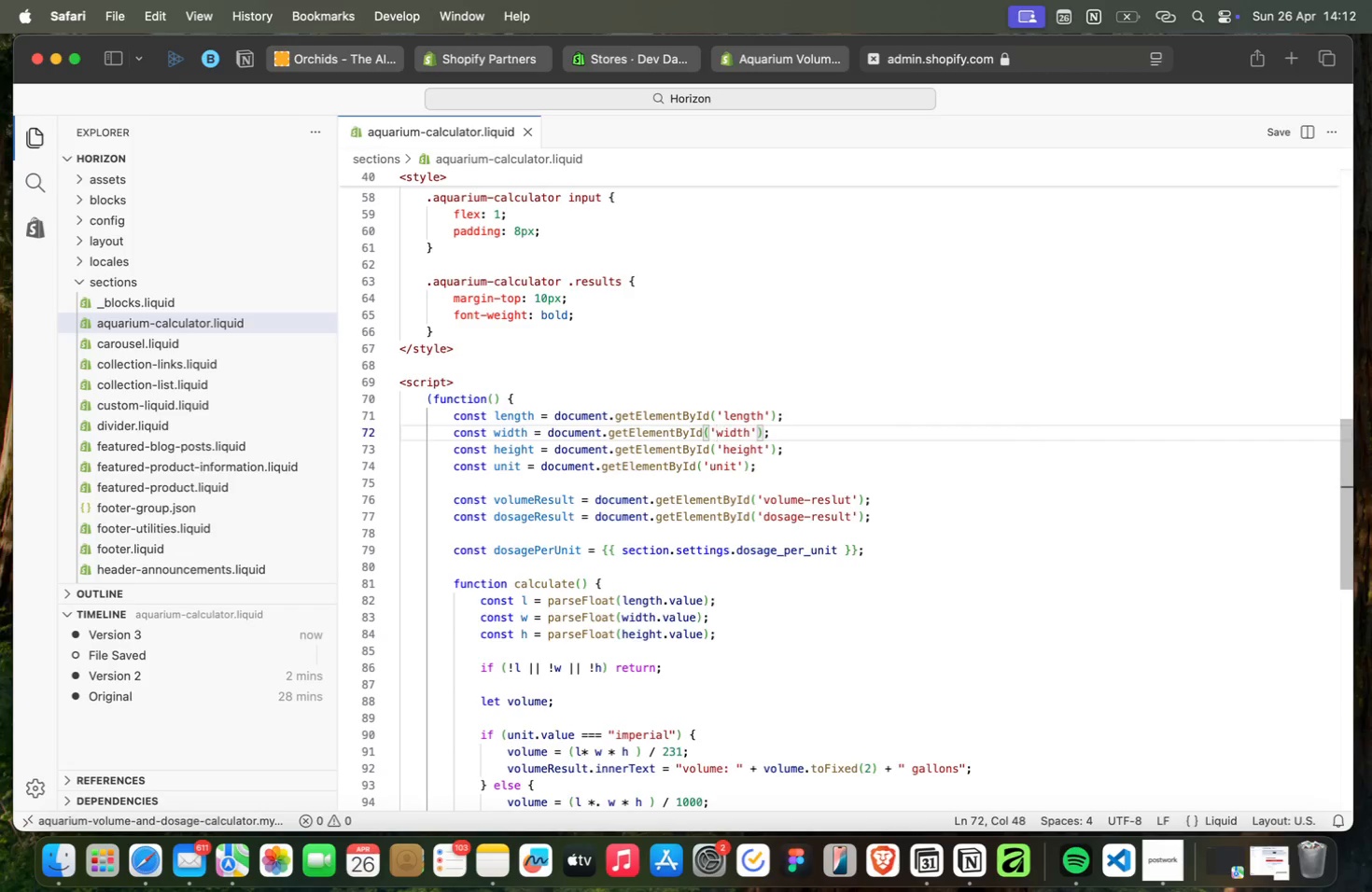 
key(ArrowDown)
 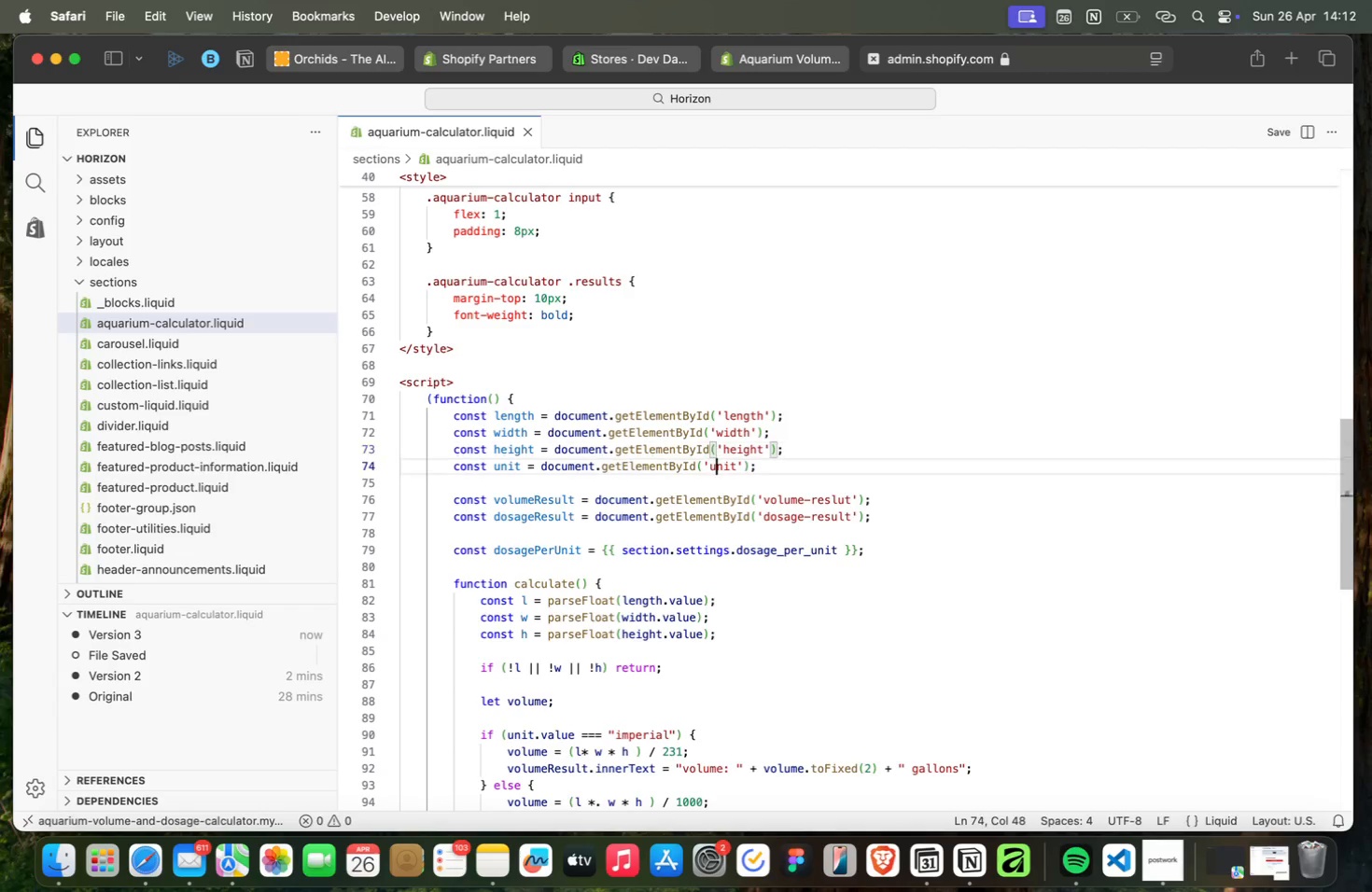 
key(ArrowDown)
 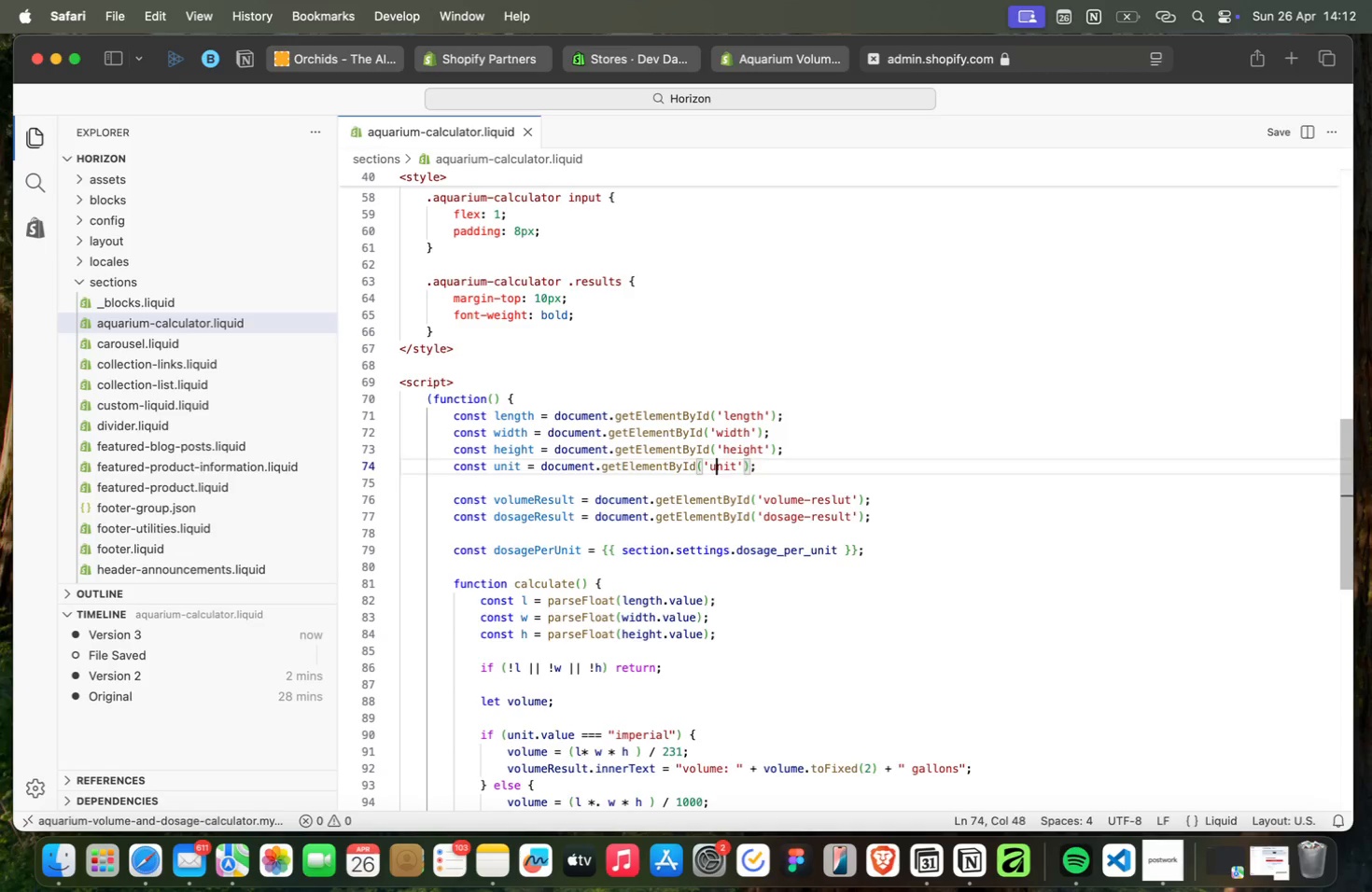 
key(ArrowDown)
 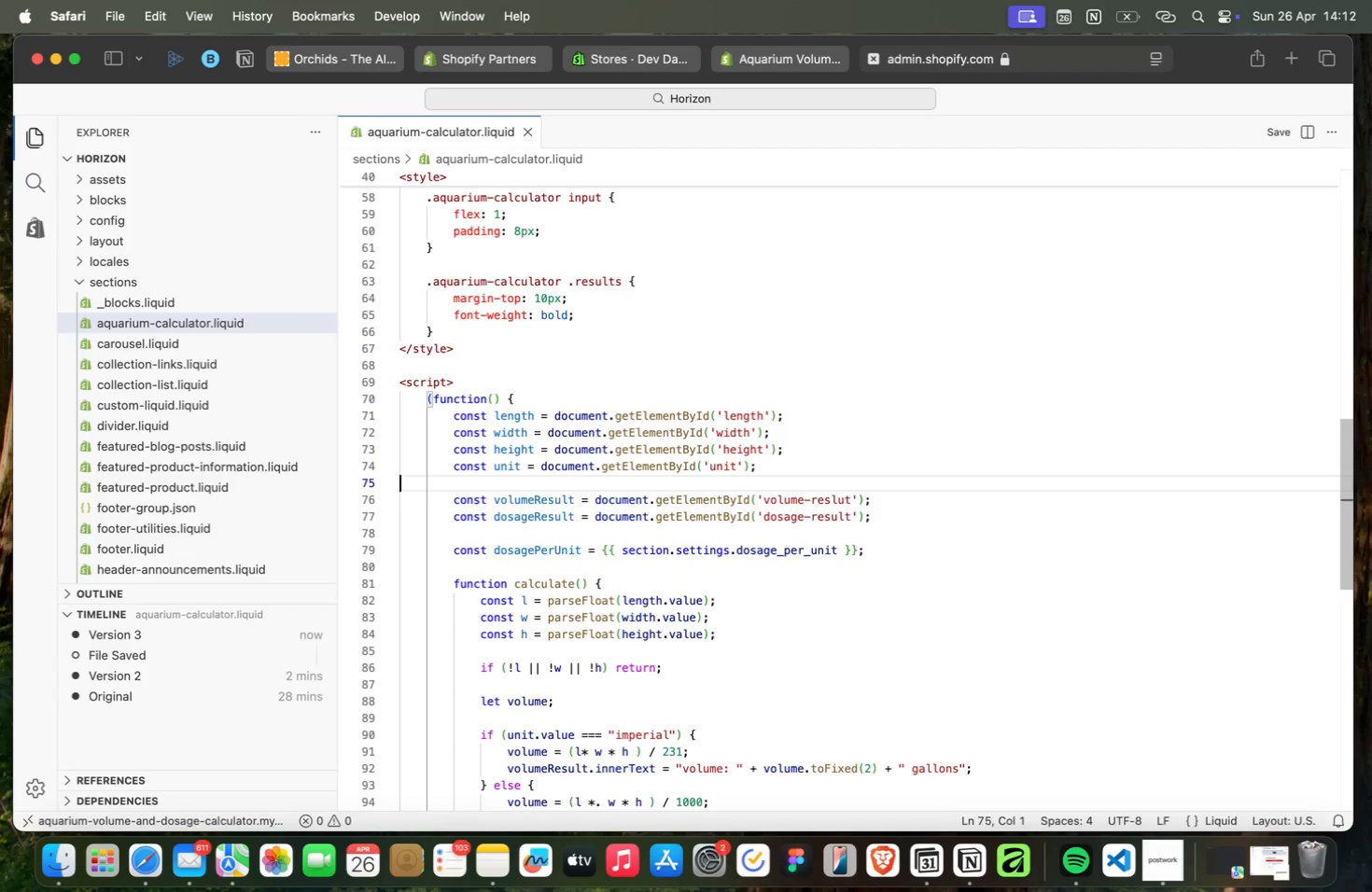 
key(ArrowDown)
 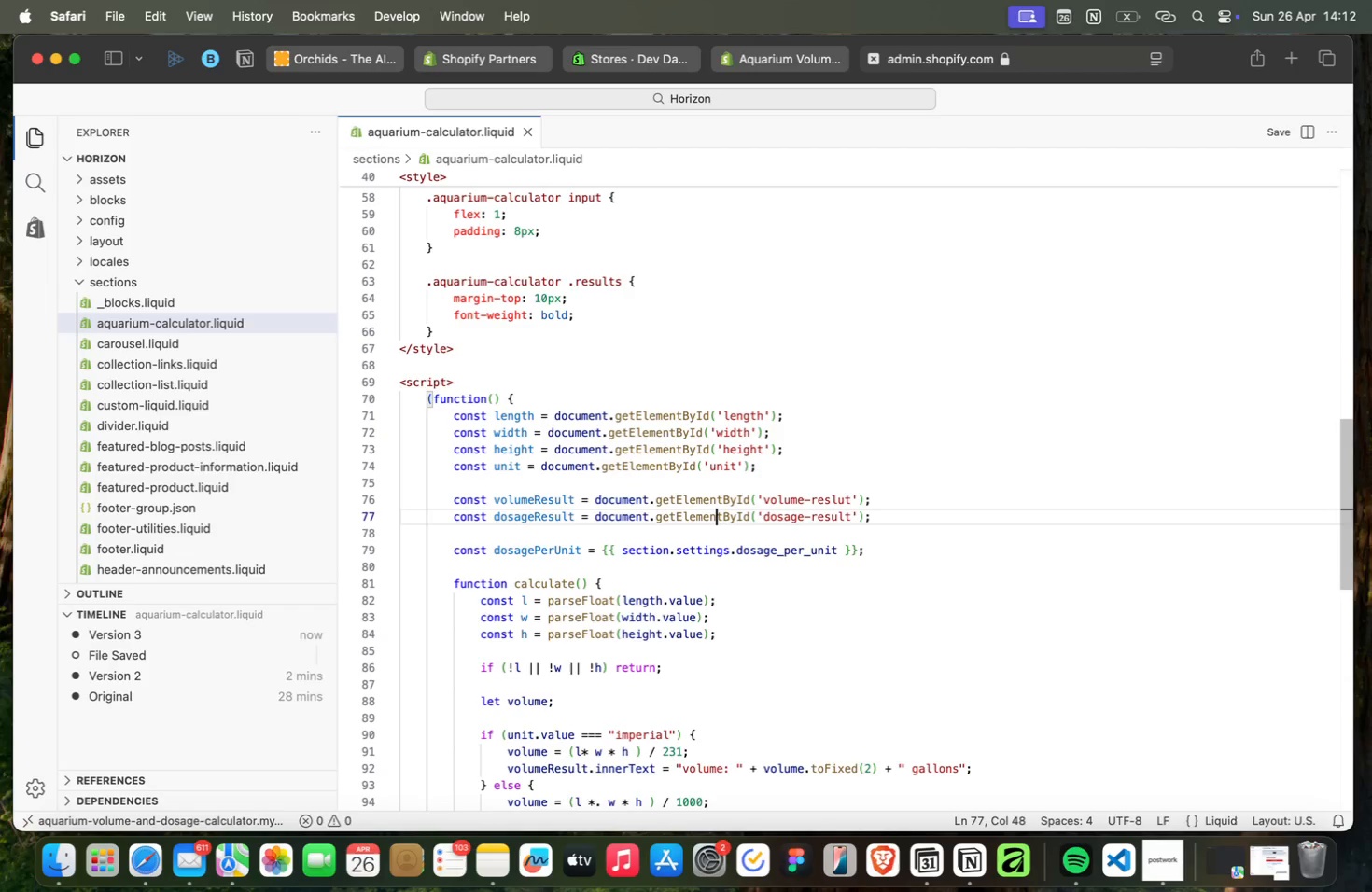 
key(ArrowDown)
 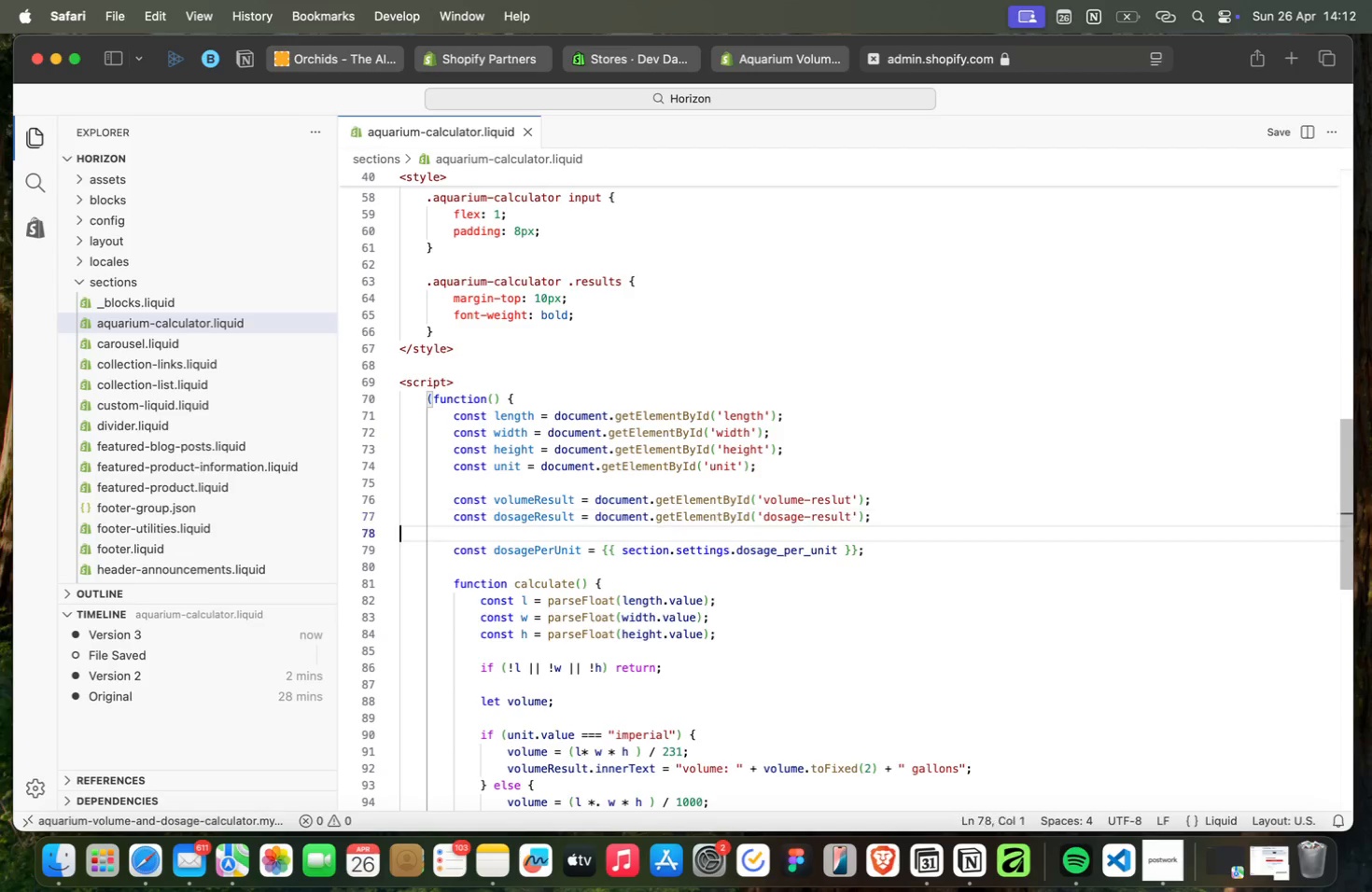 
key(ArrowDown)
 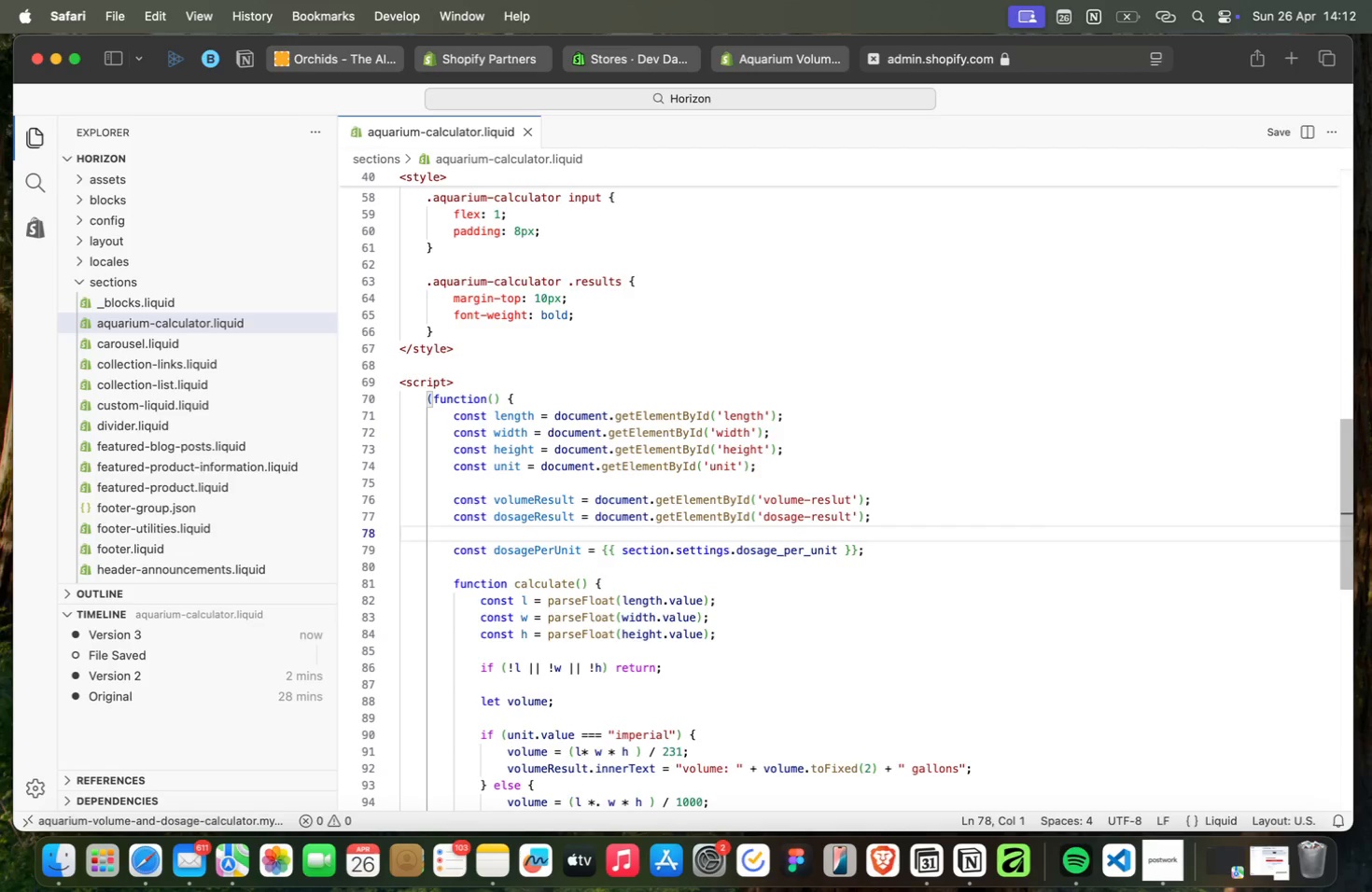 
key(ArrowDown)
 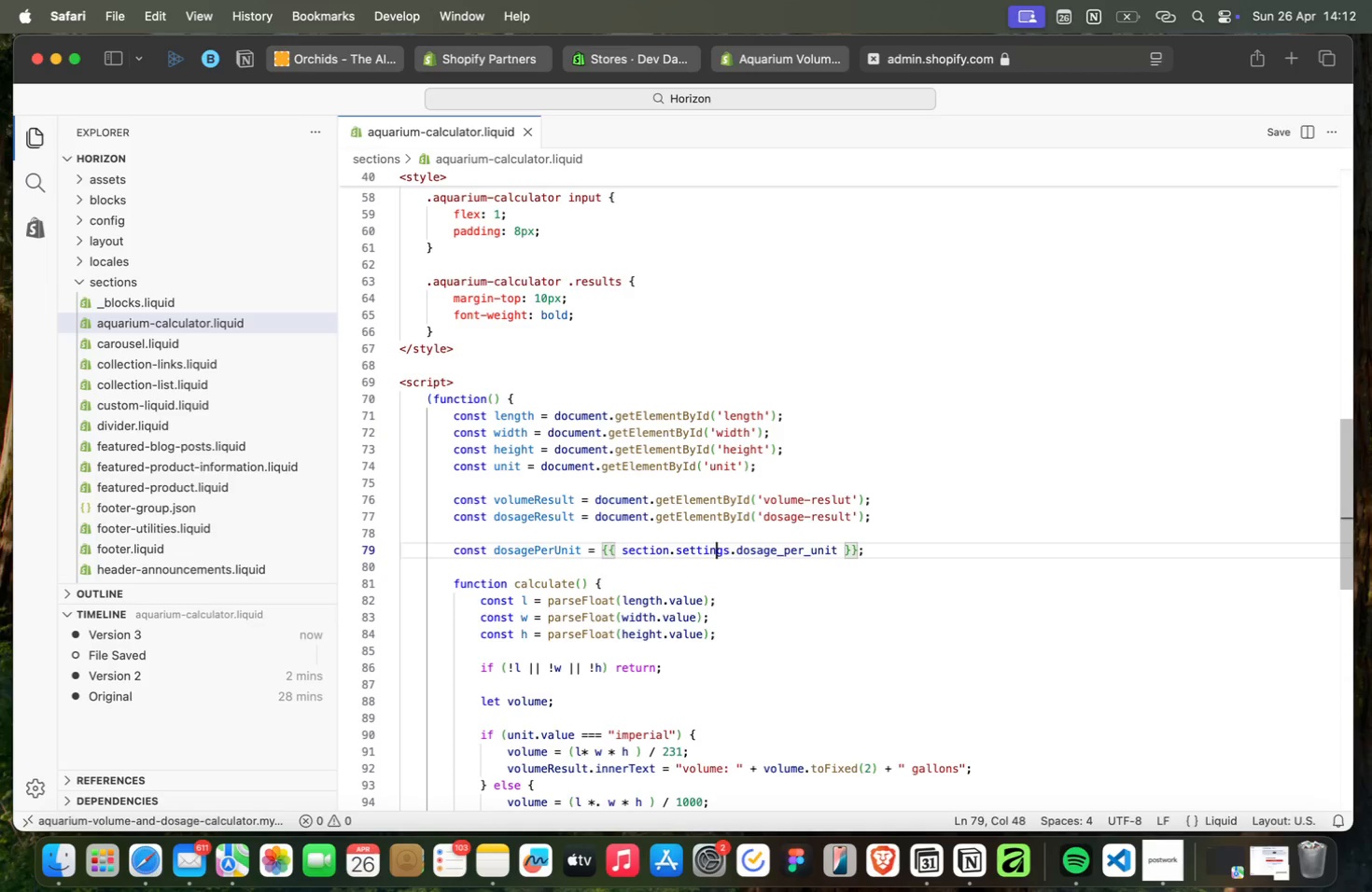 
key(ArrowDown)
 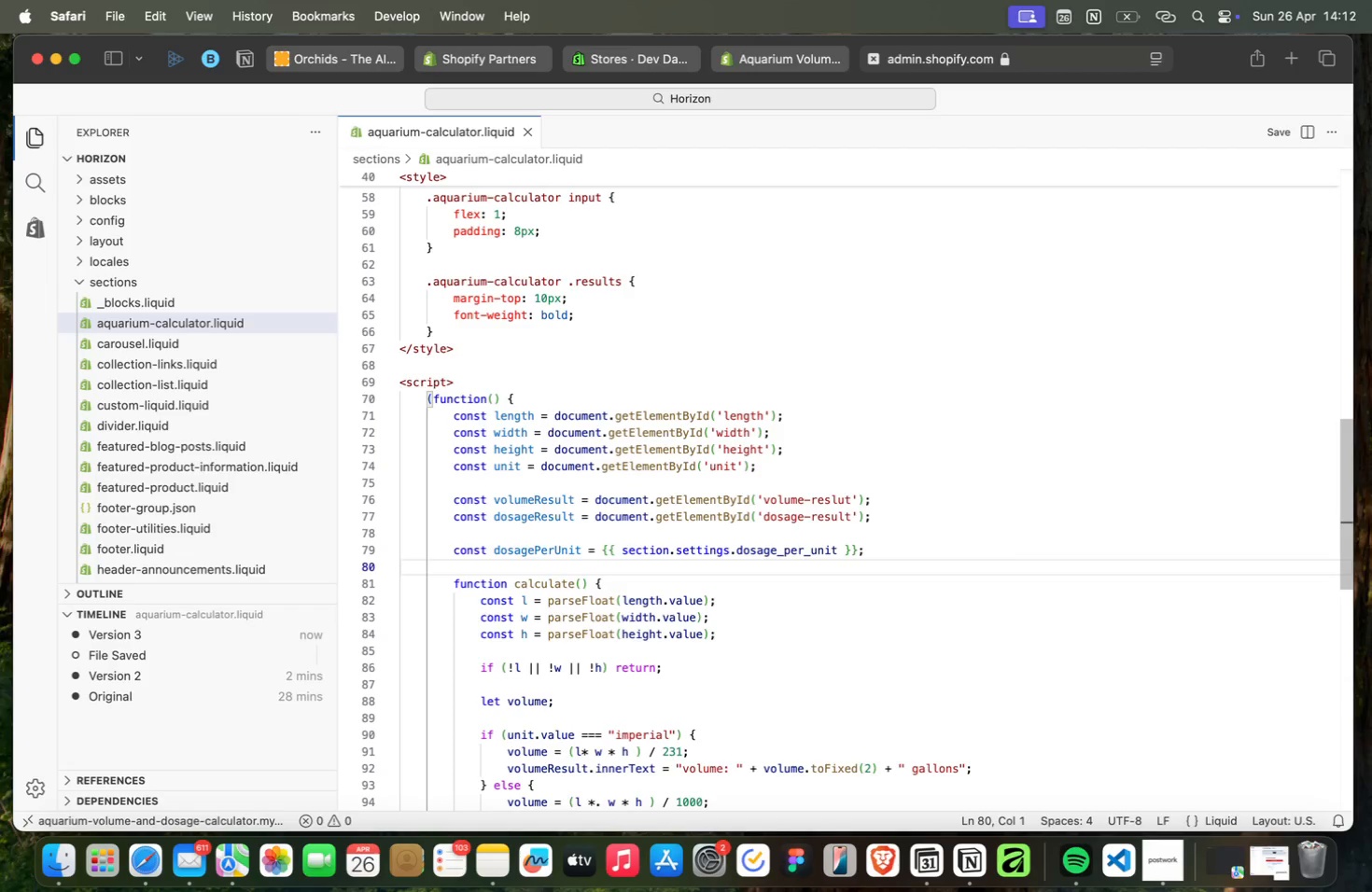 
key(ArrowDown)
 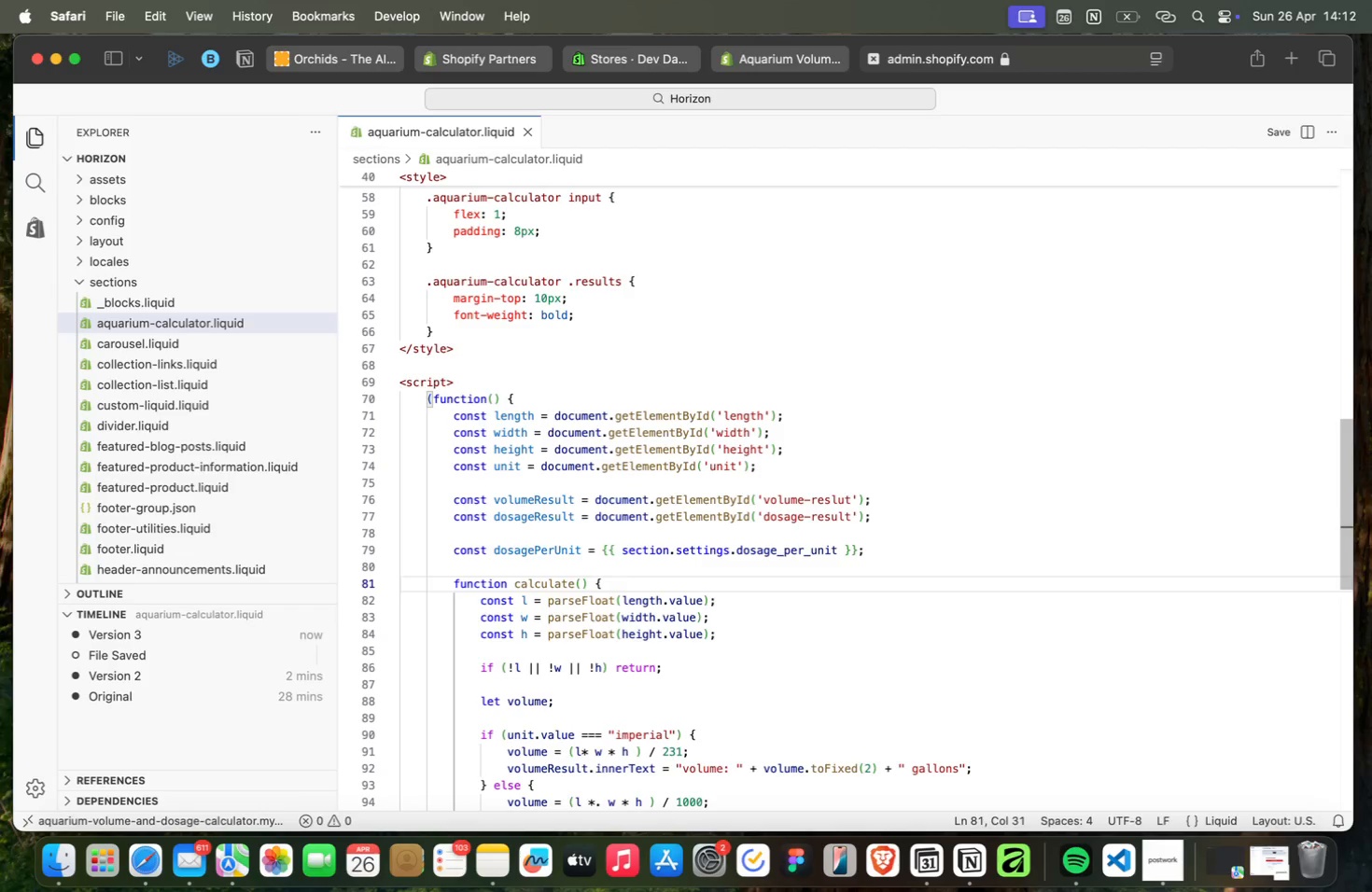 
key(ArrowDown)
 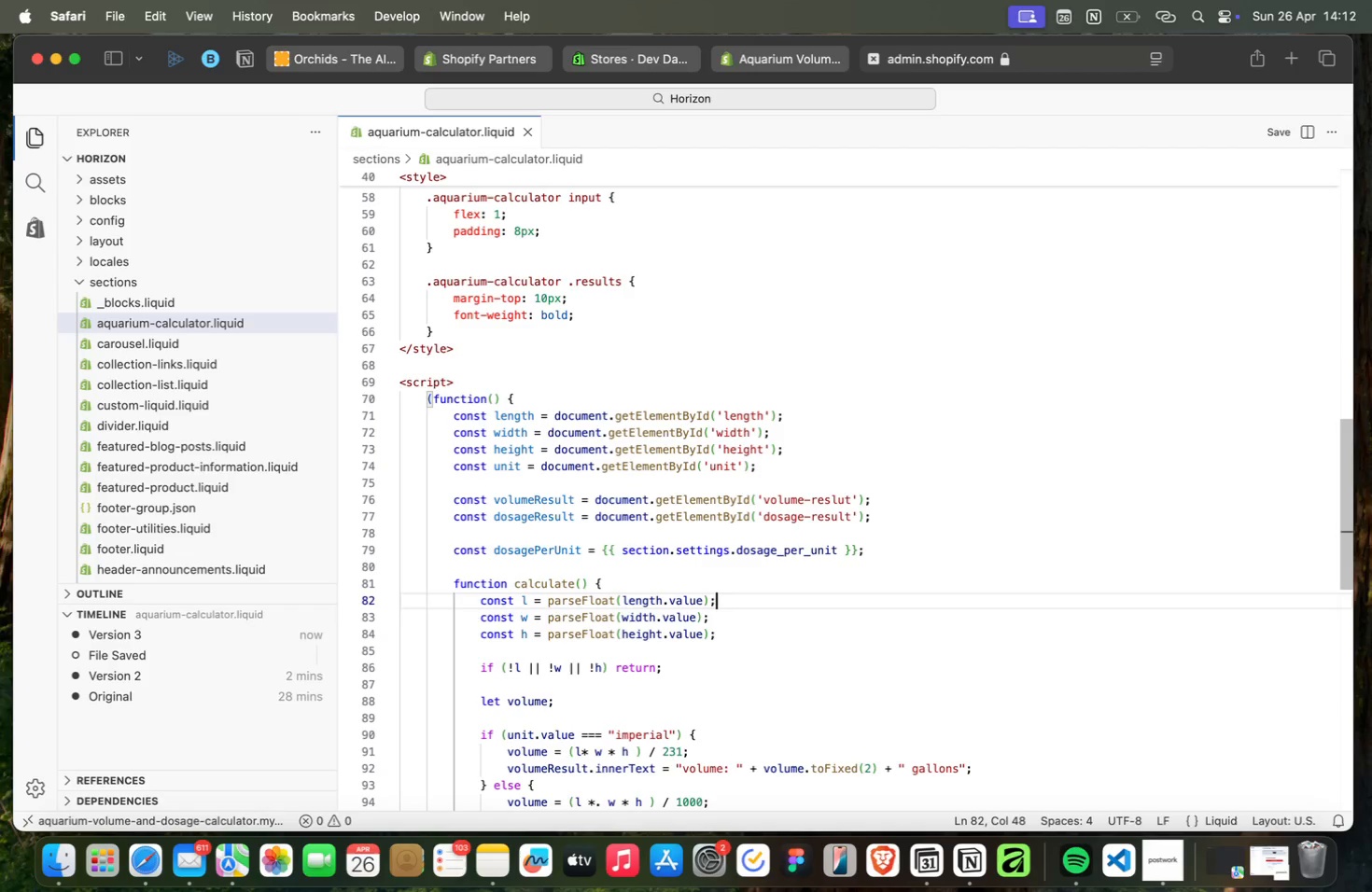 
key(ArrowDown)
 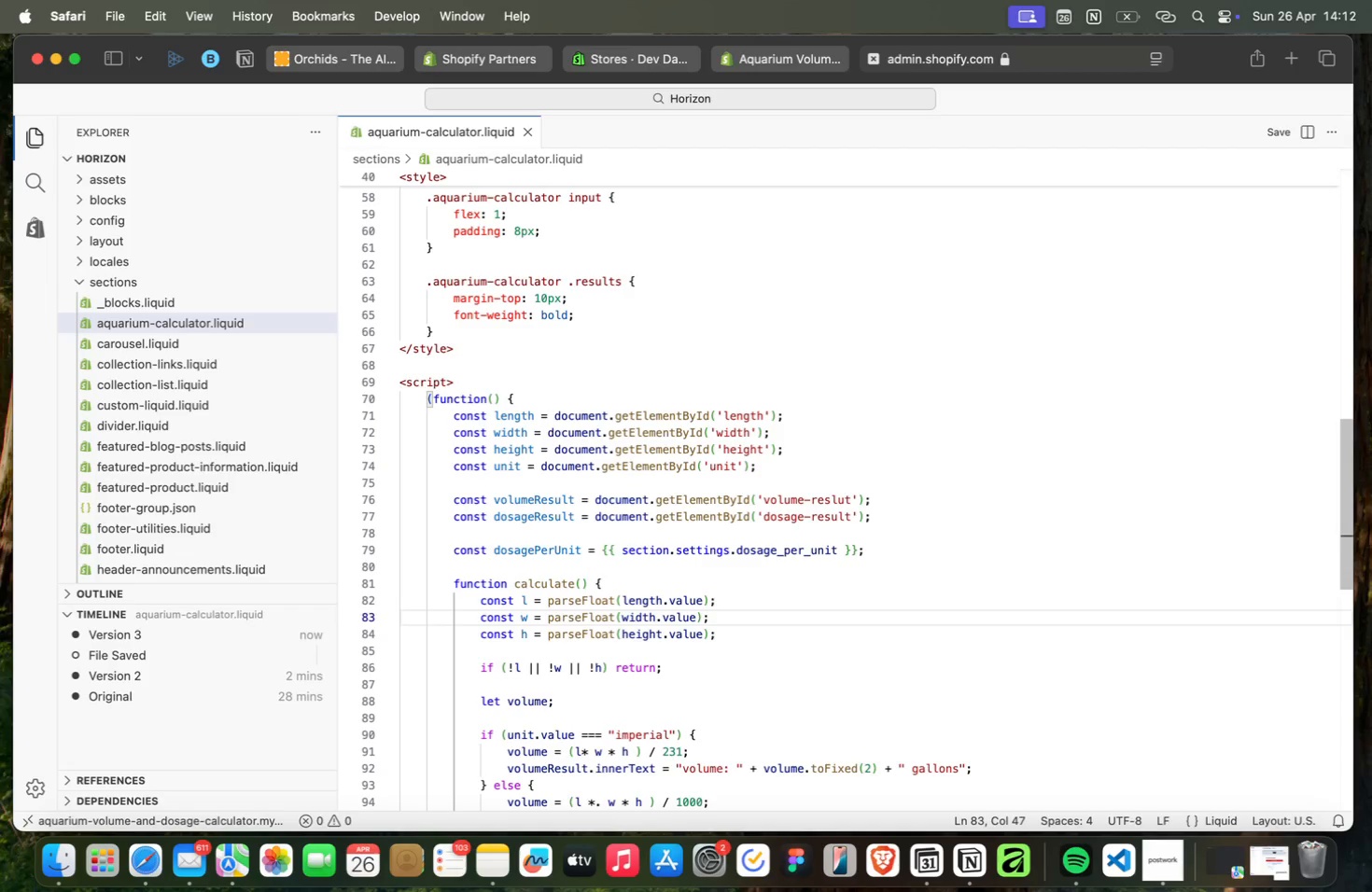 
key(ArrowUp)
 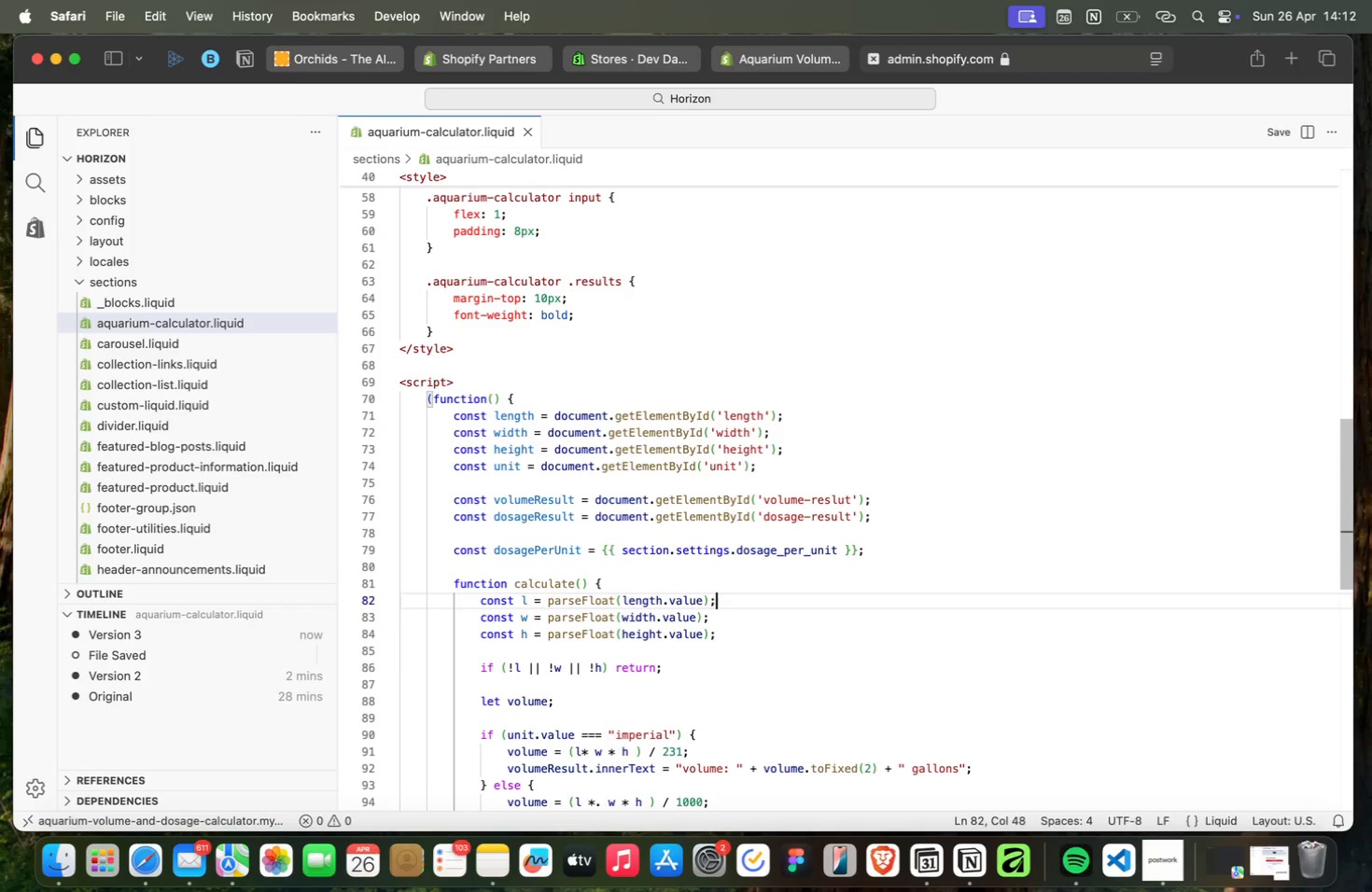 
key(ArrowDown)
 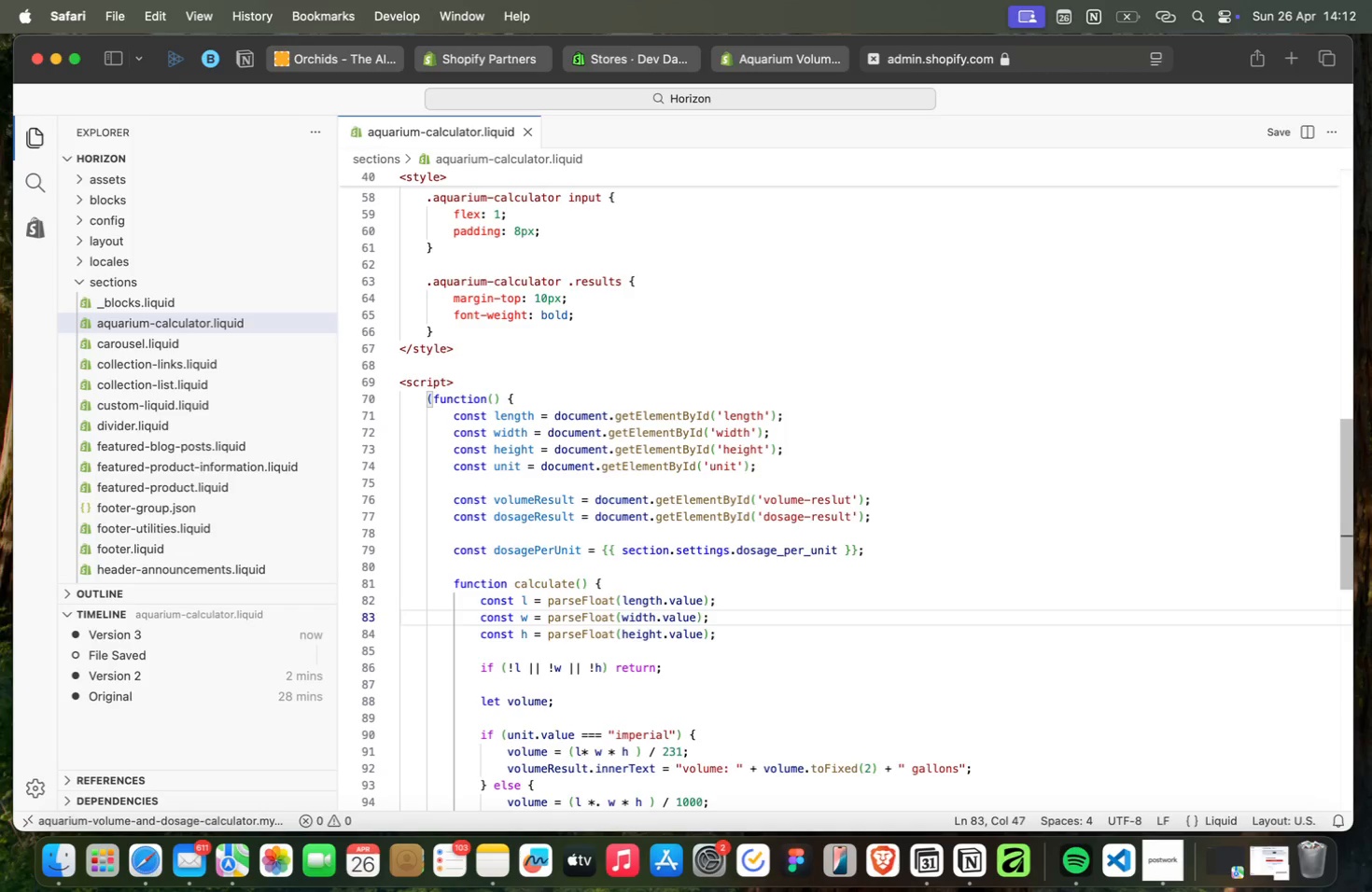 
key(ArrowDown)
 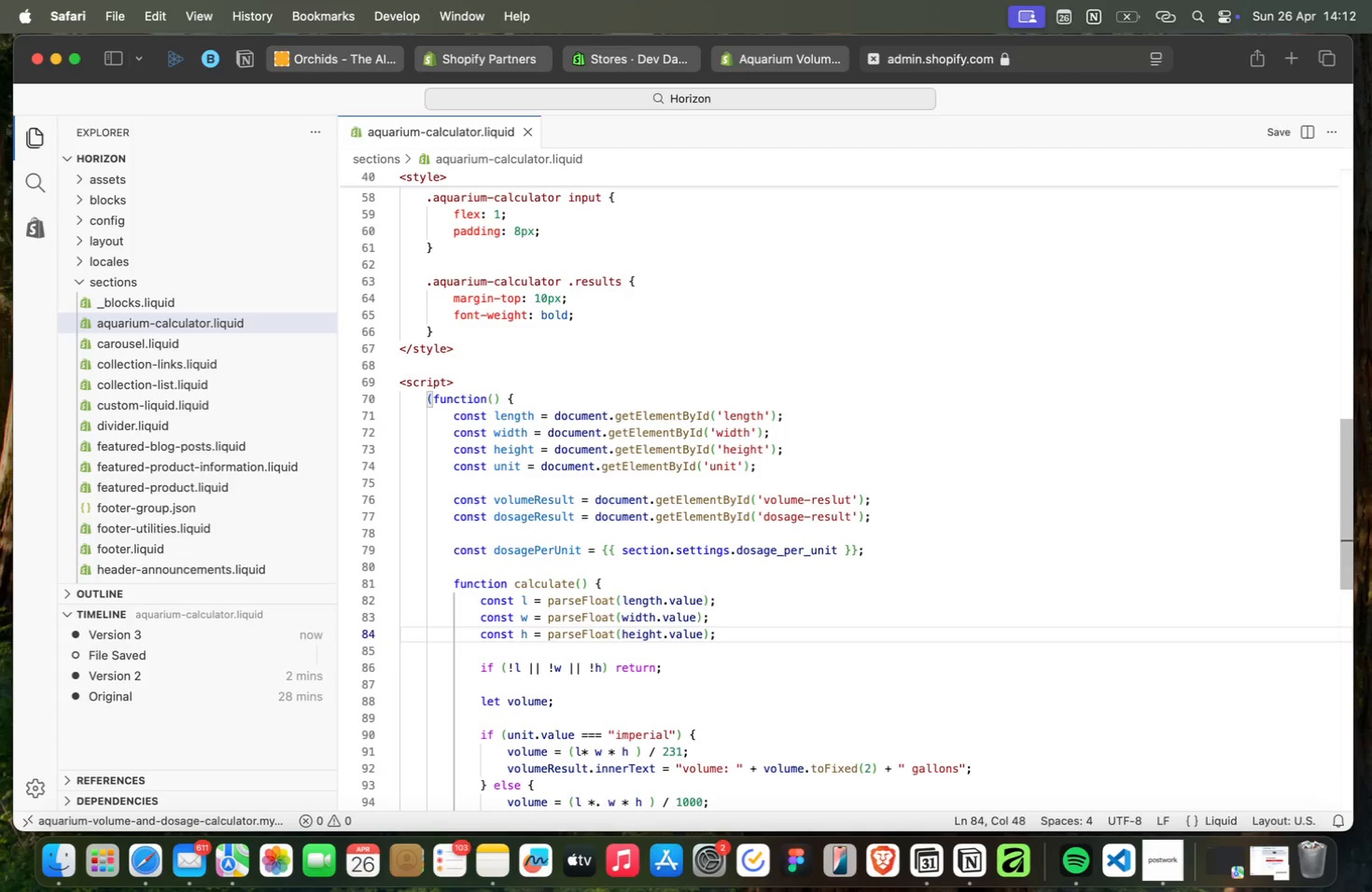 
key(ArrowDown)
 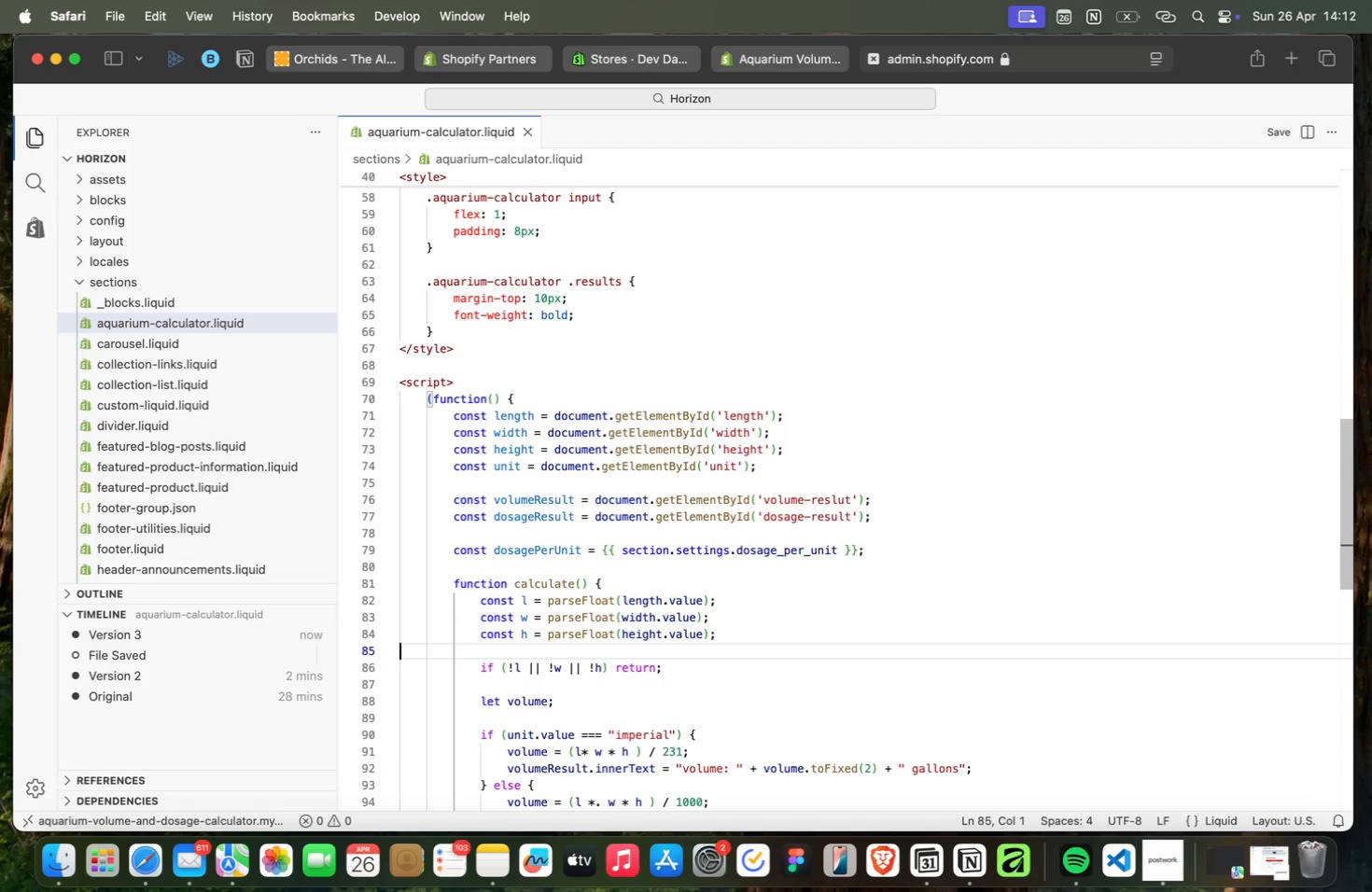 
key(ArrowDown)
 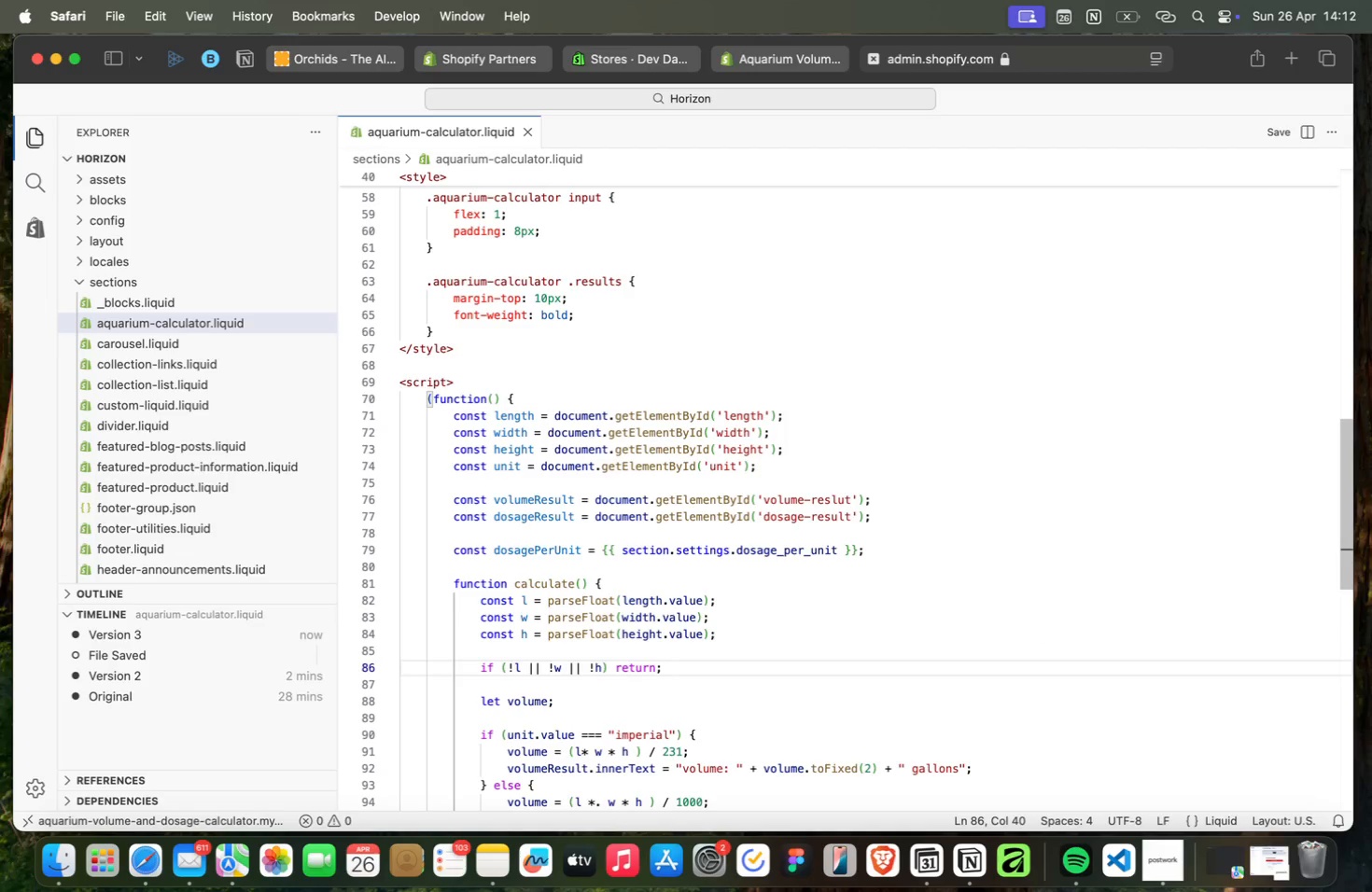 
key(ArrowDown)
 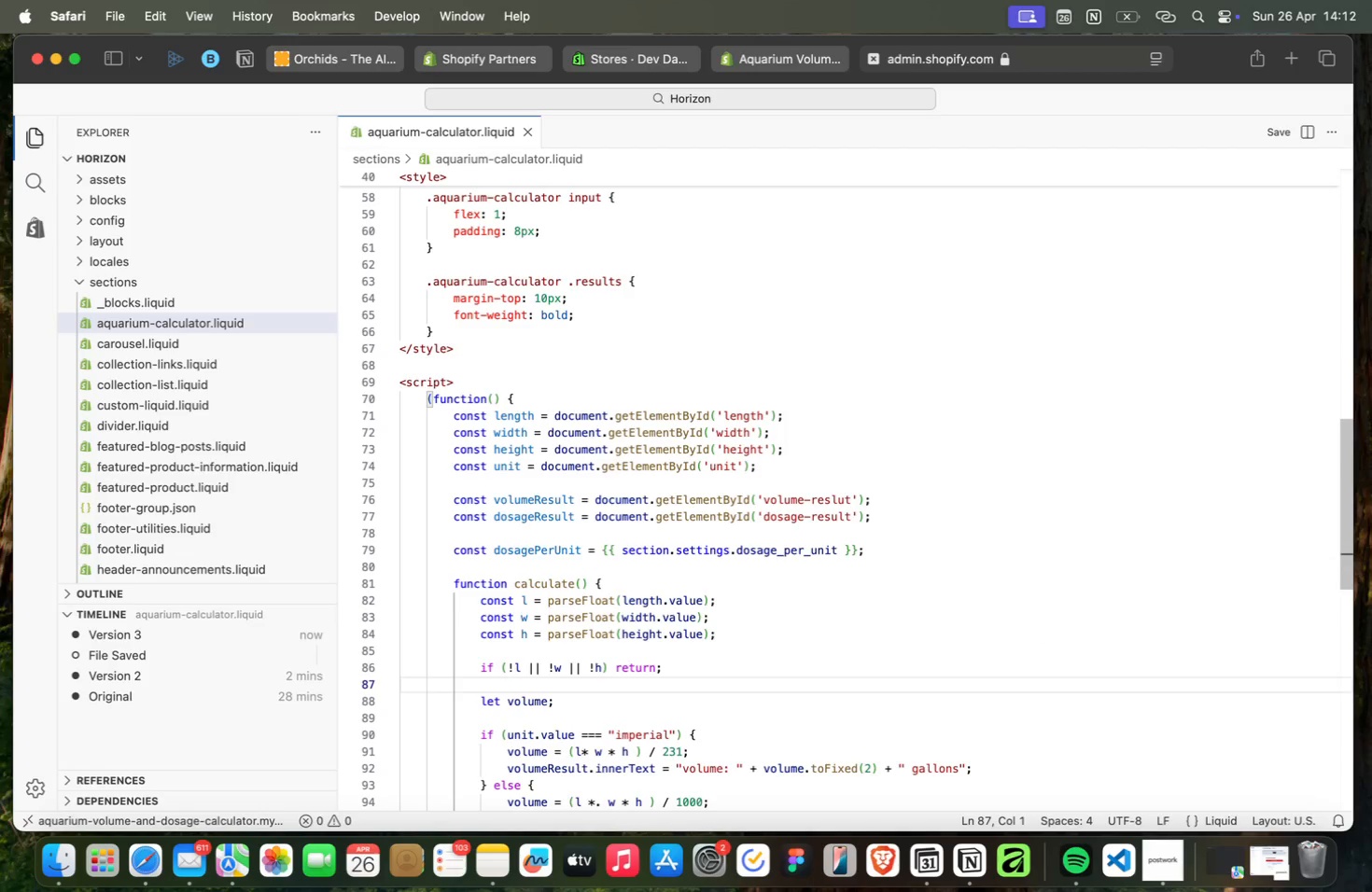 
key(ArrowDown)
 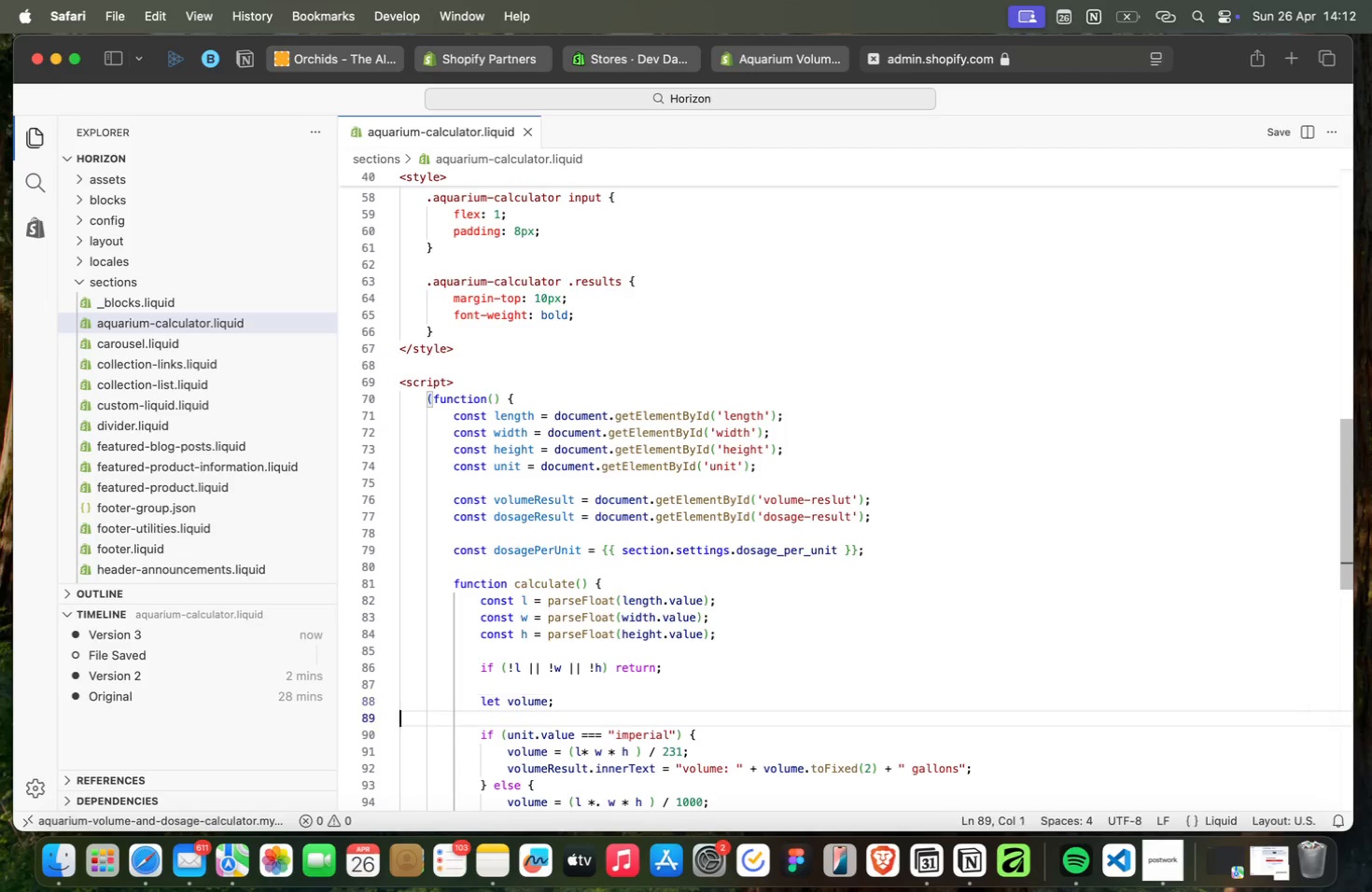 
key(ArrowDown)
 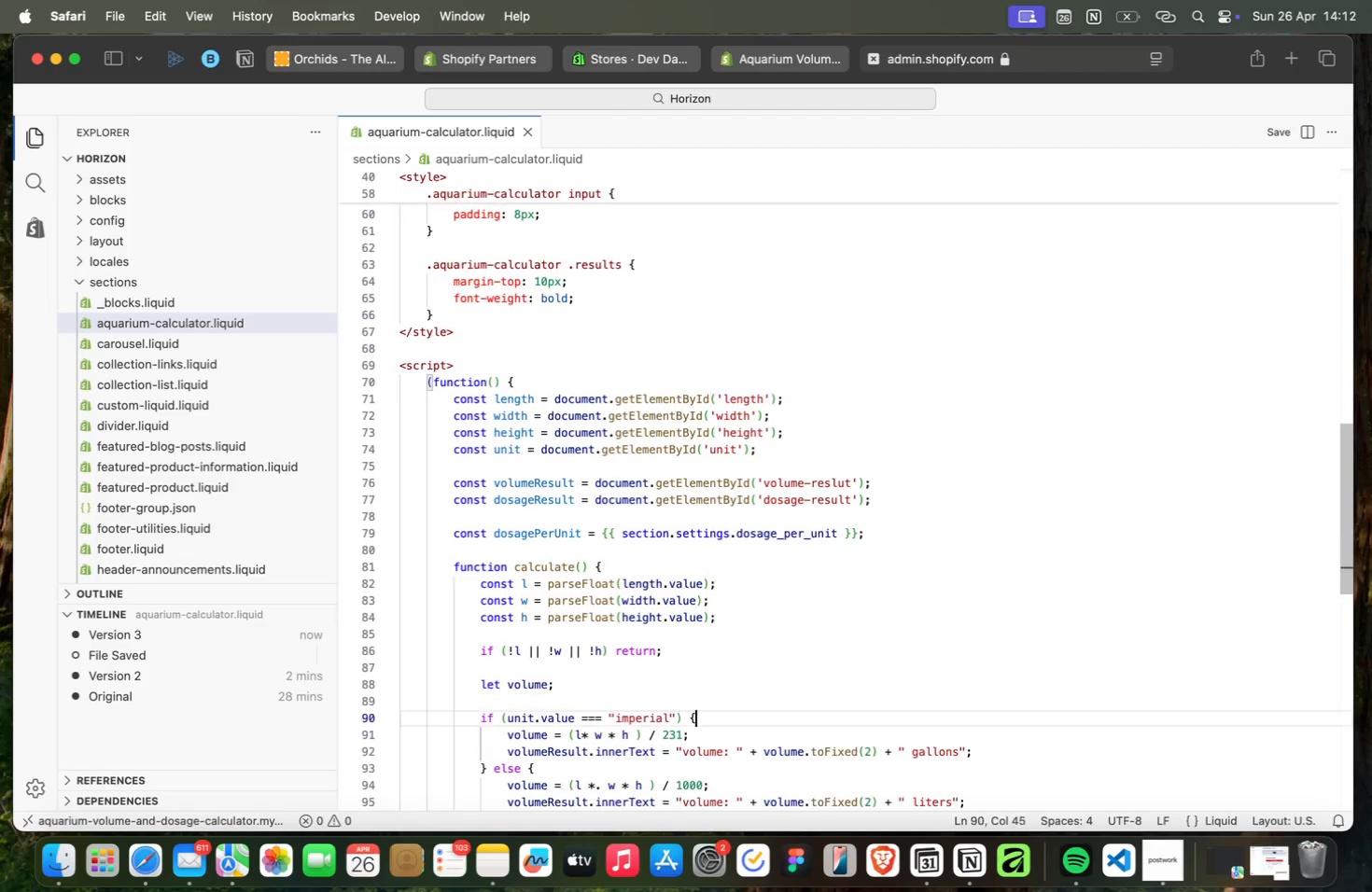 
key(ArrowDown)
 